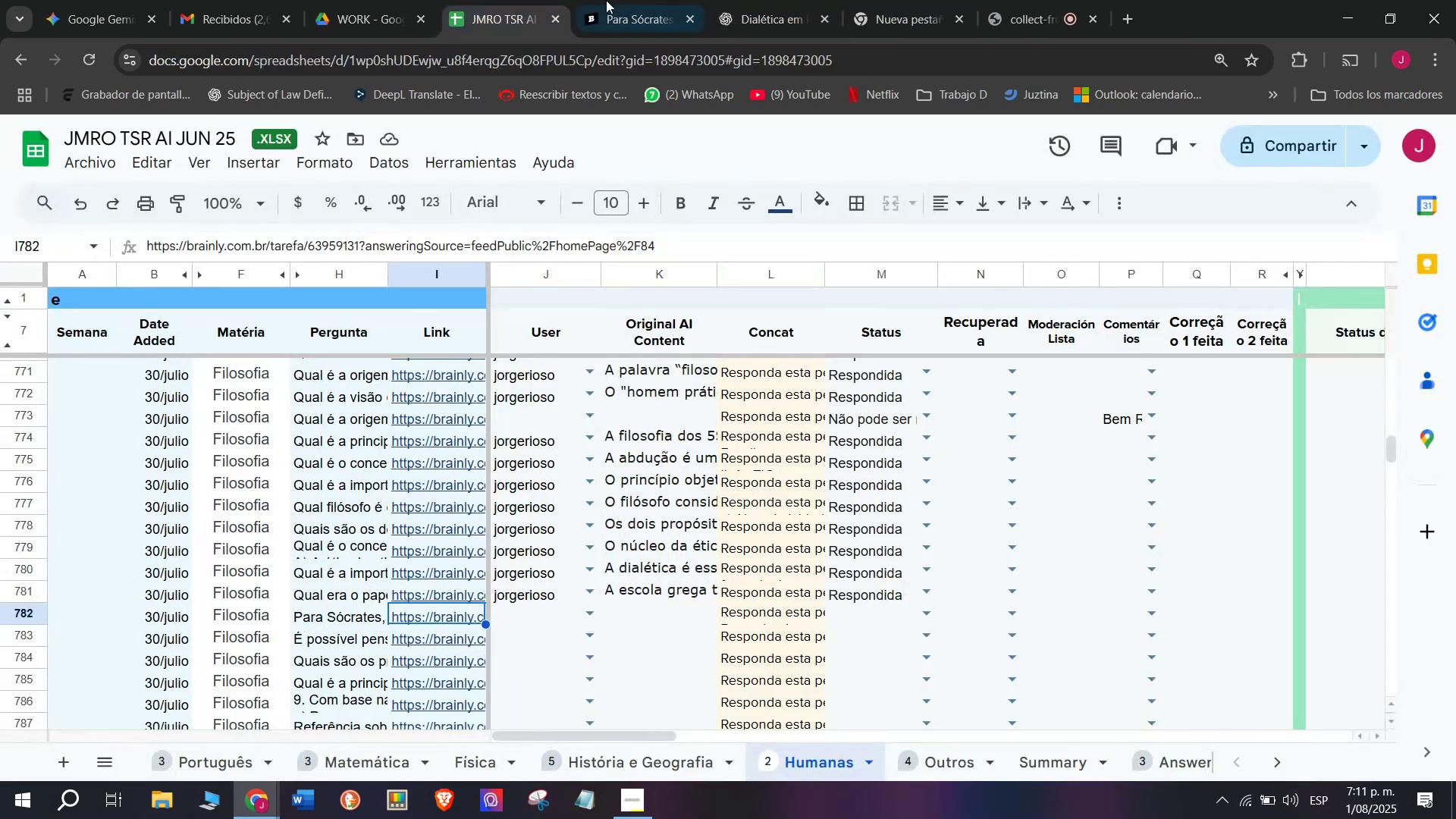 
left_click([613, 0])
 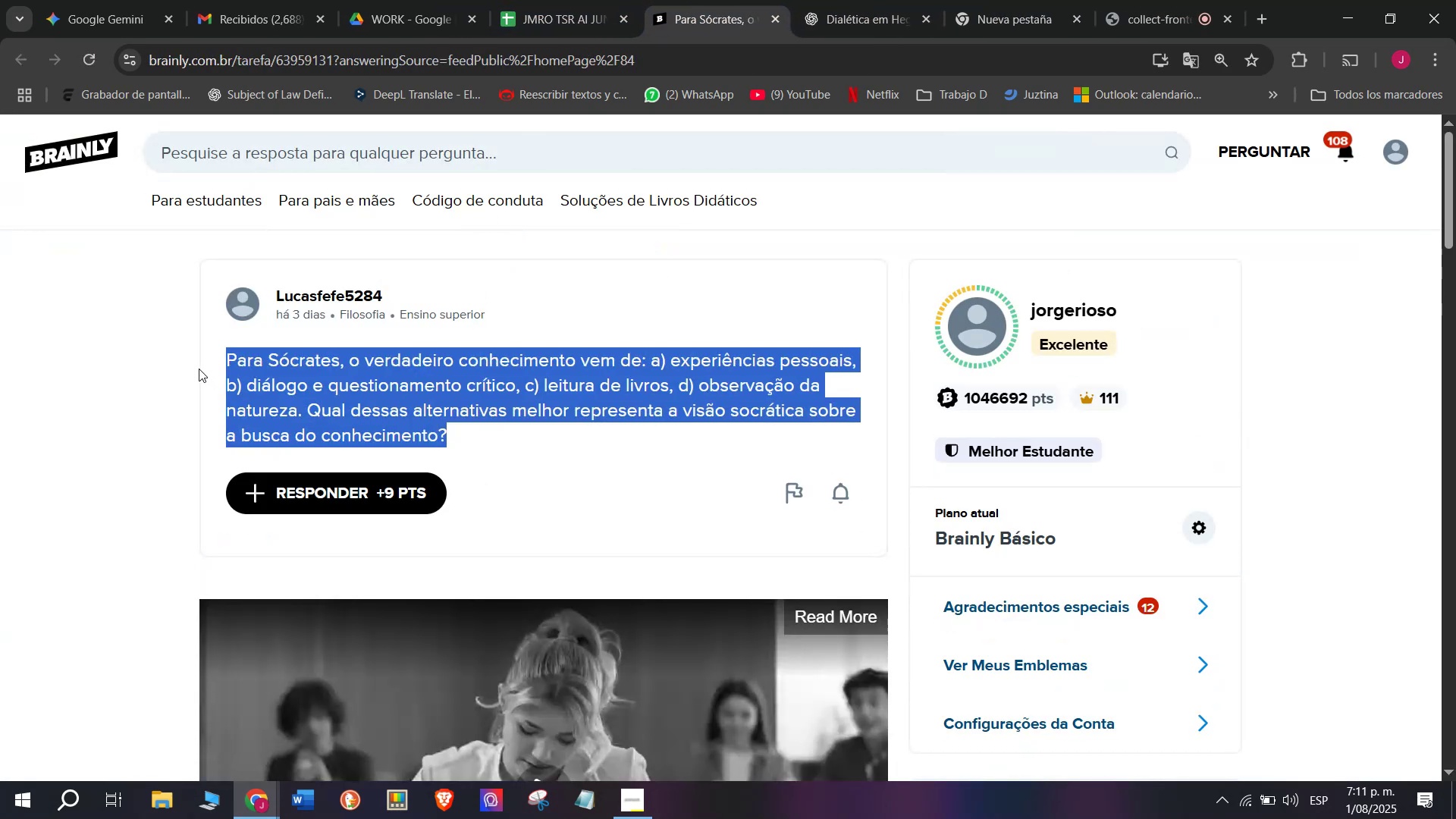 
key(Control+C)
 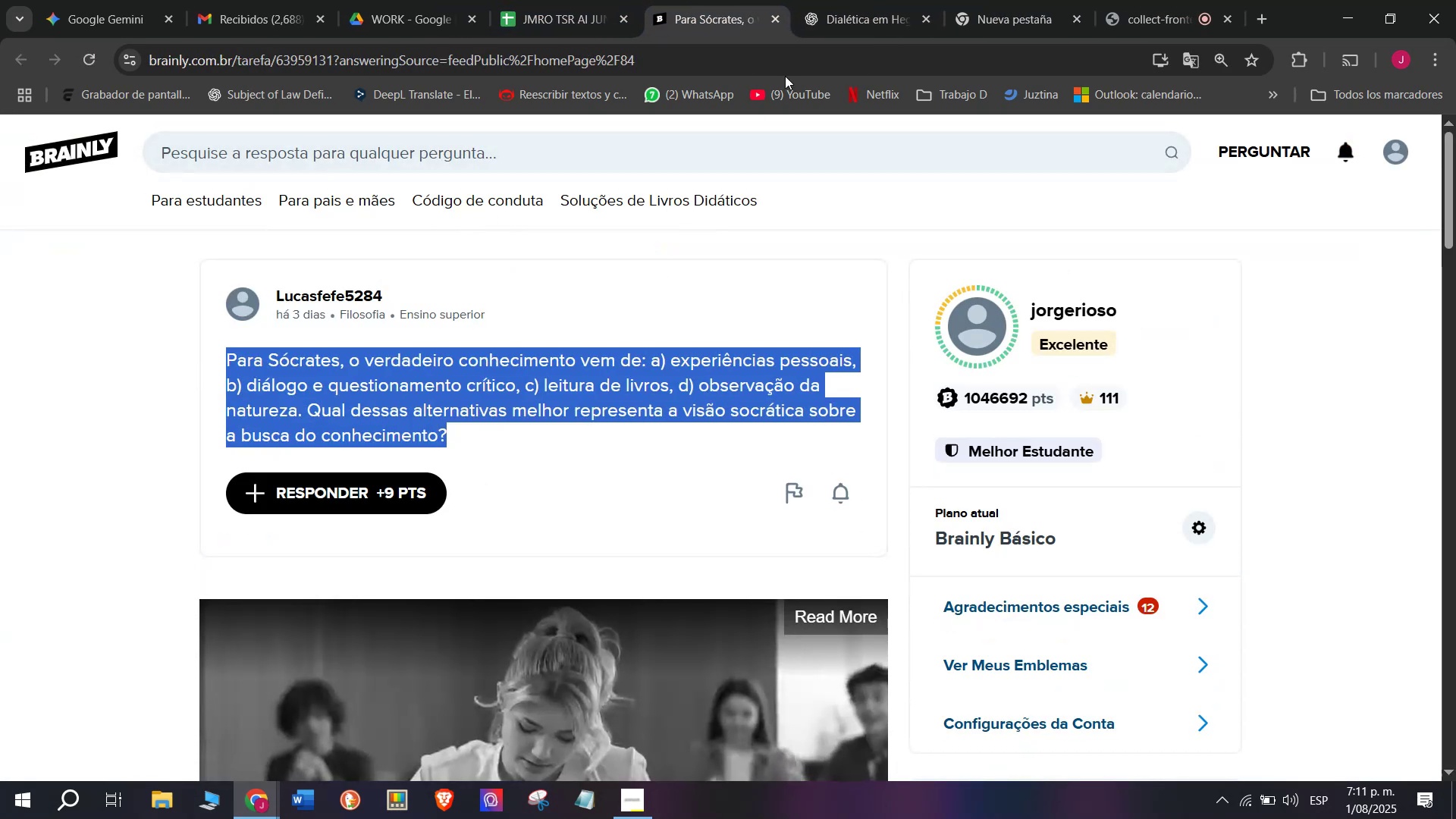 
left_click([883, 0])
 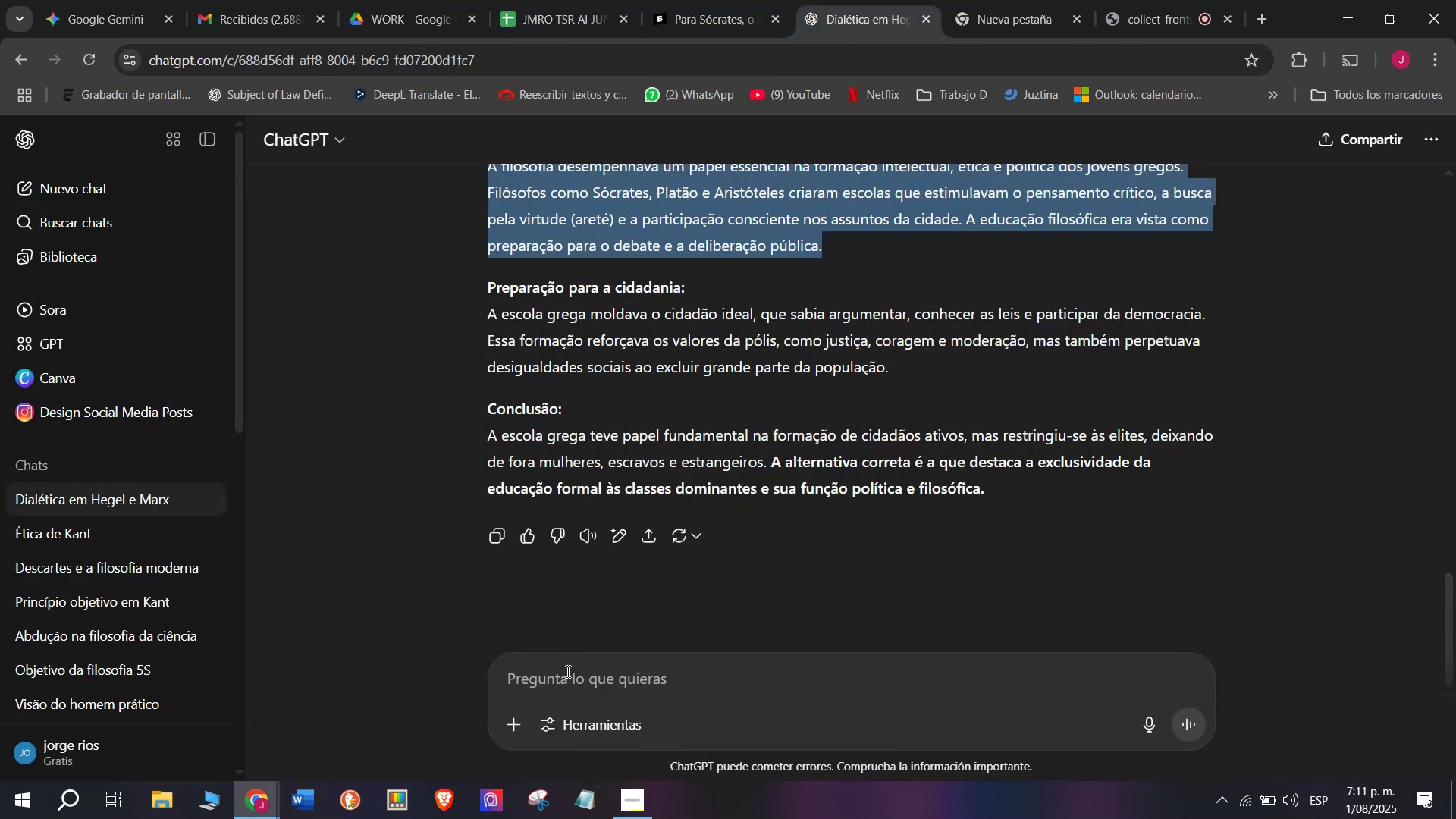 
left_click([565, 688])
 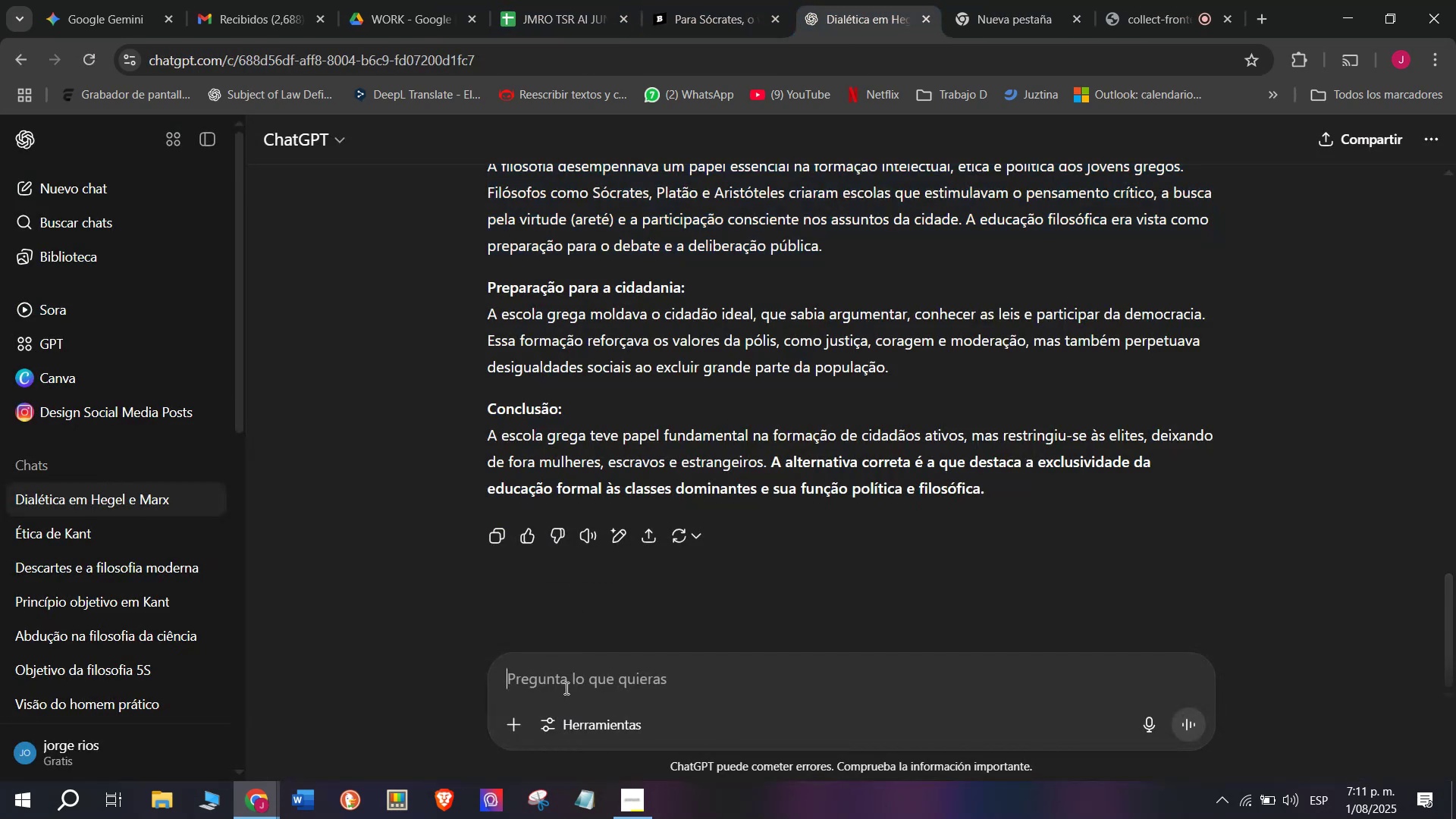 
key(Meta+MetaLeft)
 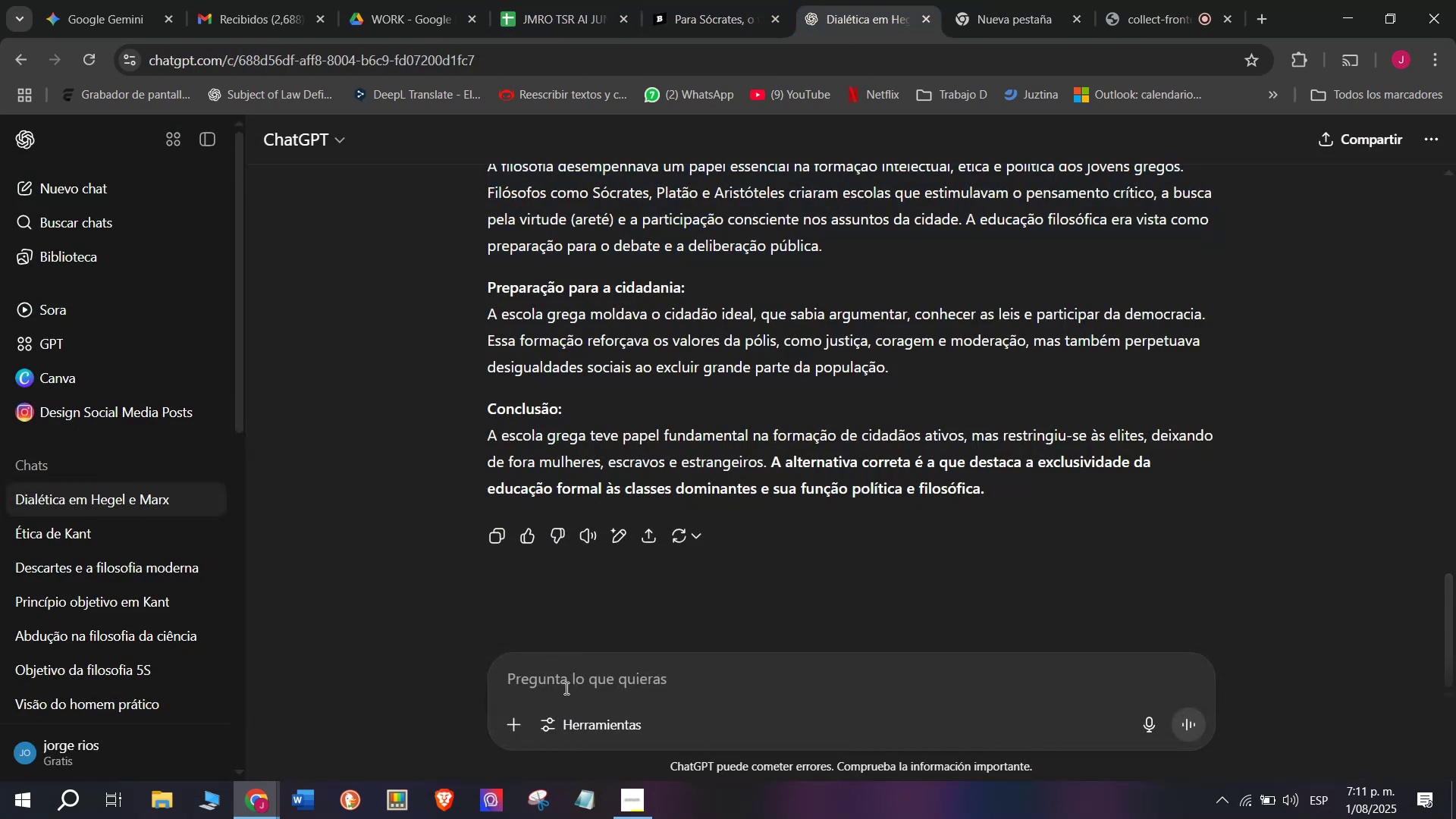 
key(Meta+V)
 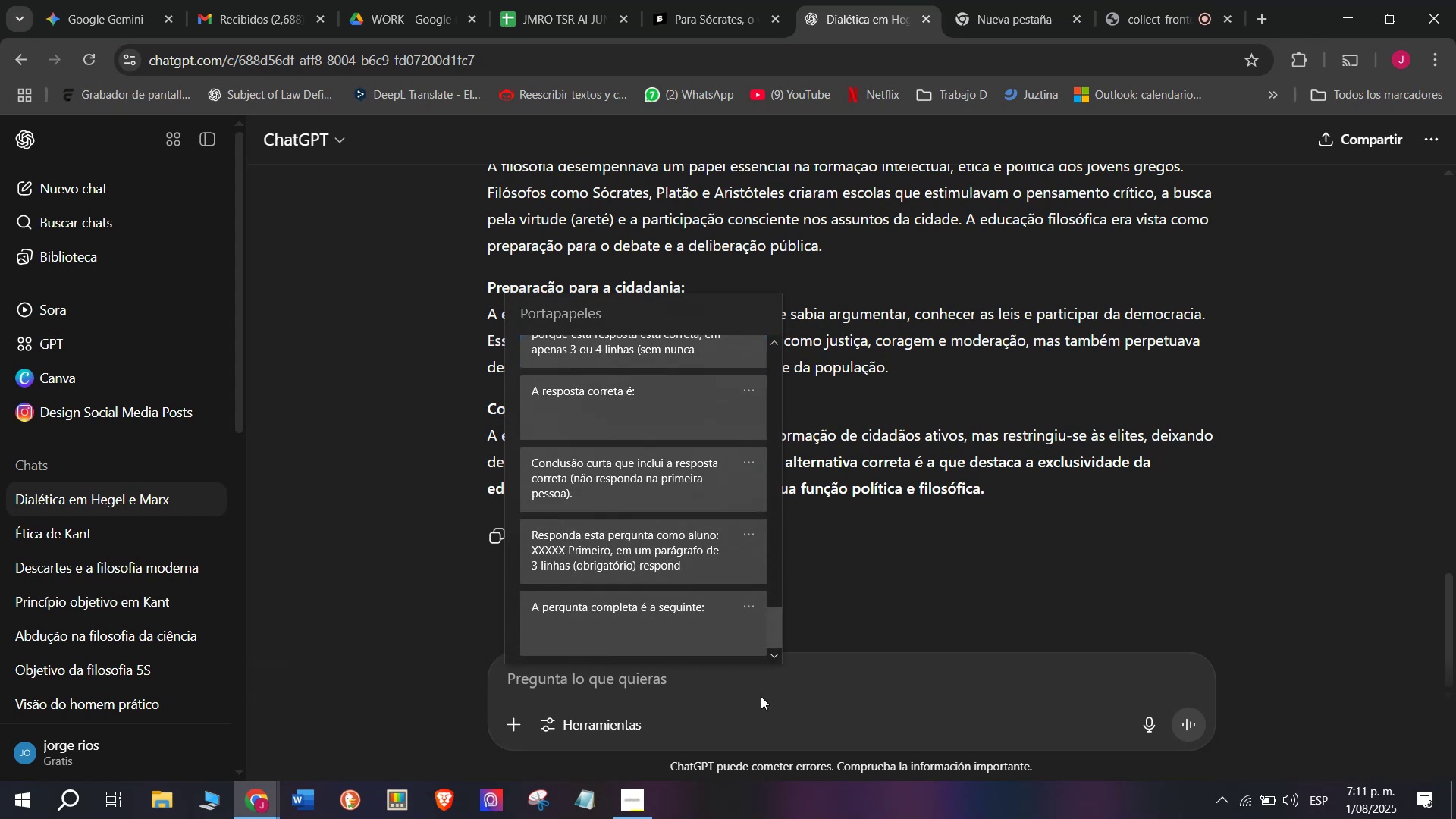 
key(Control+ControlLeft)
 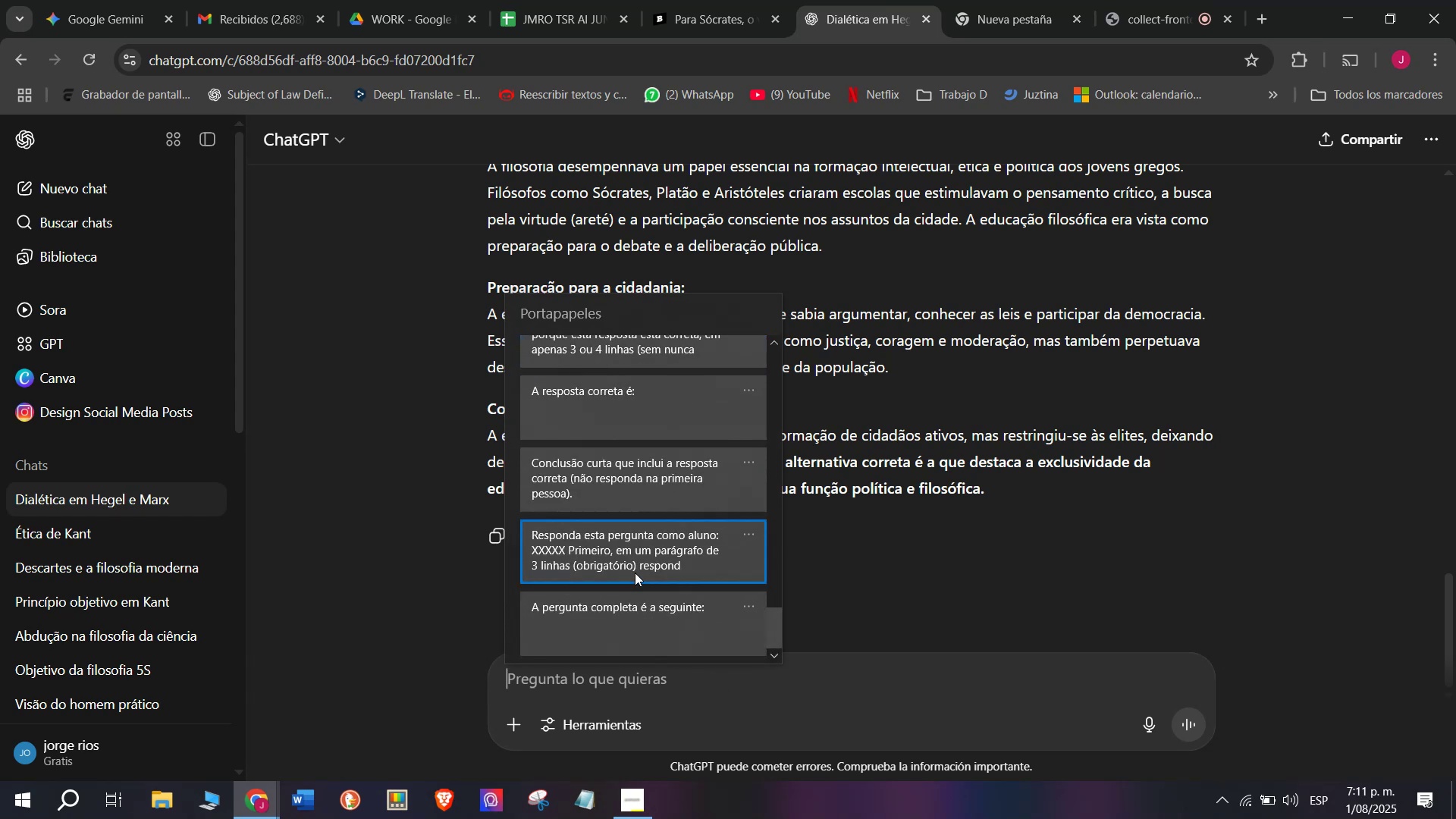 
key(Control+V)
 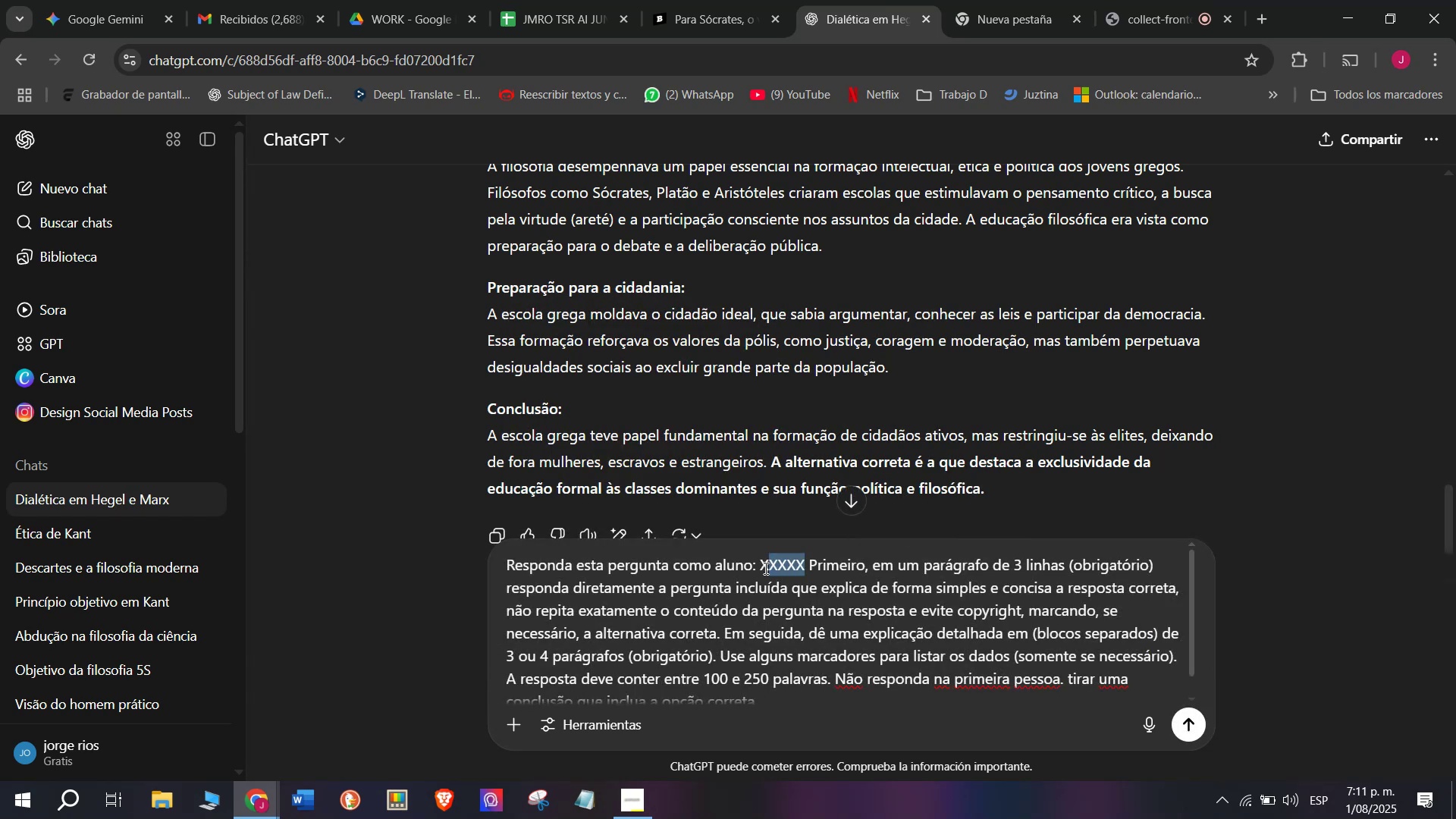 
key(Meta+V)
 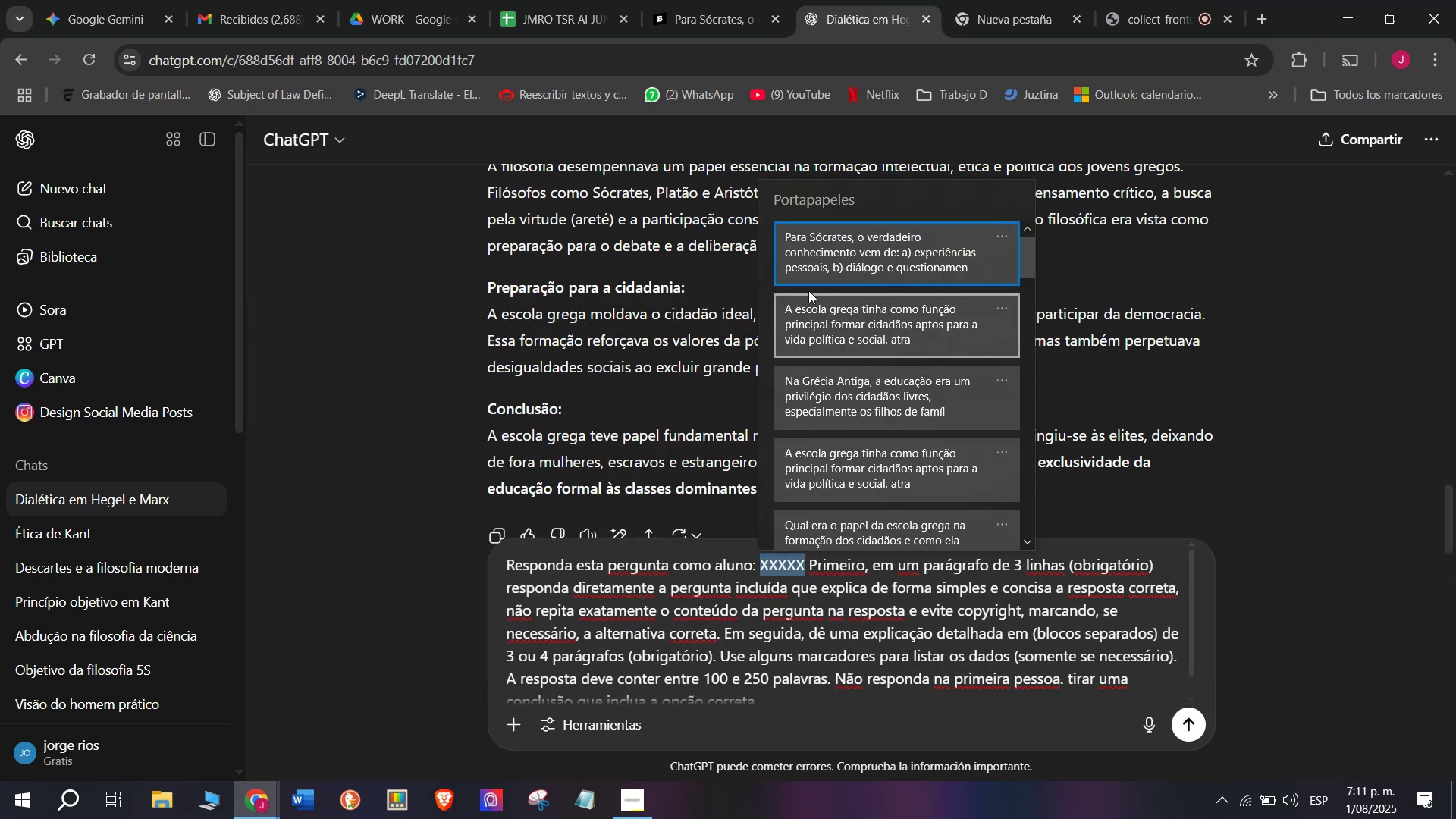 
key(Control+ControlLeft)
 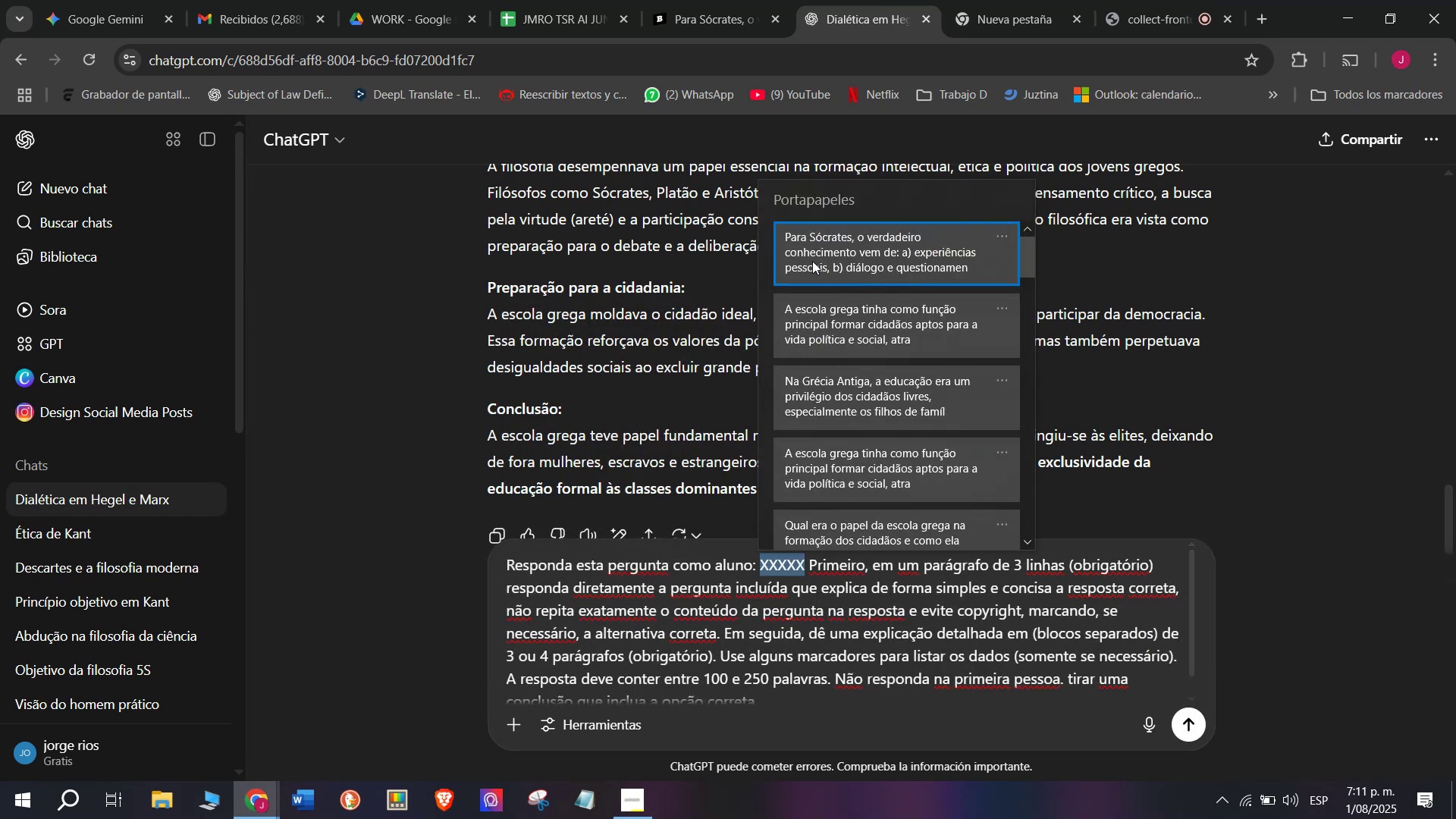 
key(Control+V)
 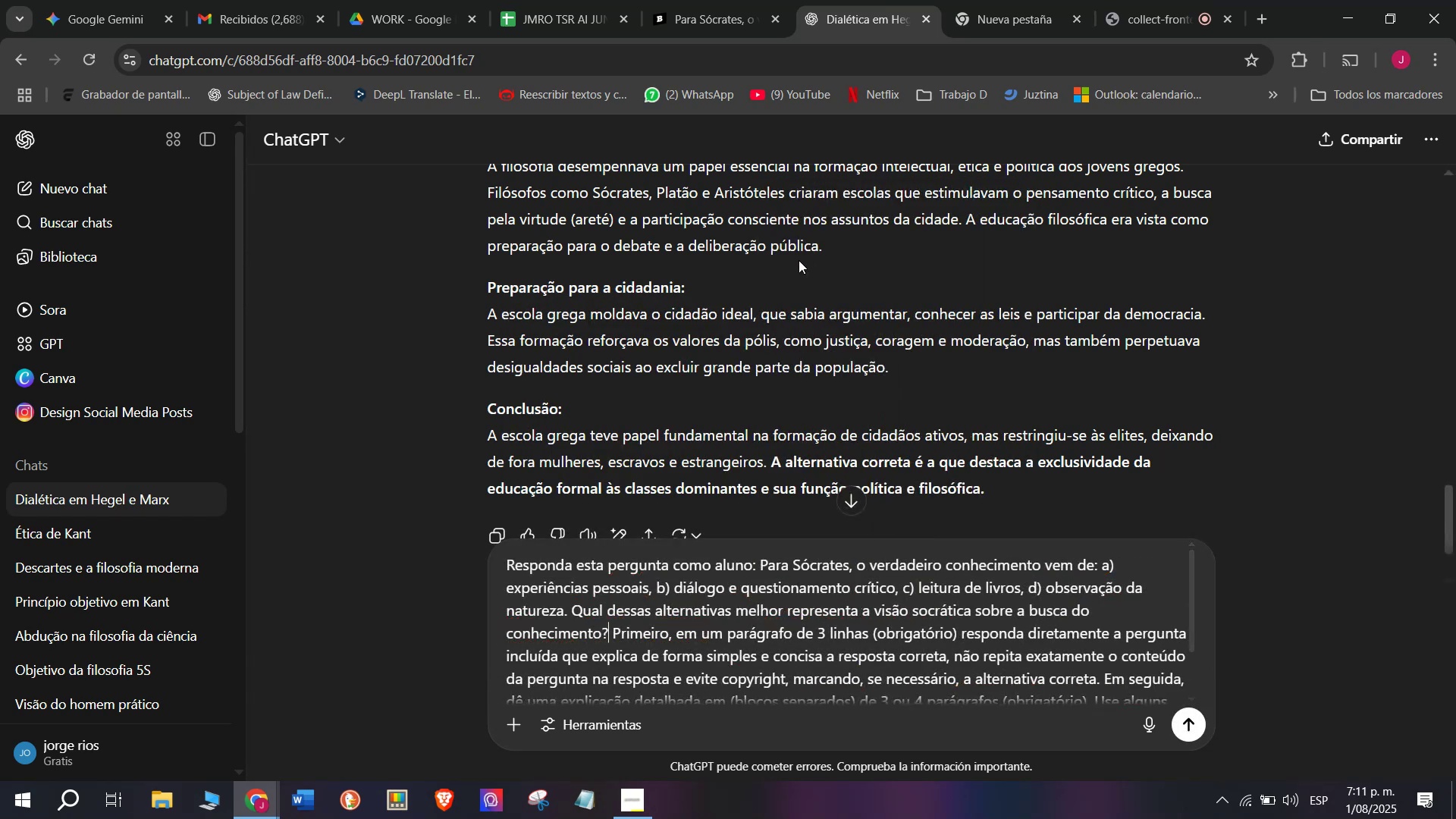 
key(Enter)
 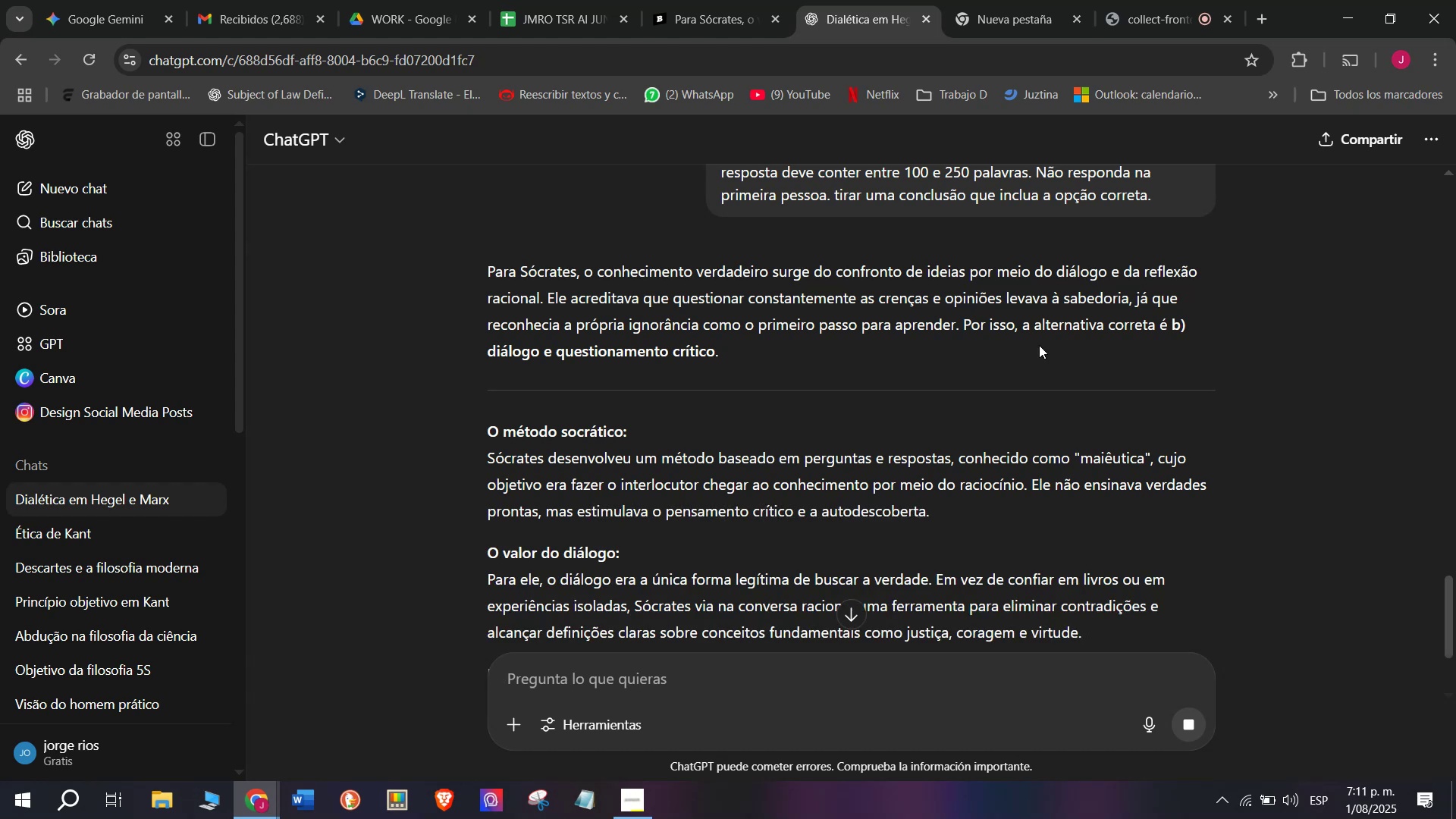 
wait(6.51)
 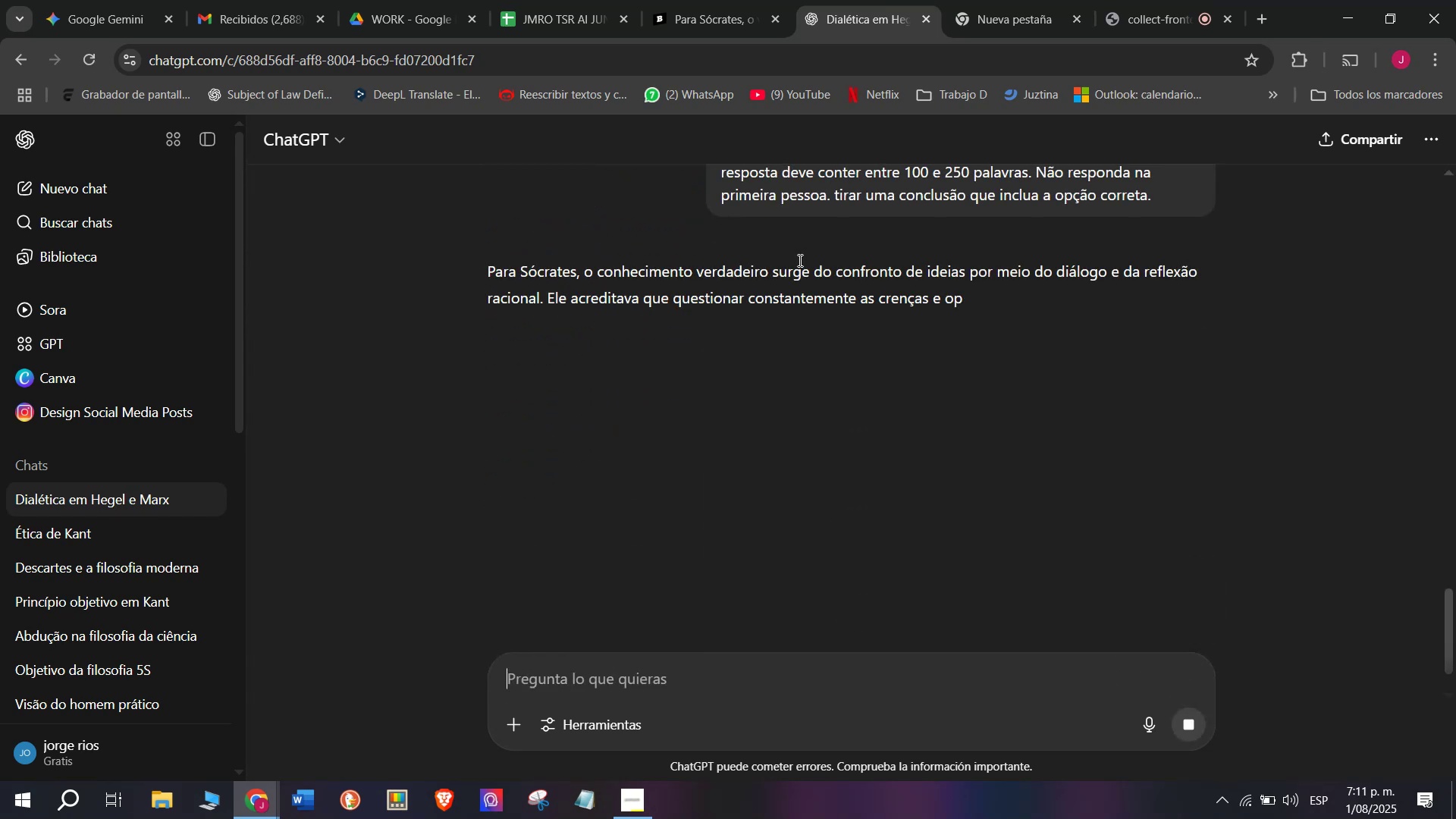 
left_click([689, 0])
 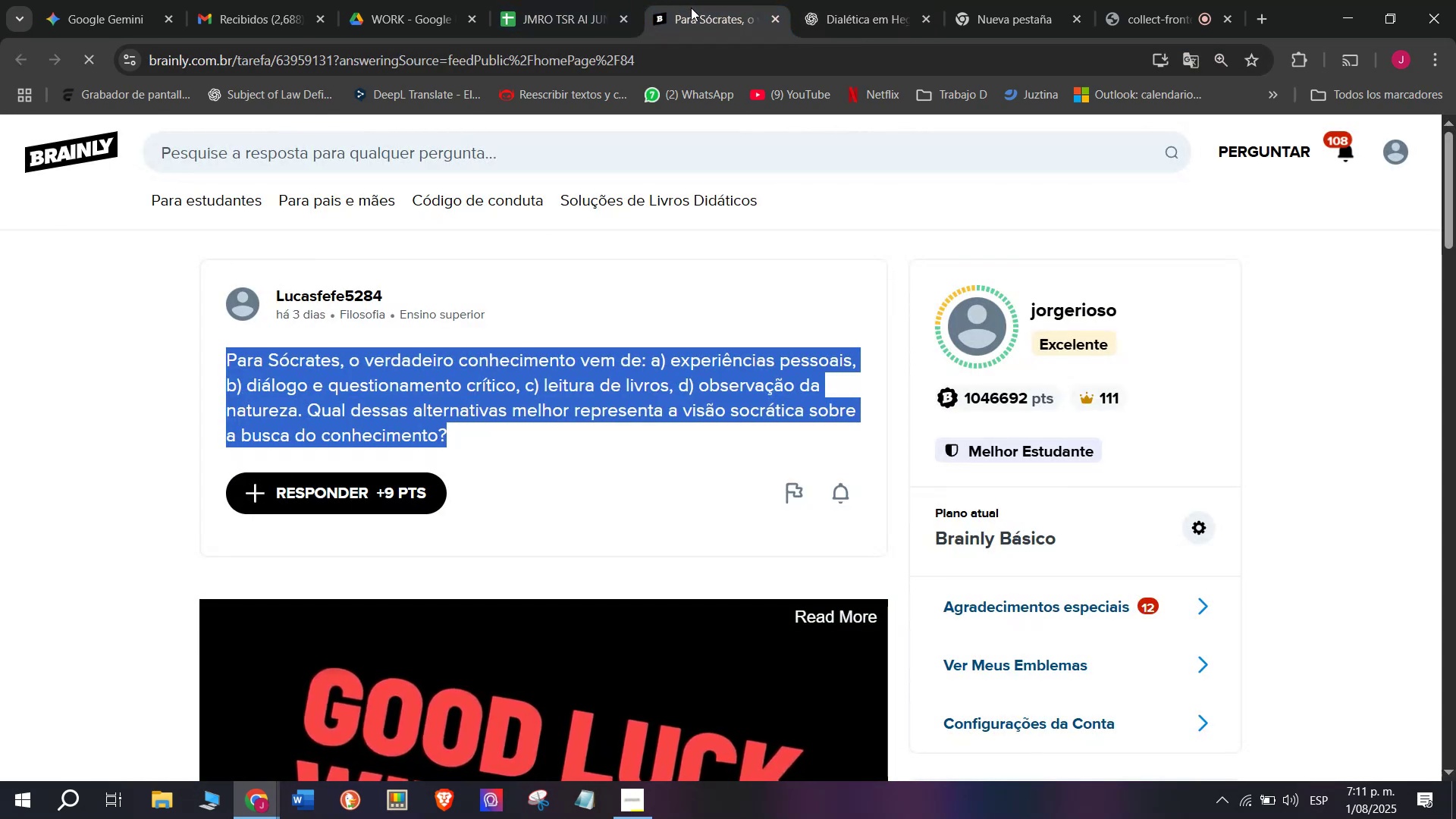 
left_click([855, 0])
 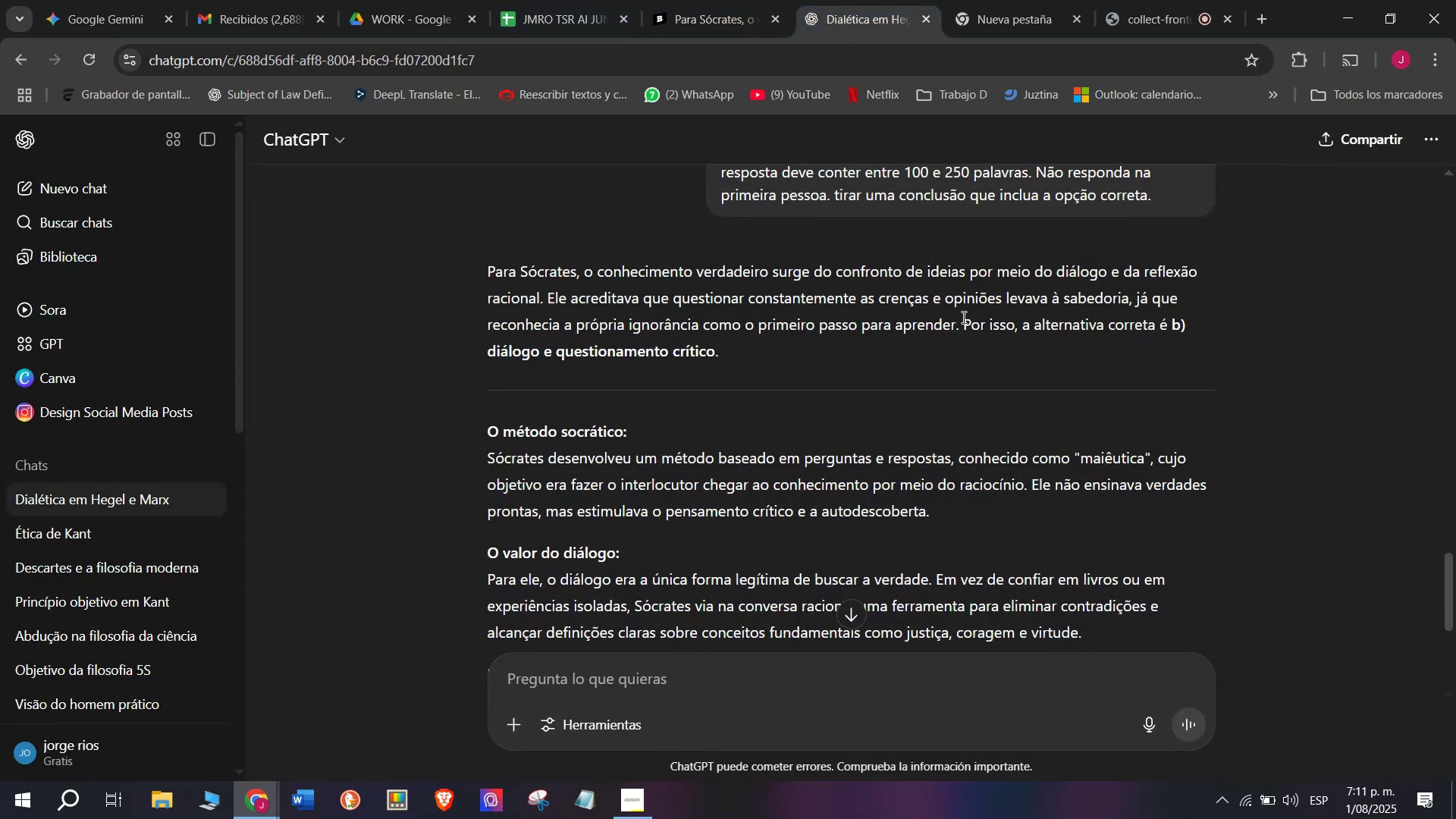 
wait(5.58)
 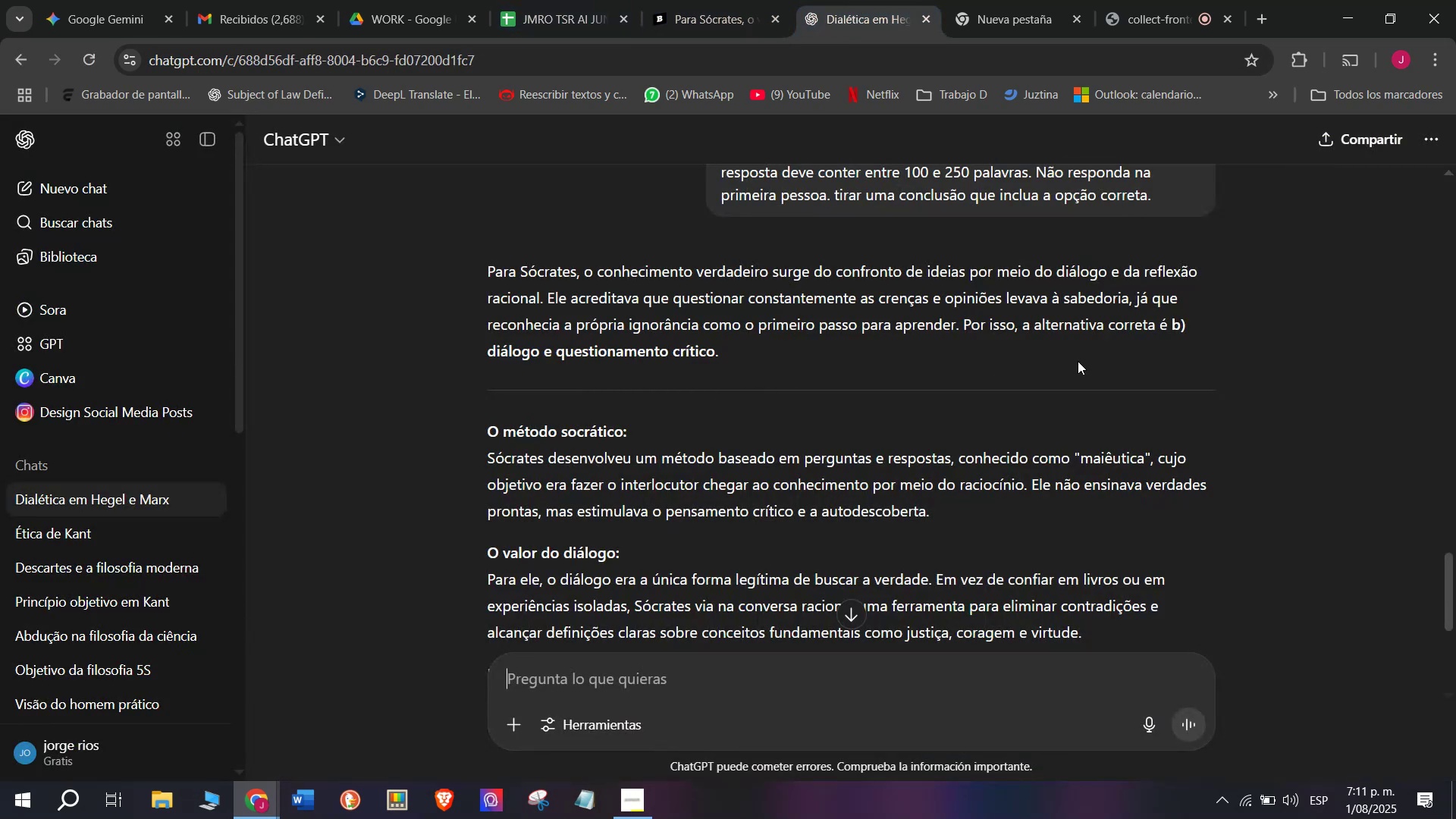 
key(Control+C)
 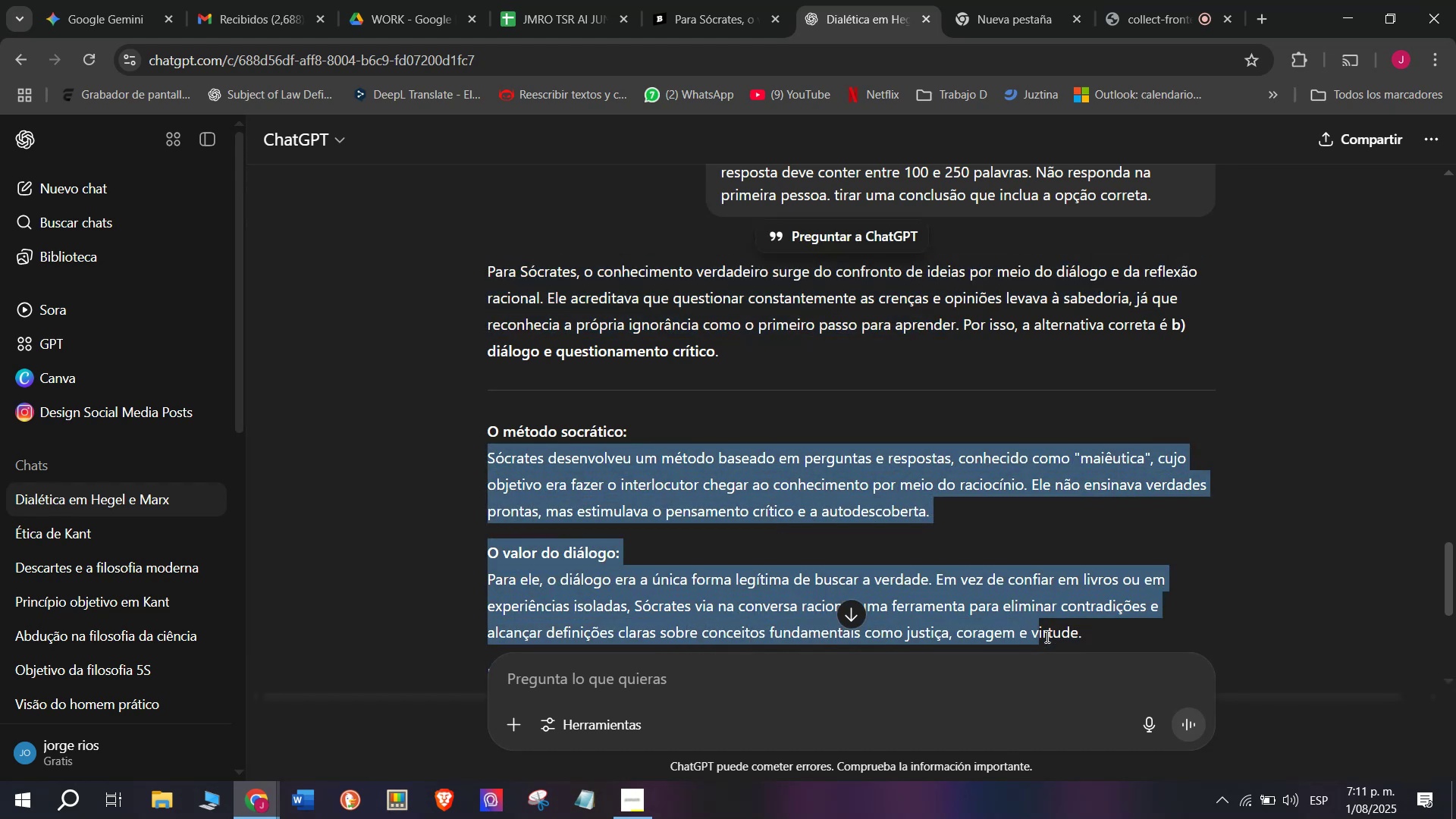 
scroll: coordinate [1076, 618], scroll_direction: down, amount: 1.0
 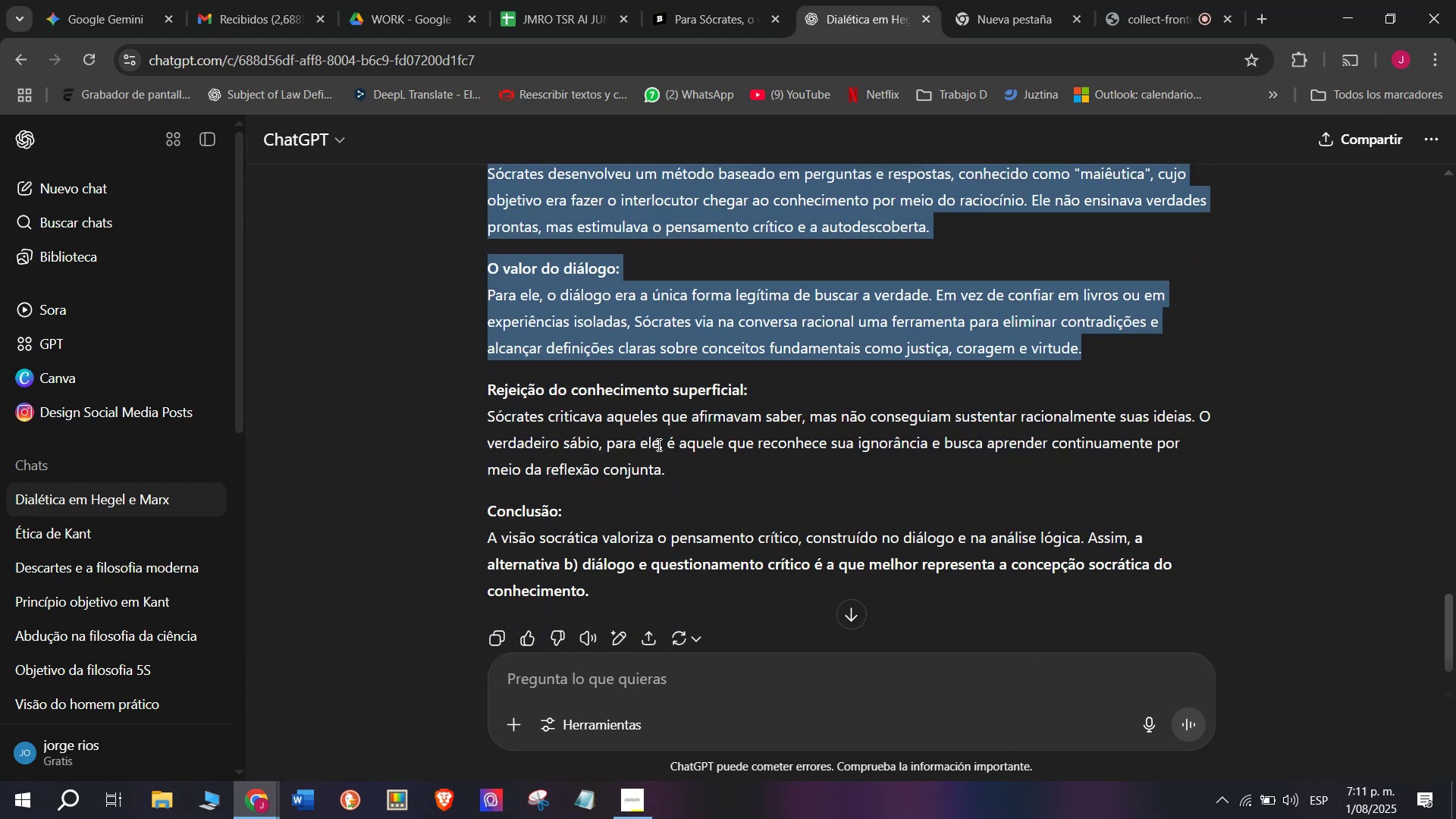 
key(Control+C)
 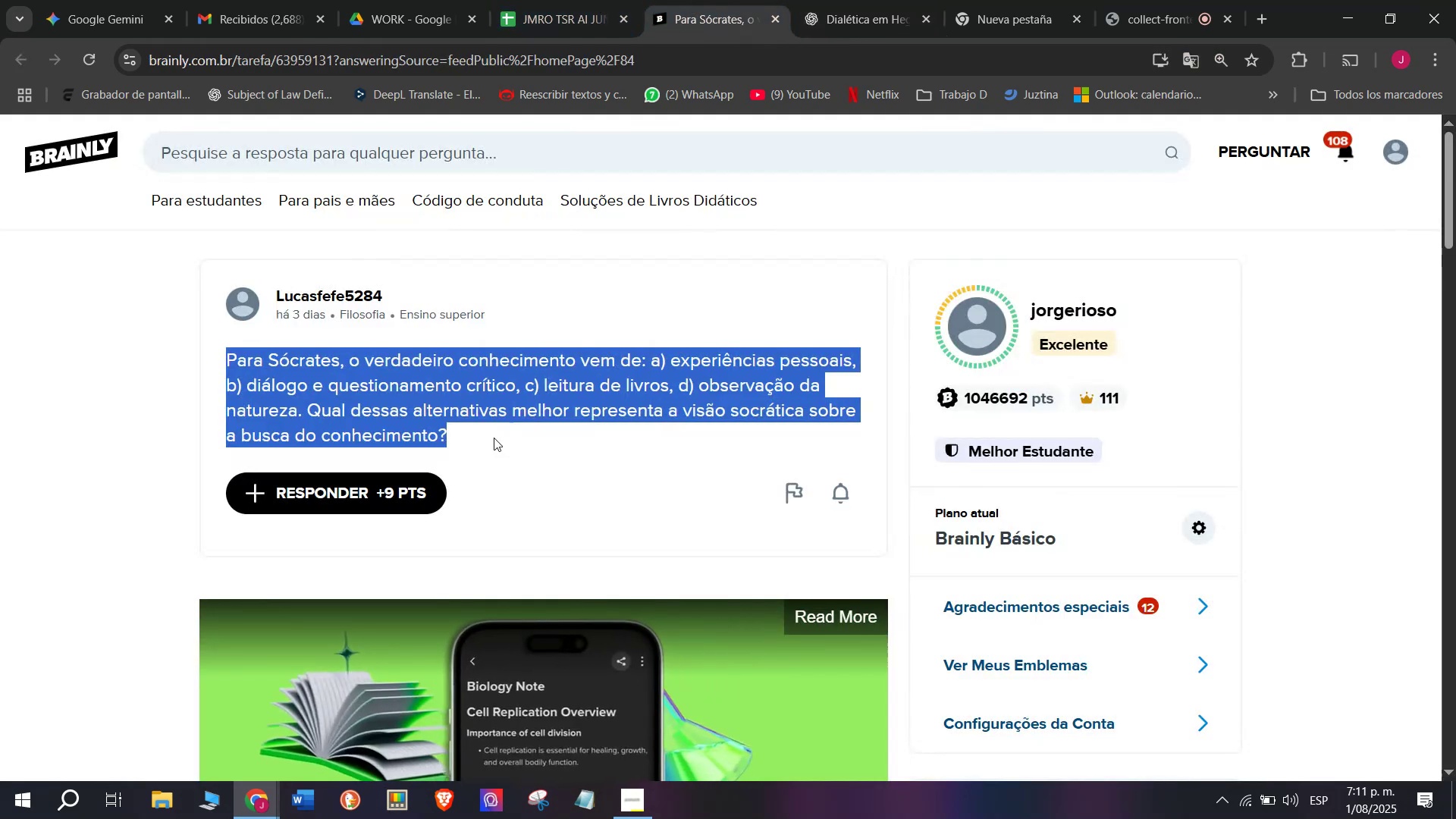 
left_click([391, 494])
 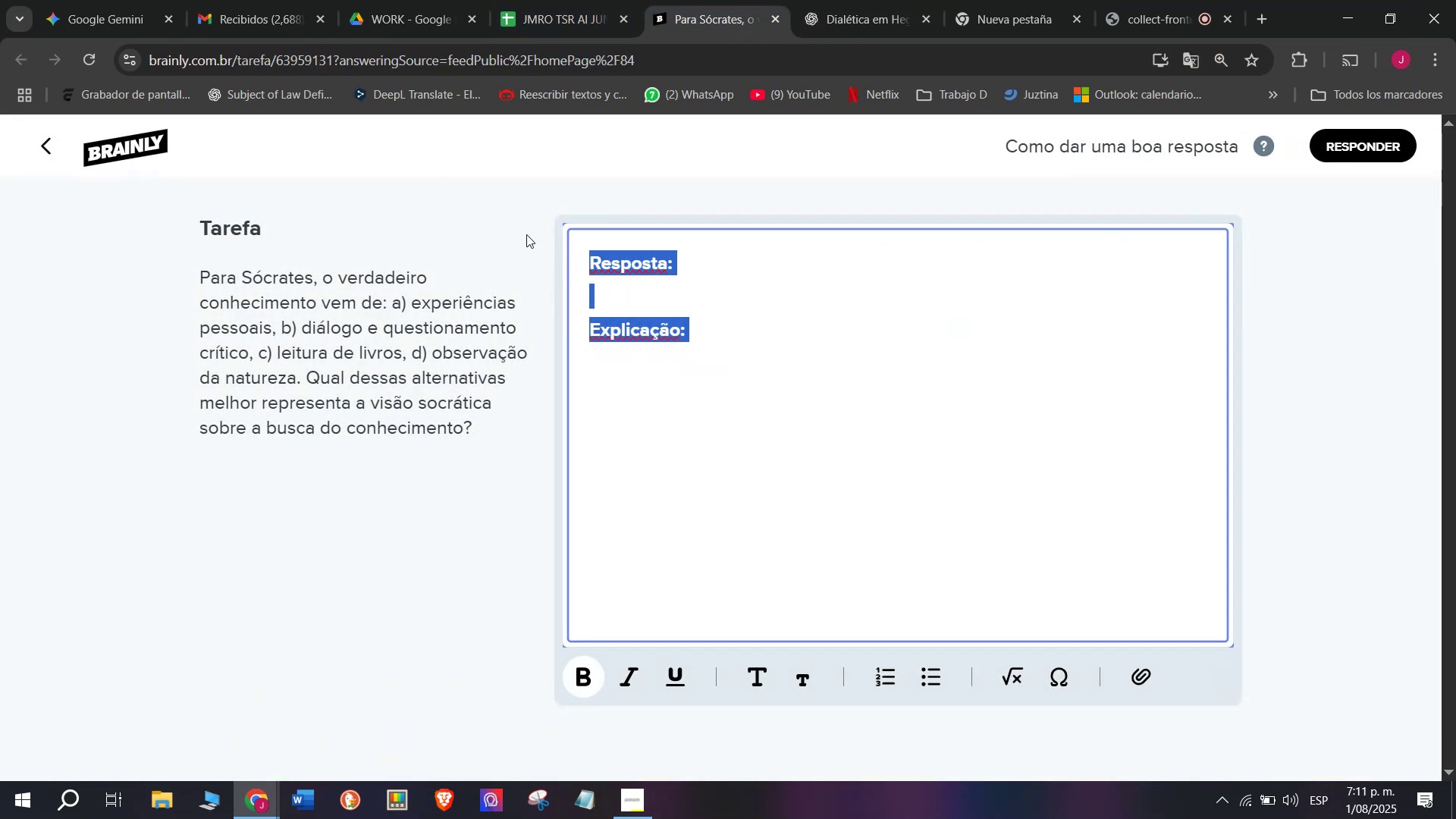 
key(Meta+MetaLeft)
 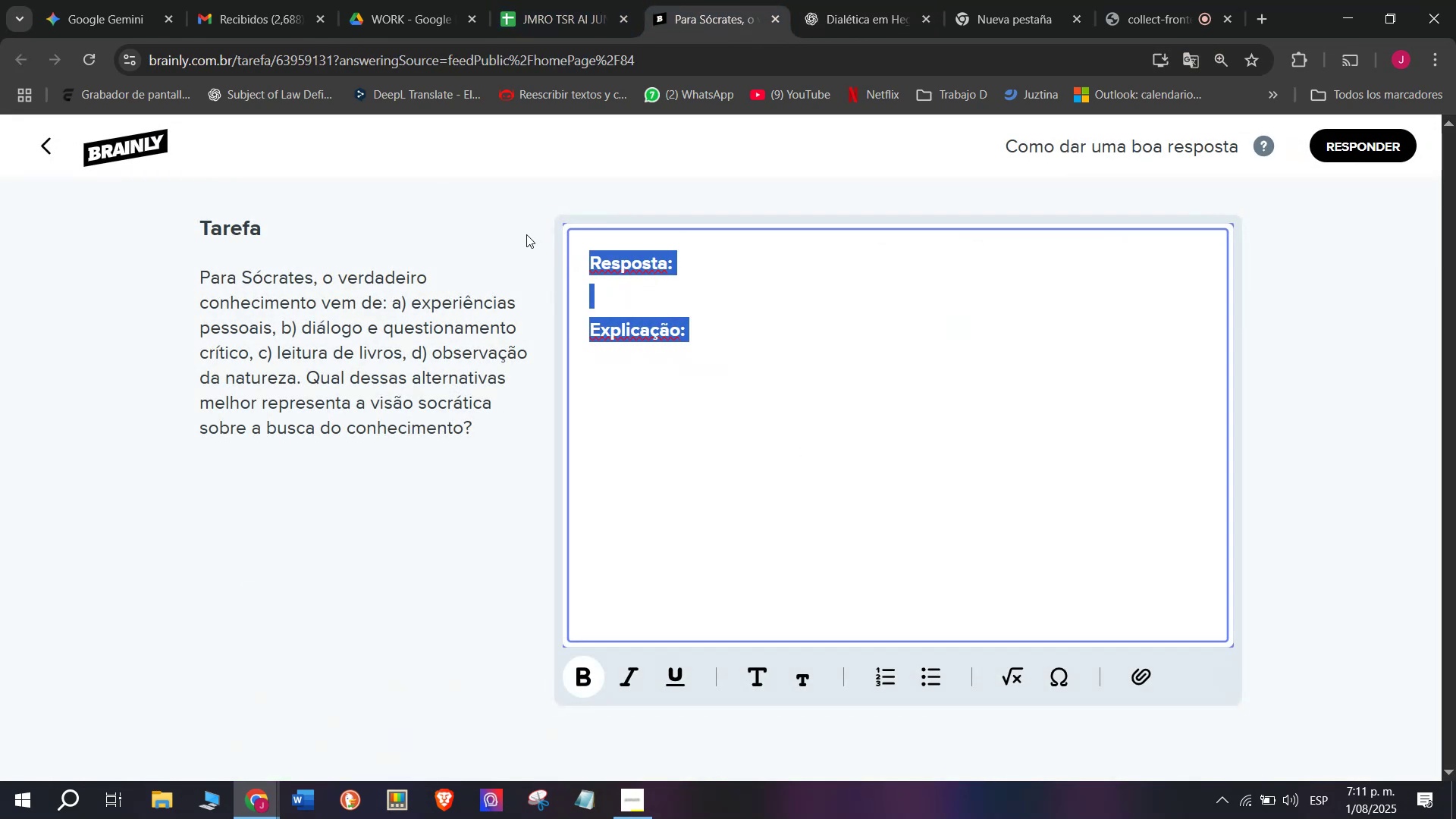 
key(Meta+V)
 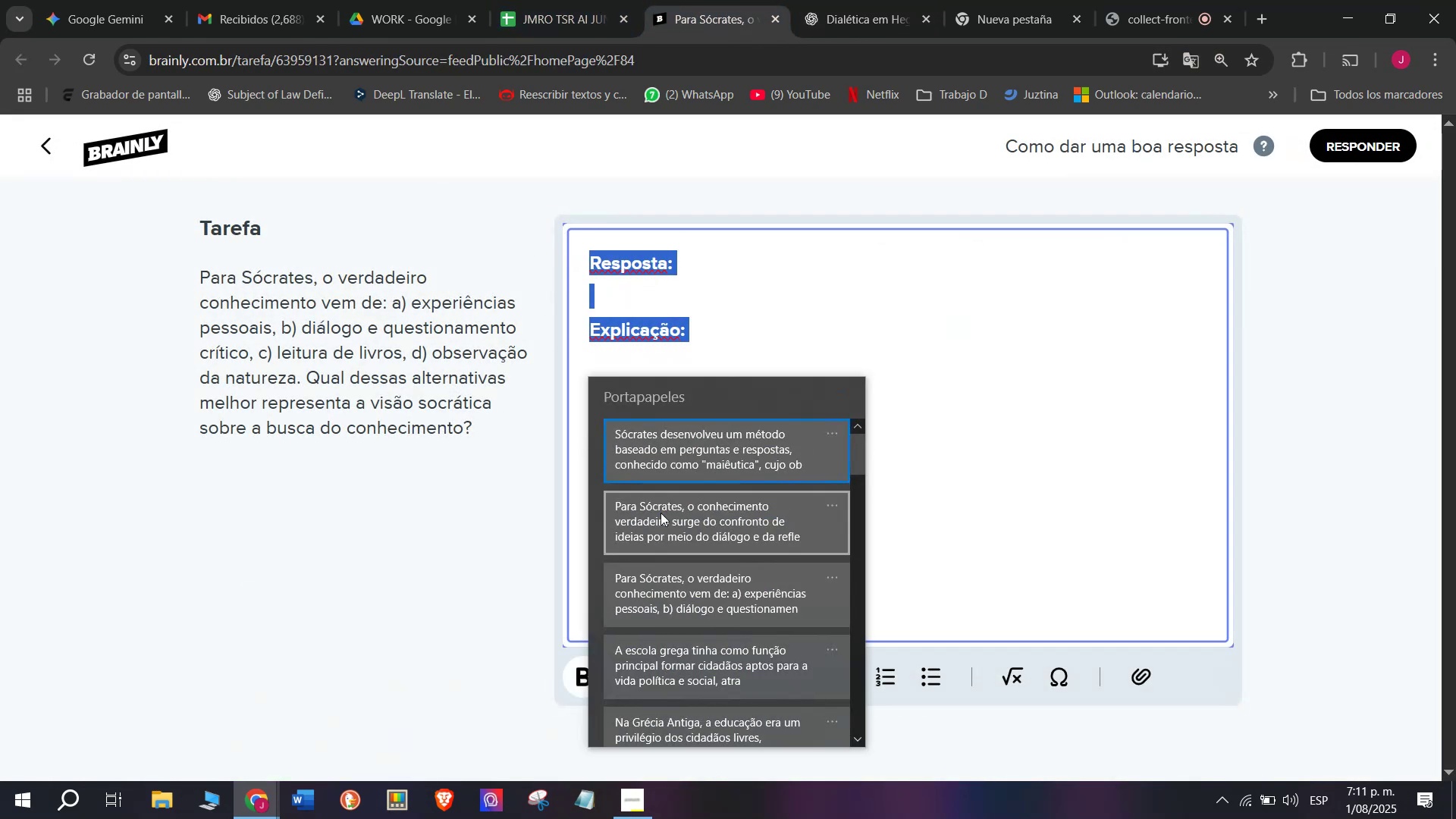 
left_click([663, 524])
 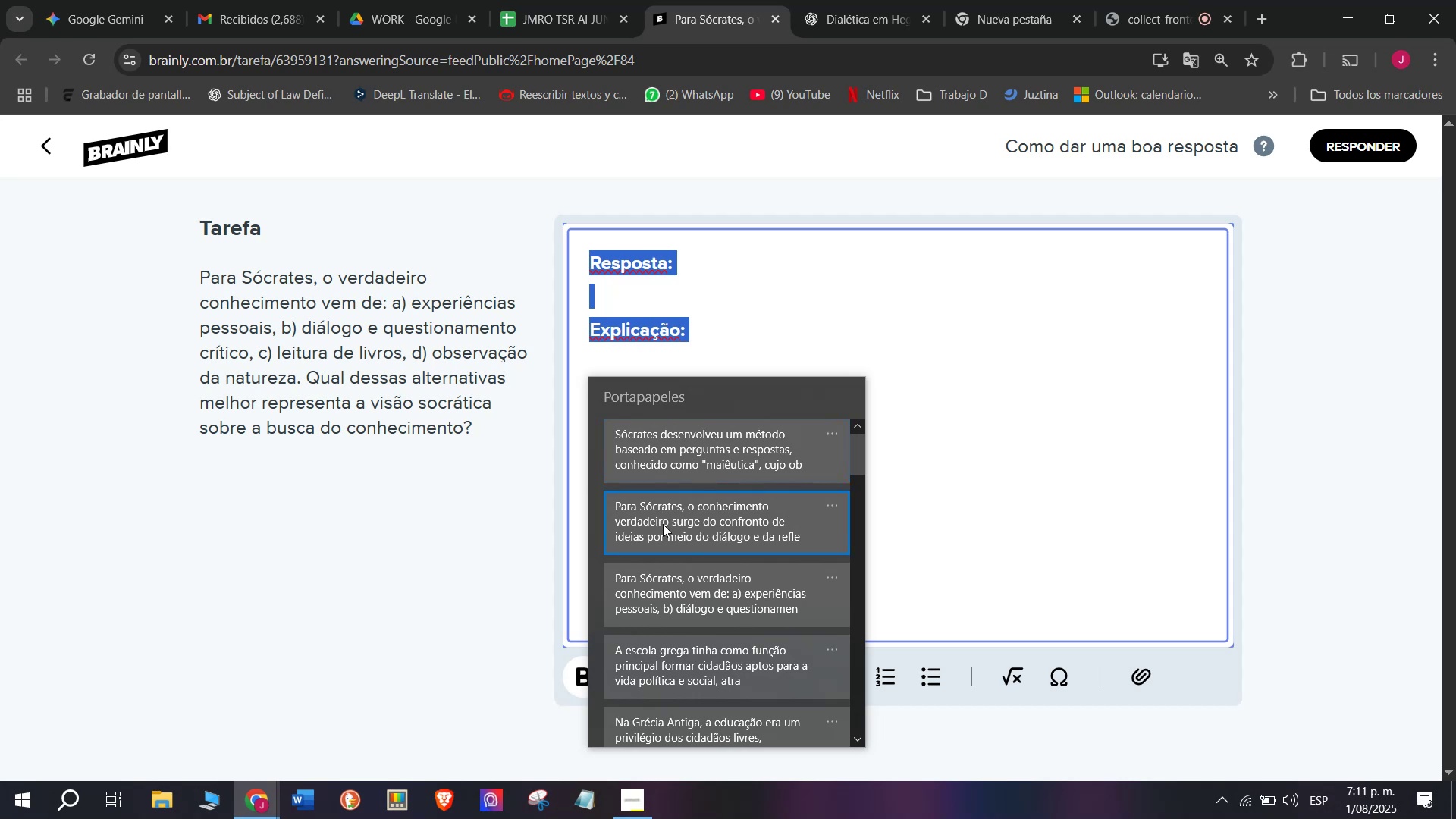 
key(Control+ControlLeft)
 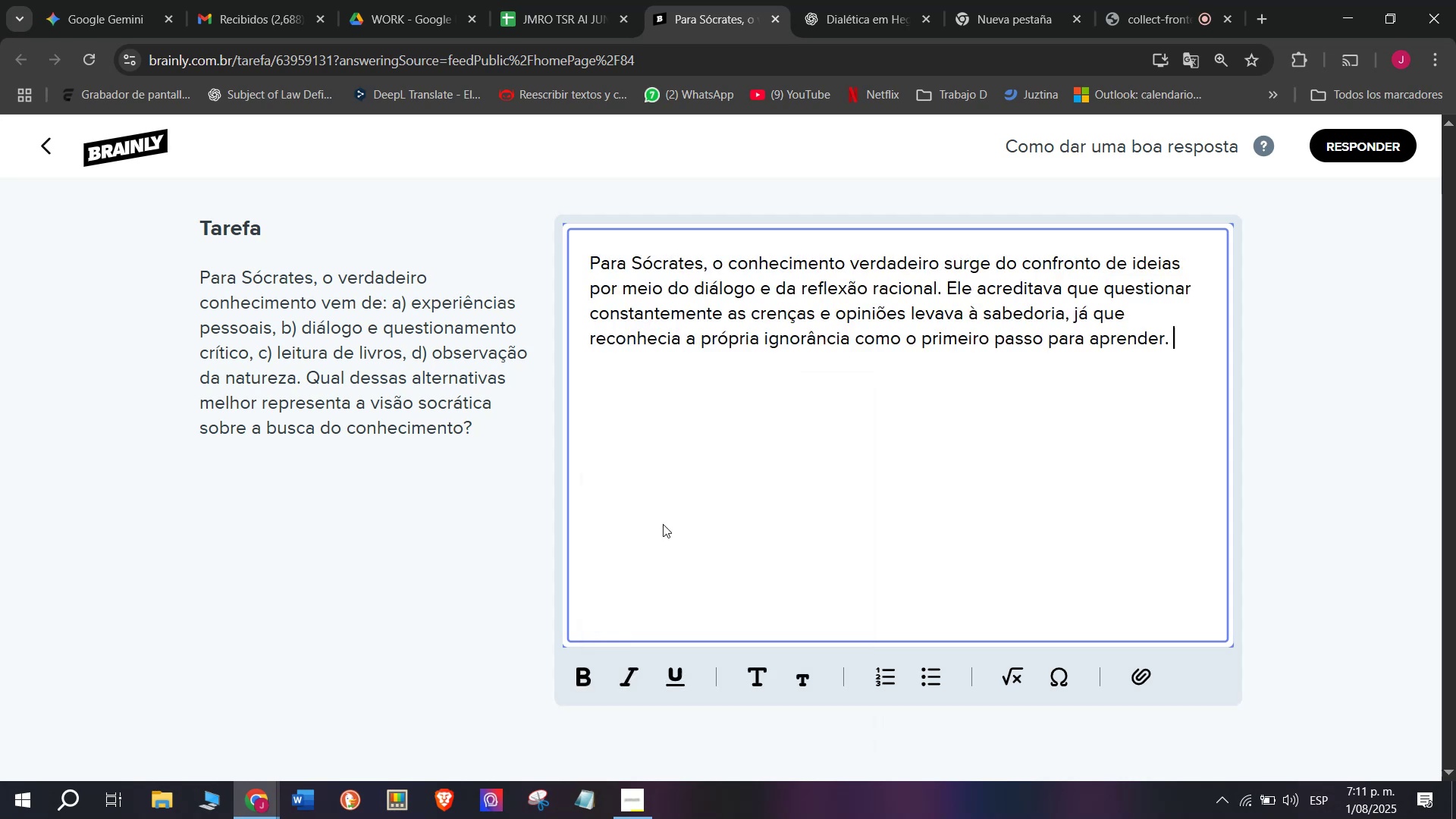 
key(Control+V)
 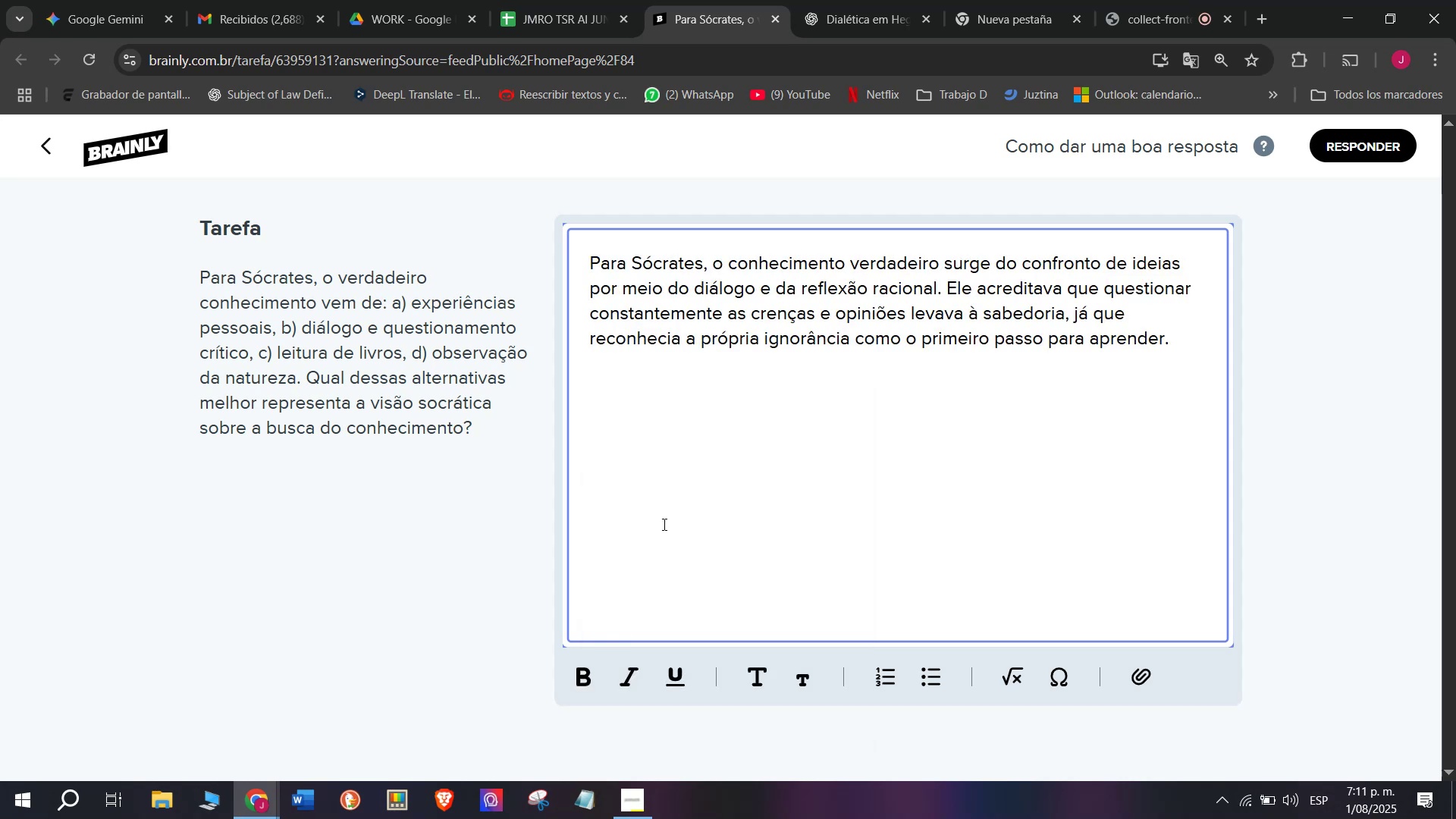 
key(Meta+V)
 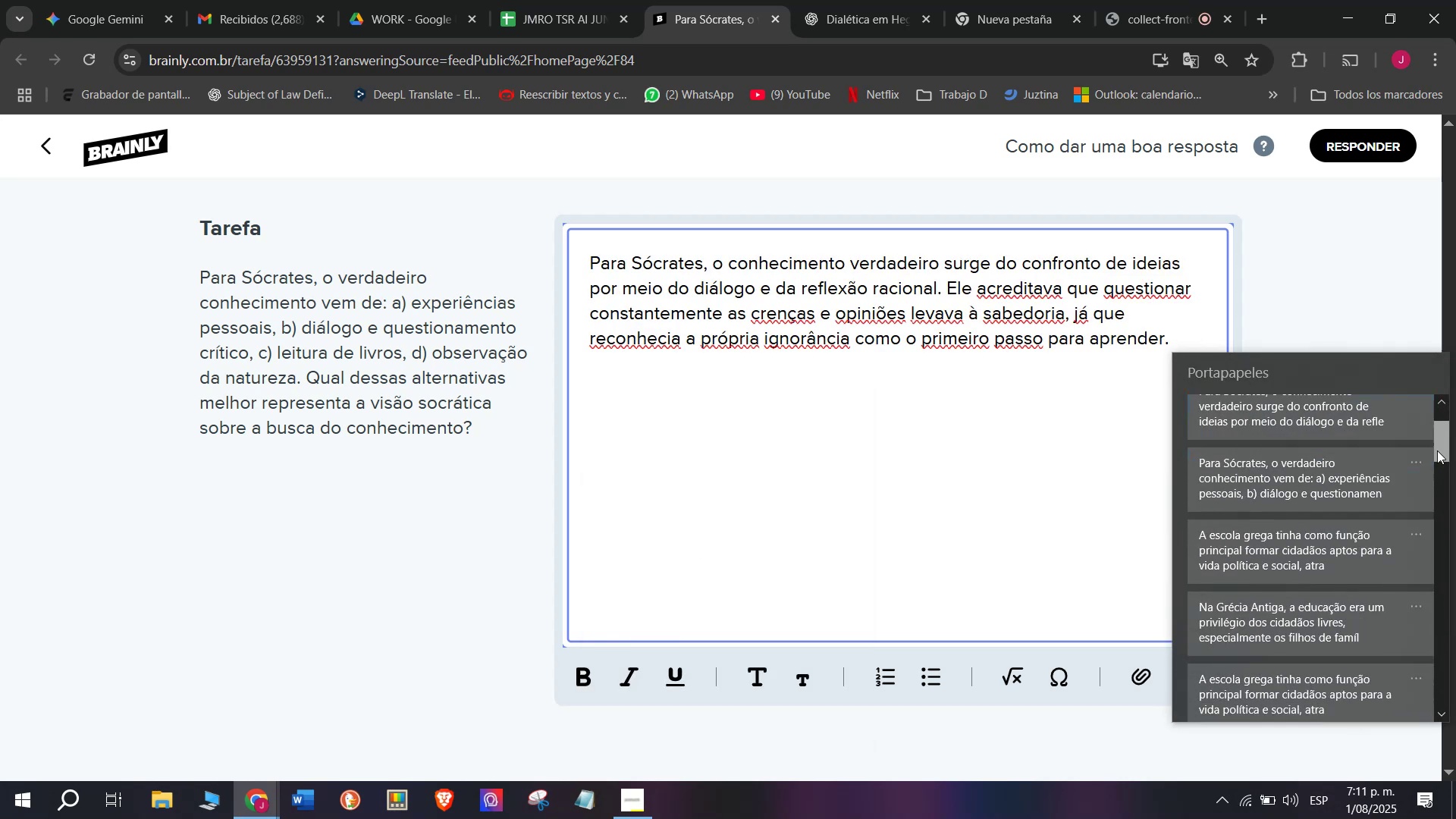 
key(Control+ControlLeft)
 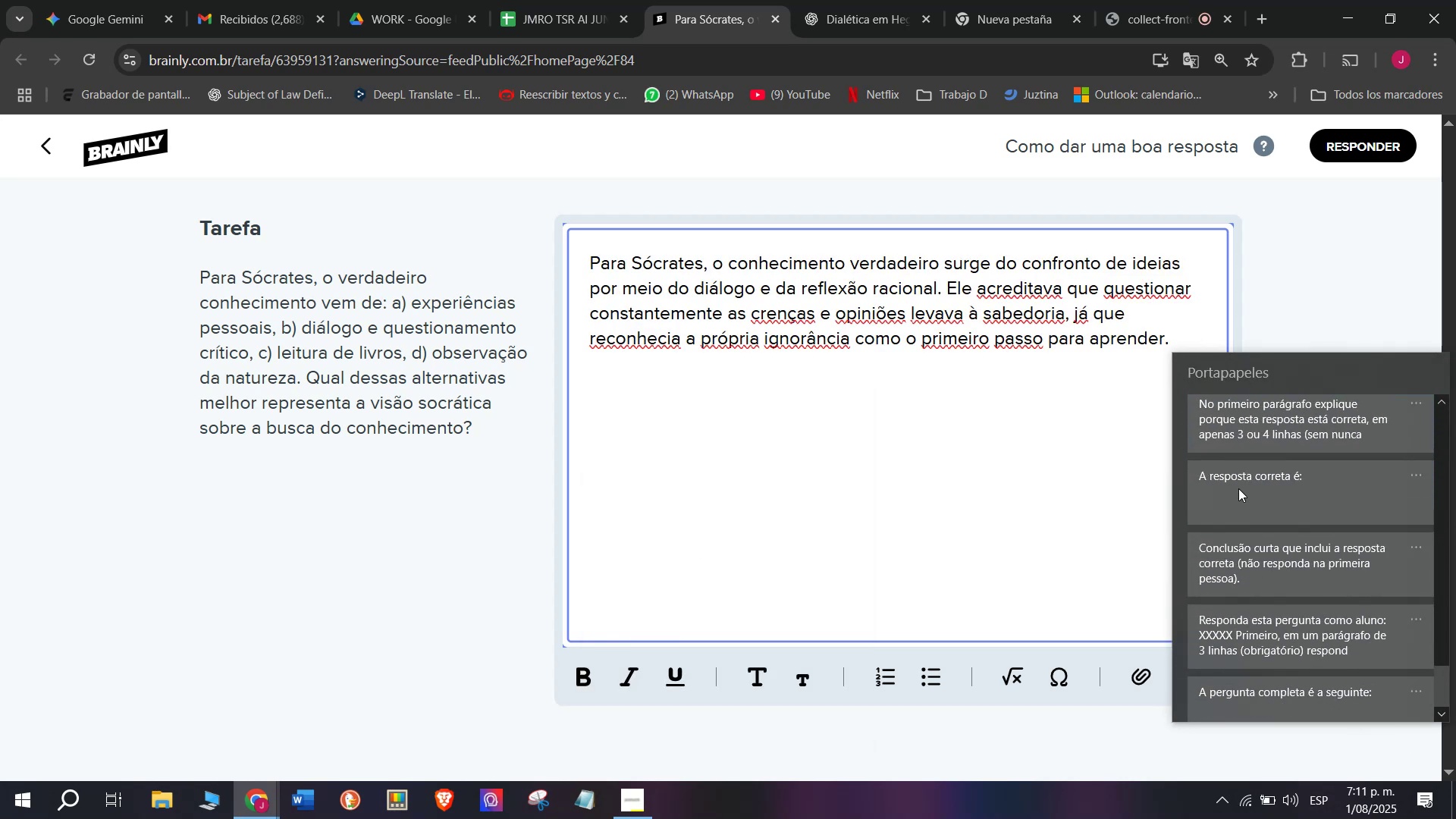 
key(Control+V)
 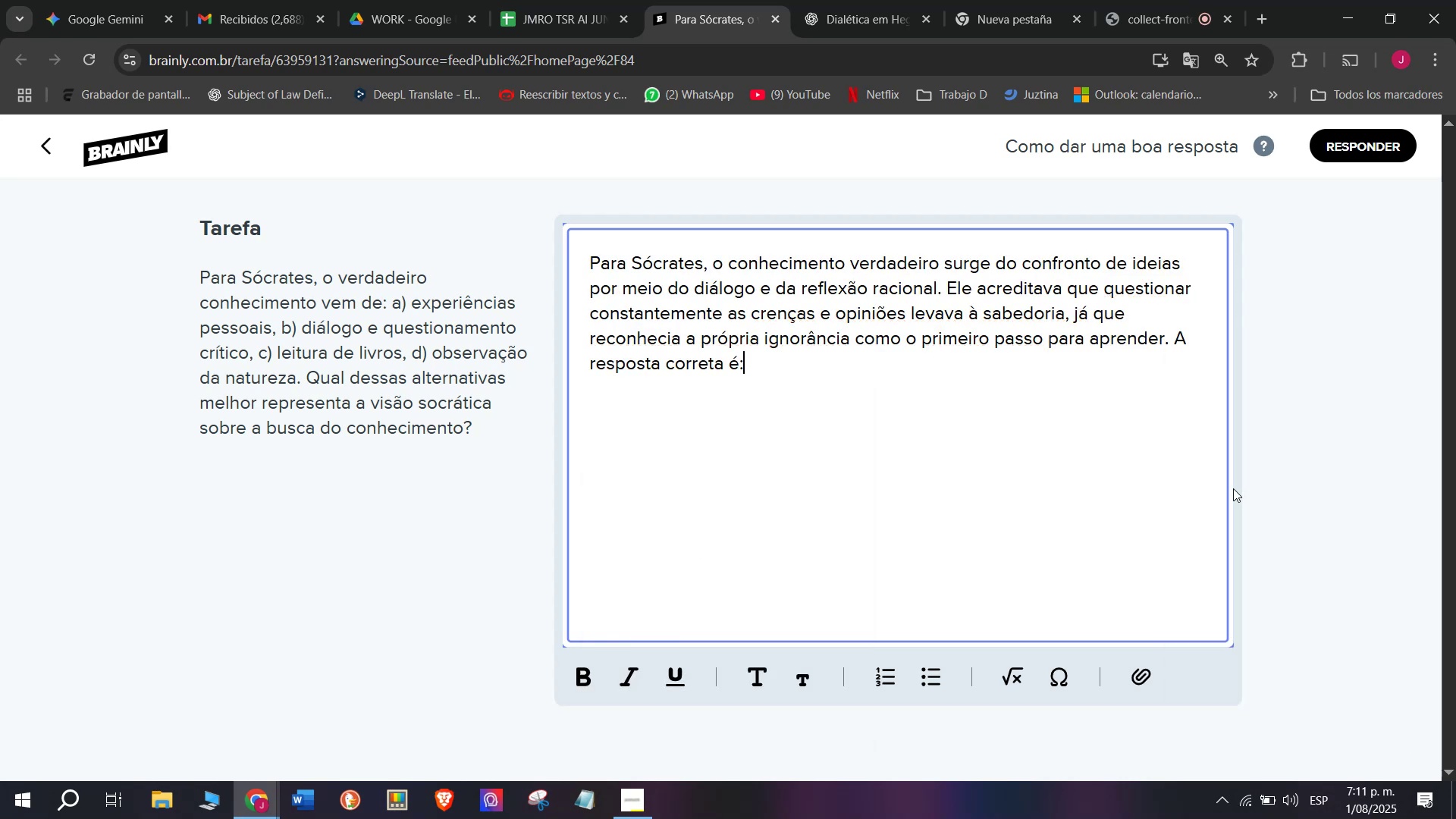 
type( BG.)
 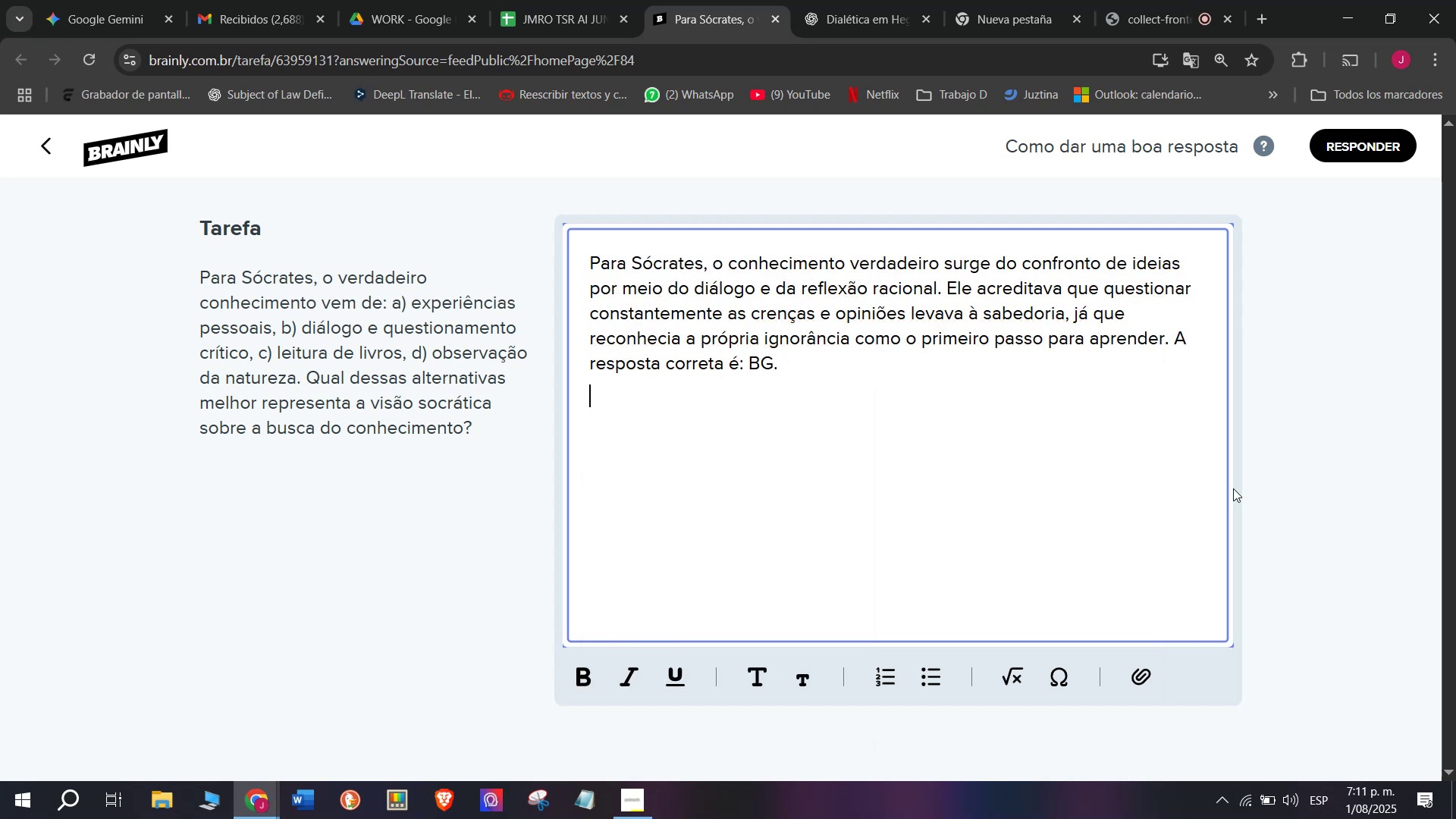 
 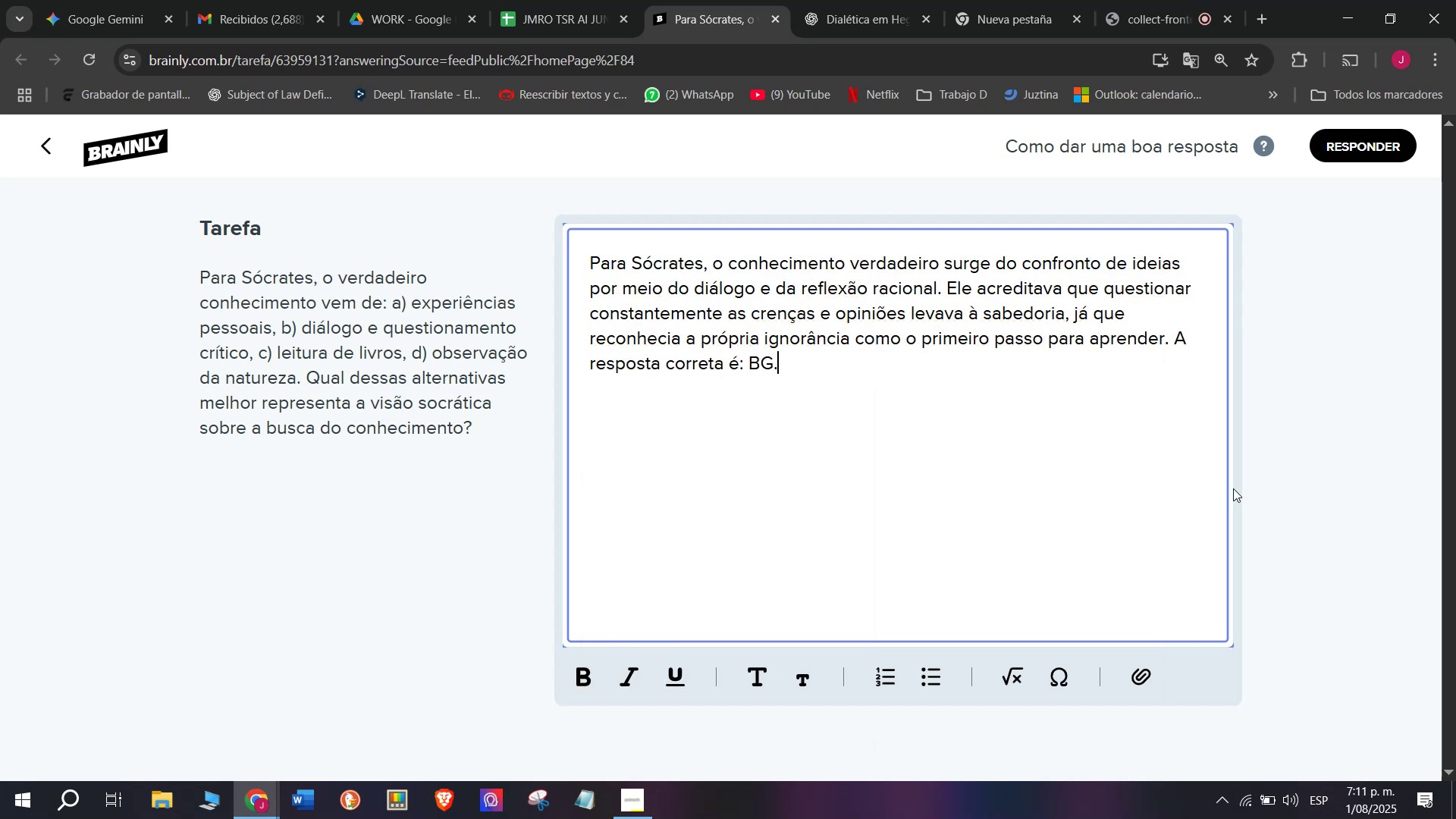 
key(Enter)
 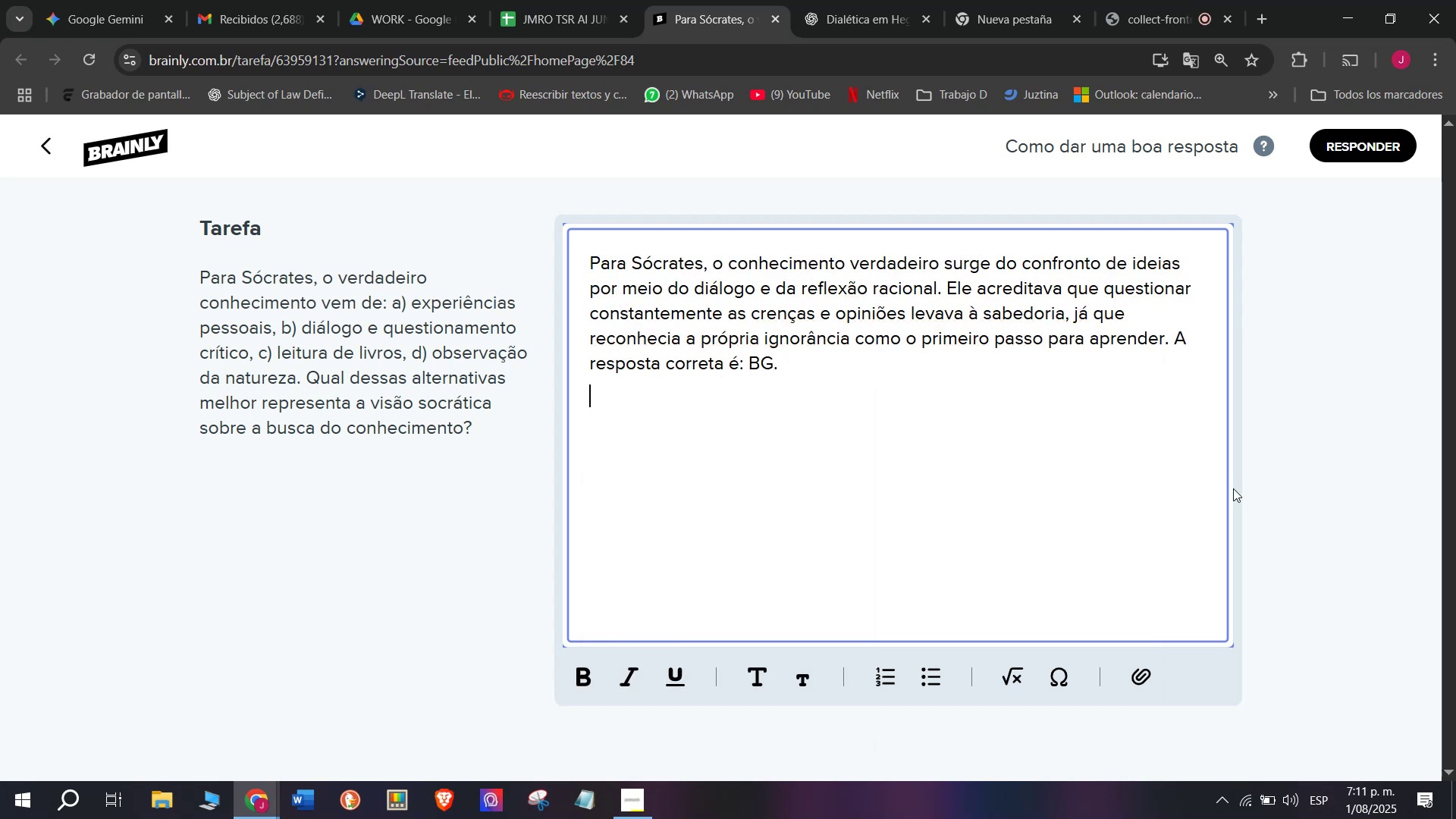 
key(Enter)
 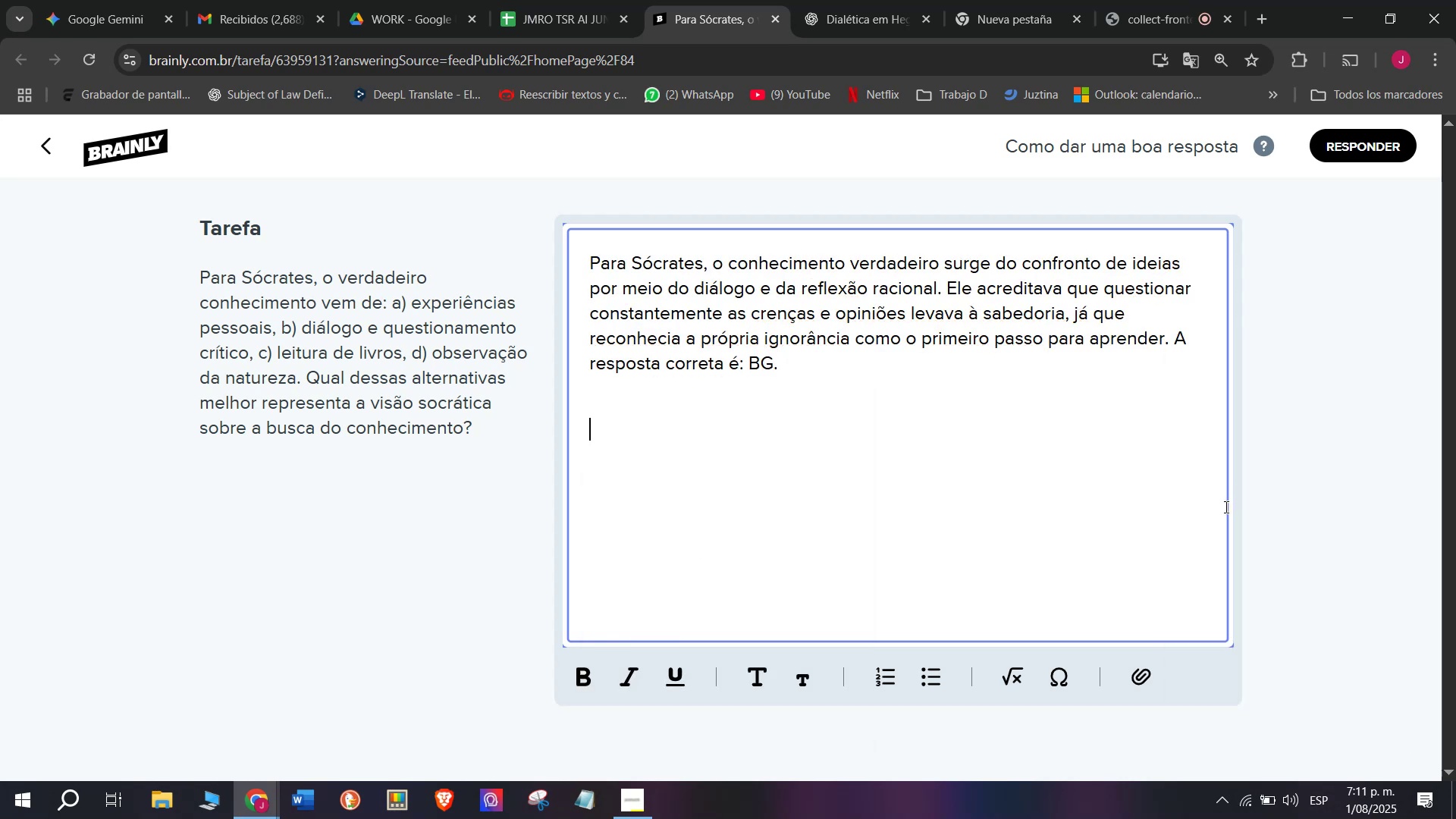 
key(Meta+V)
 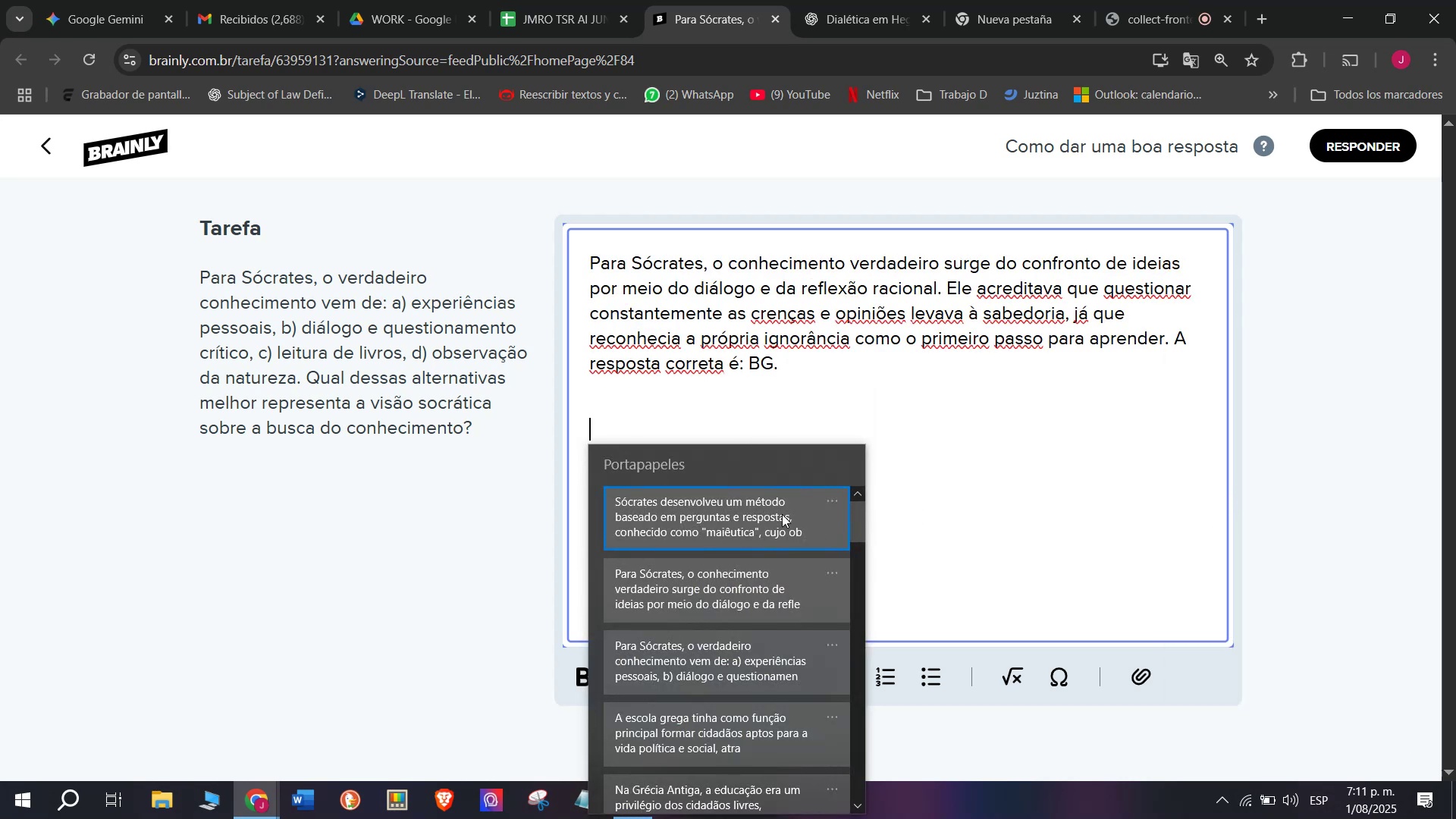 
key(Control+ControlLeft)
 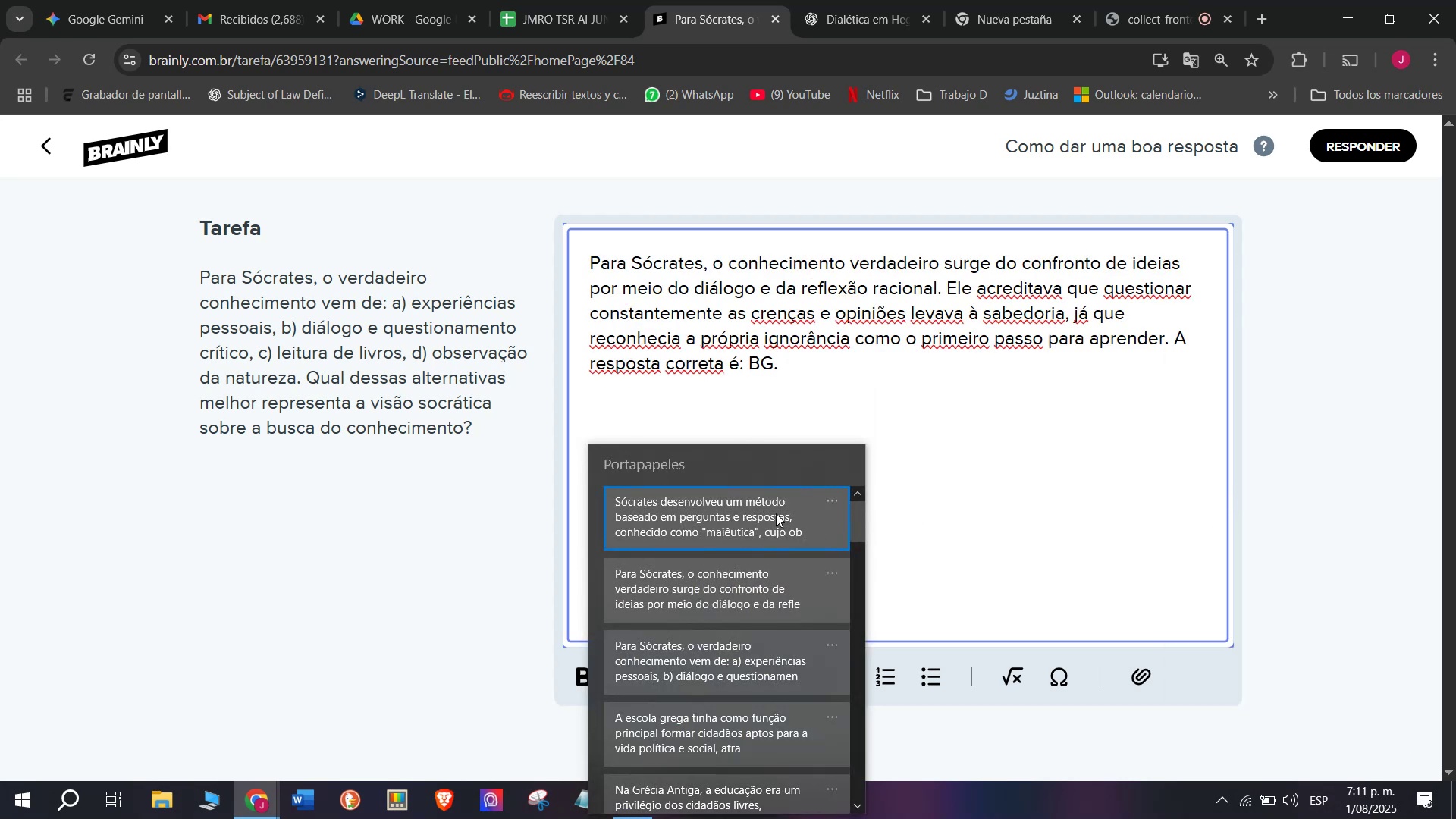 
key(Control+V)
 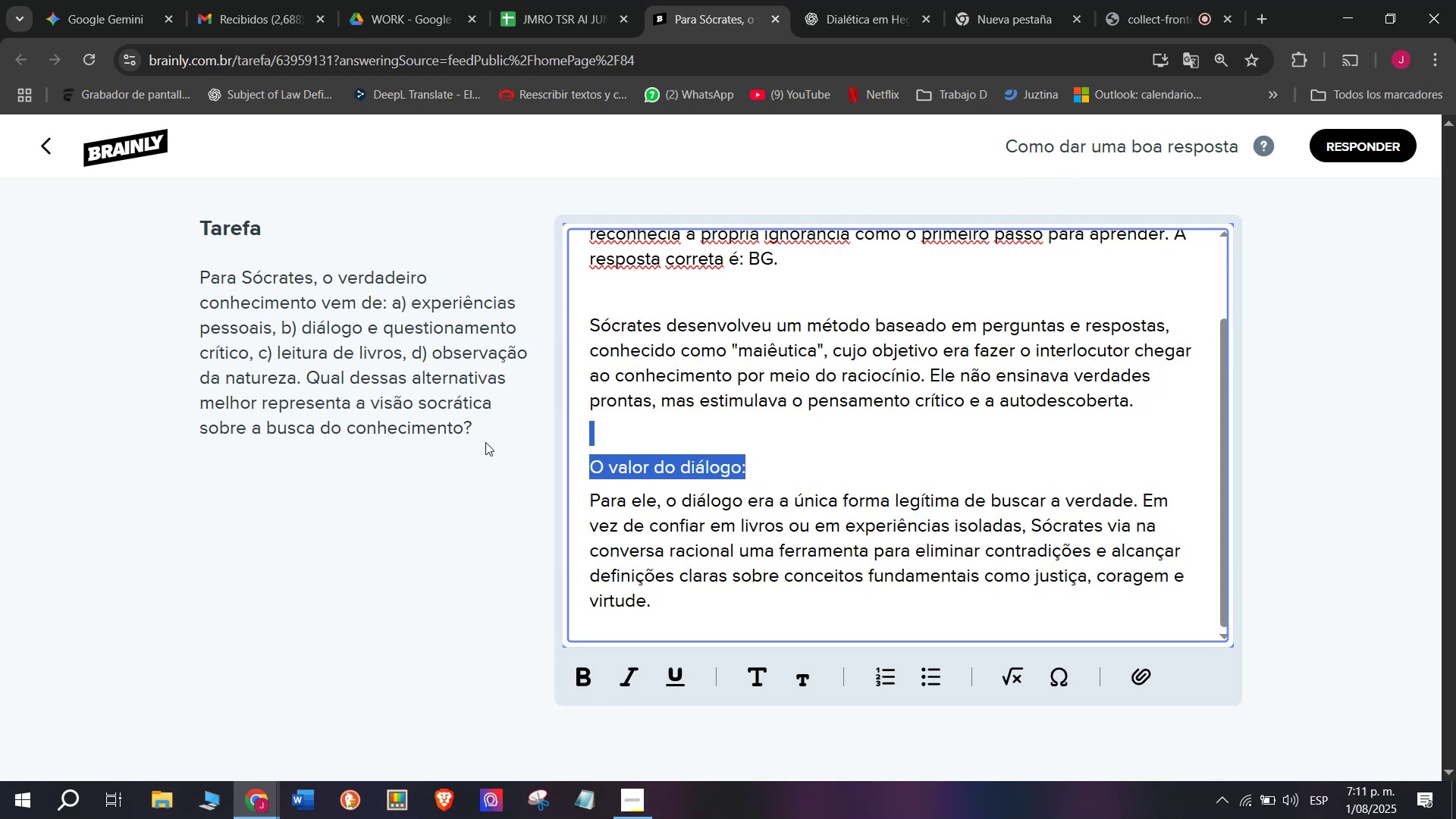 
key(Backspace)
 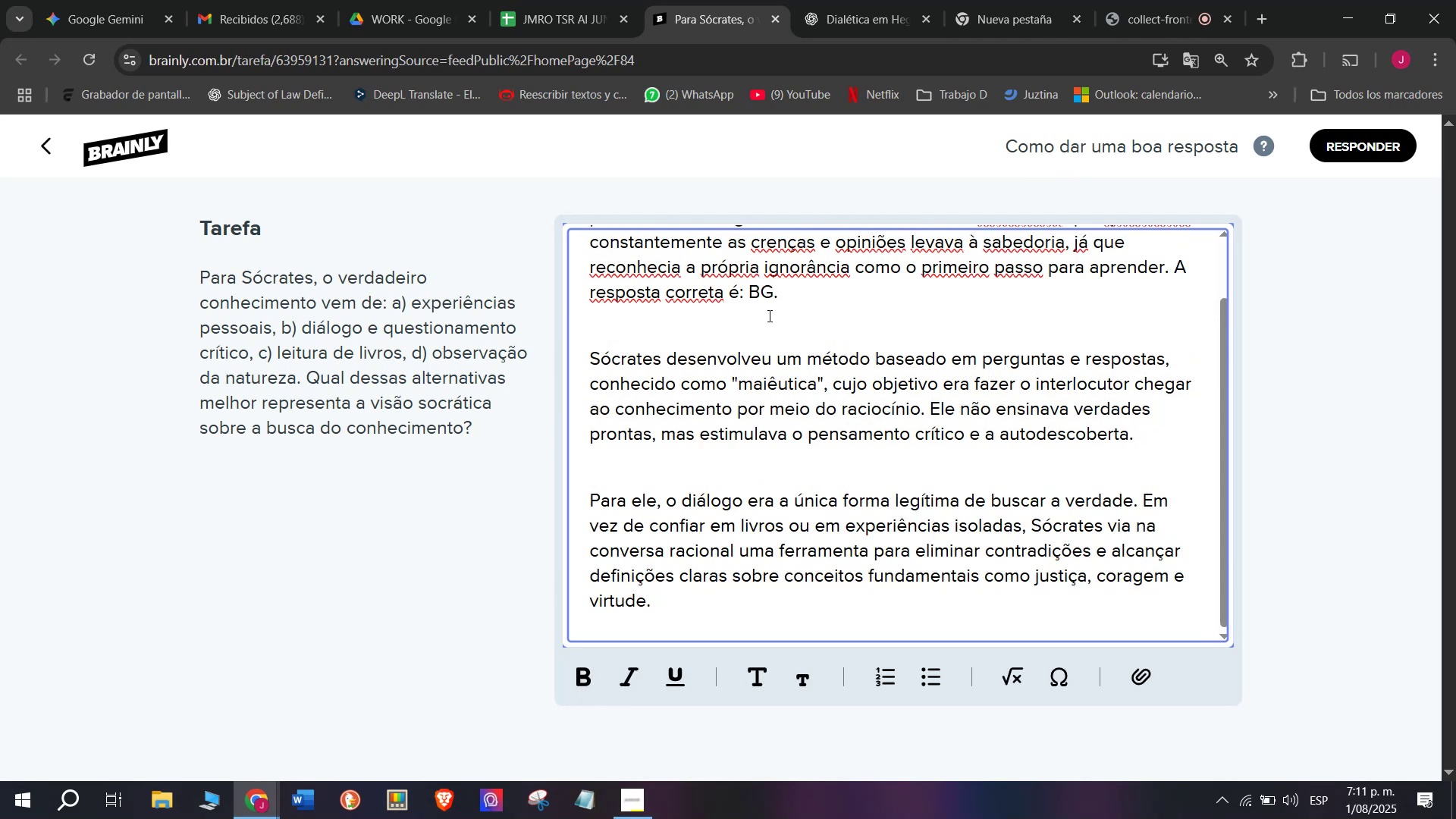 
scroll: coordinate [858, 440], scroll_direction: up, amount: 4.0
 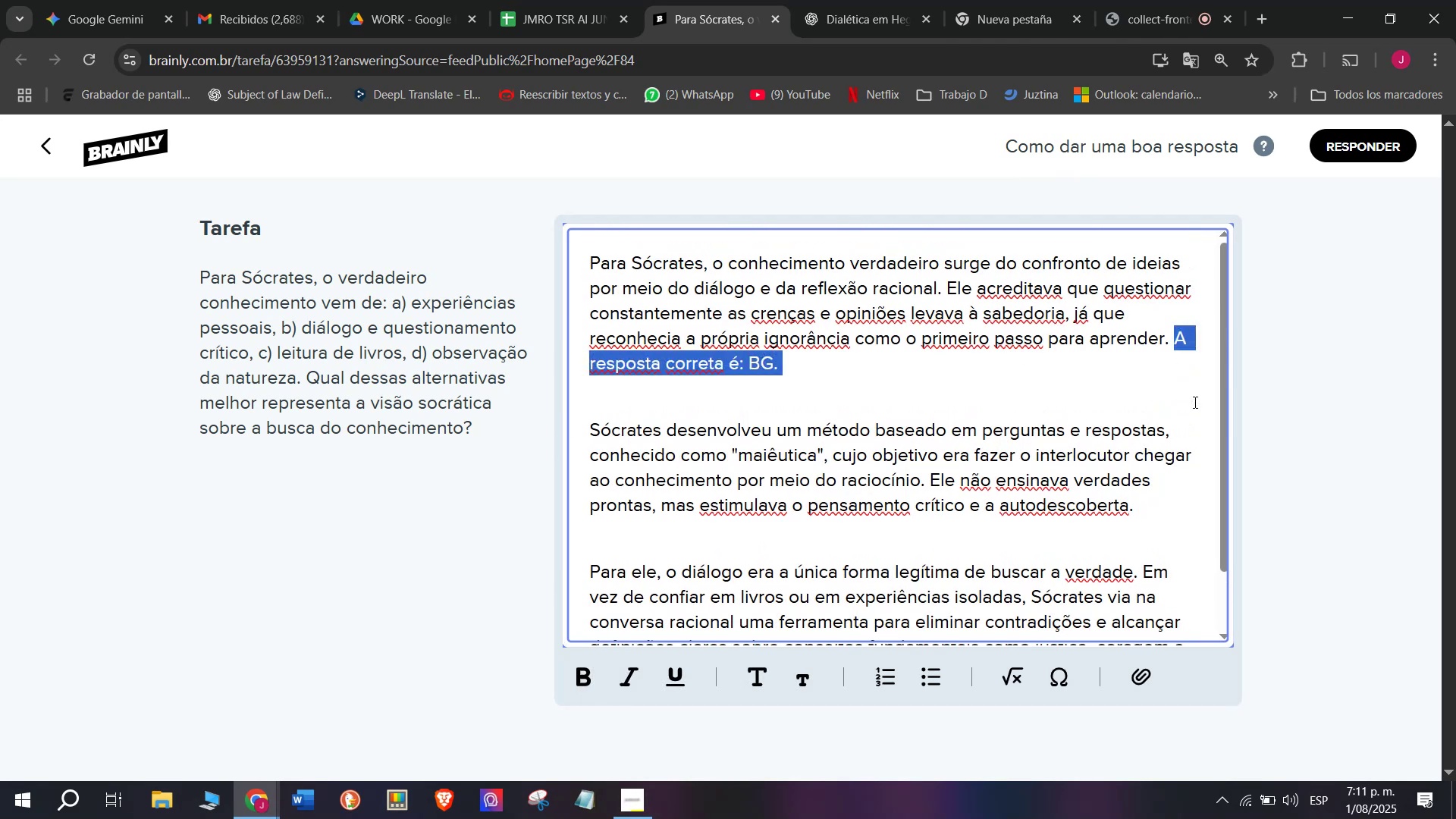 
key(Control+B)
 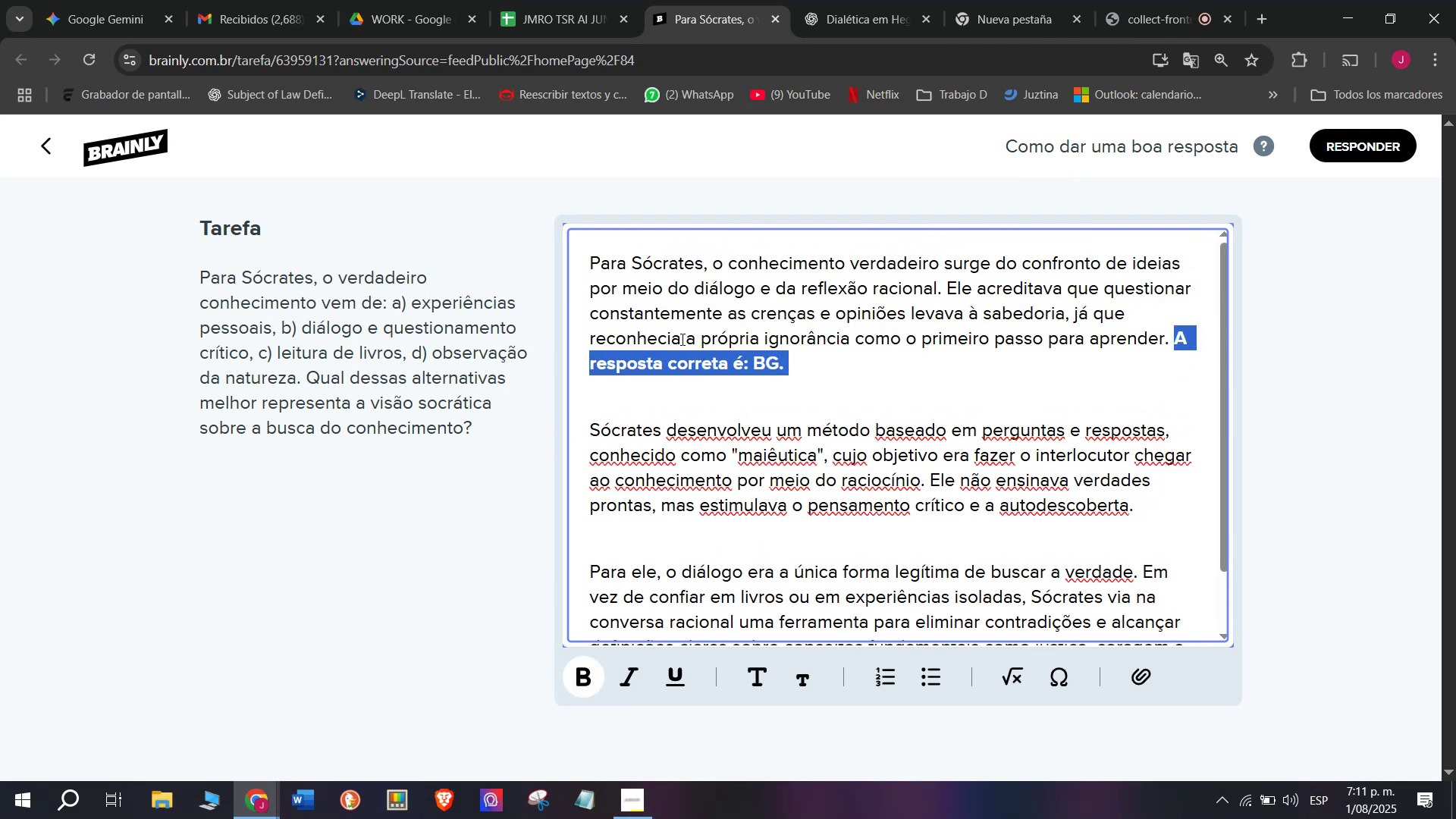 
left_click([681, 331])
 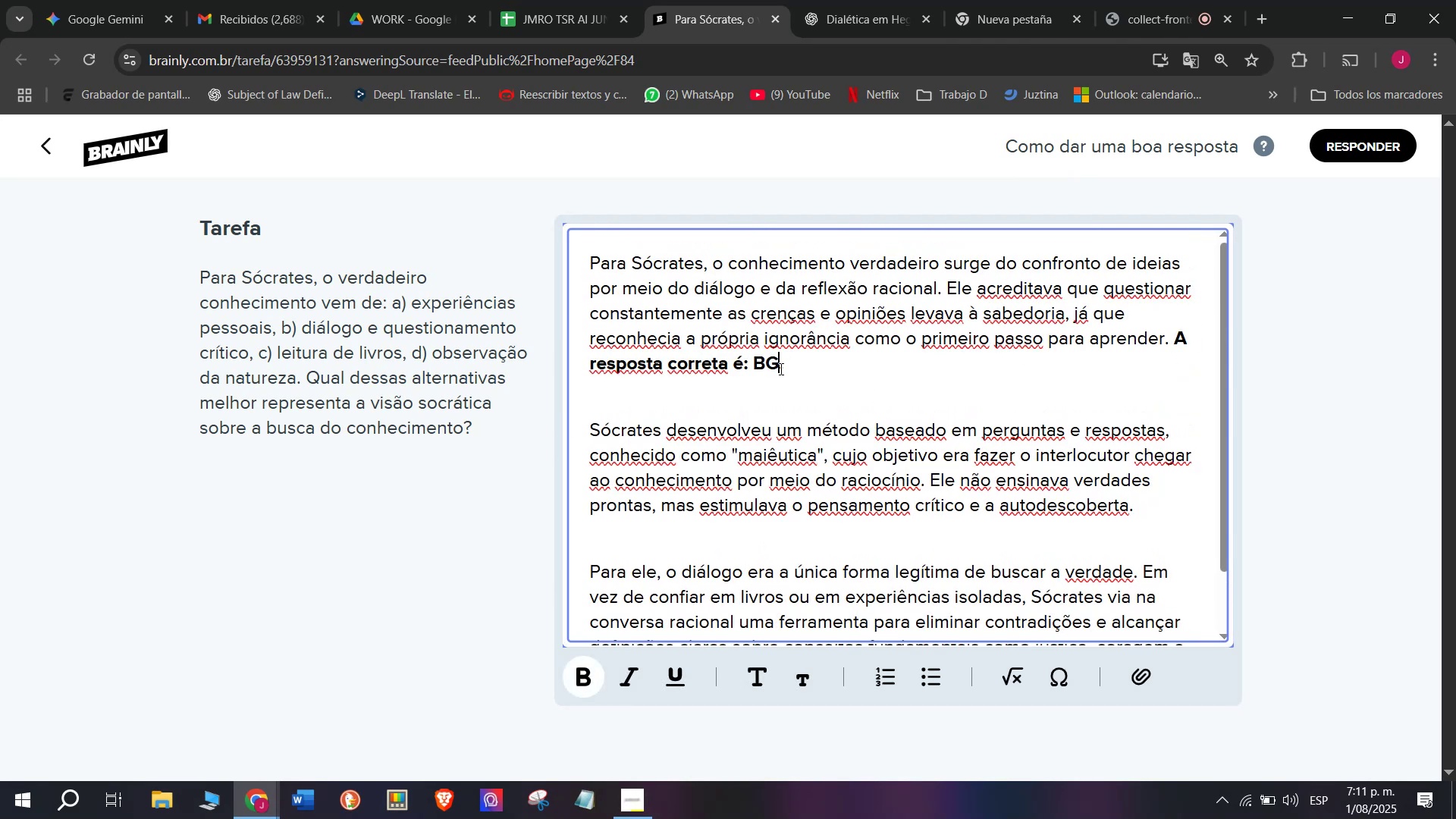 
key(Backspace)
 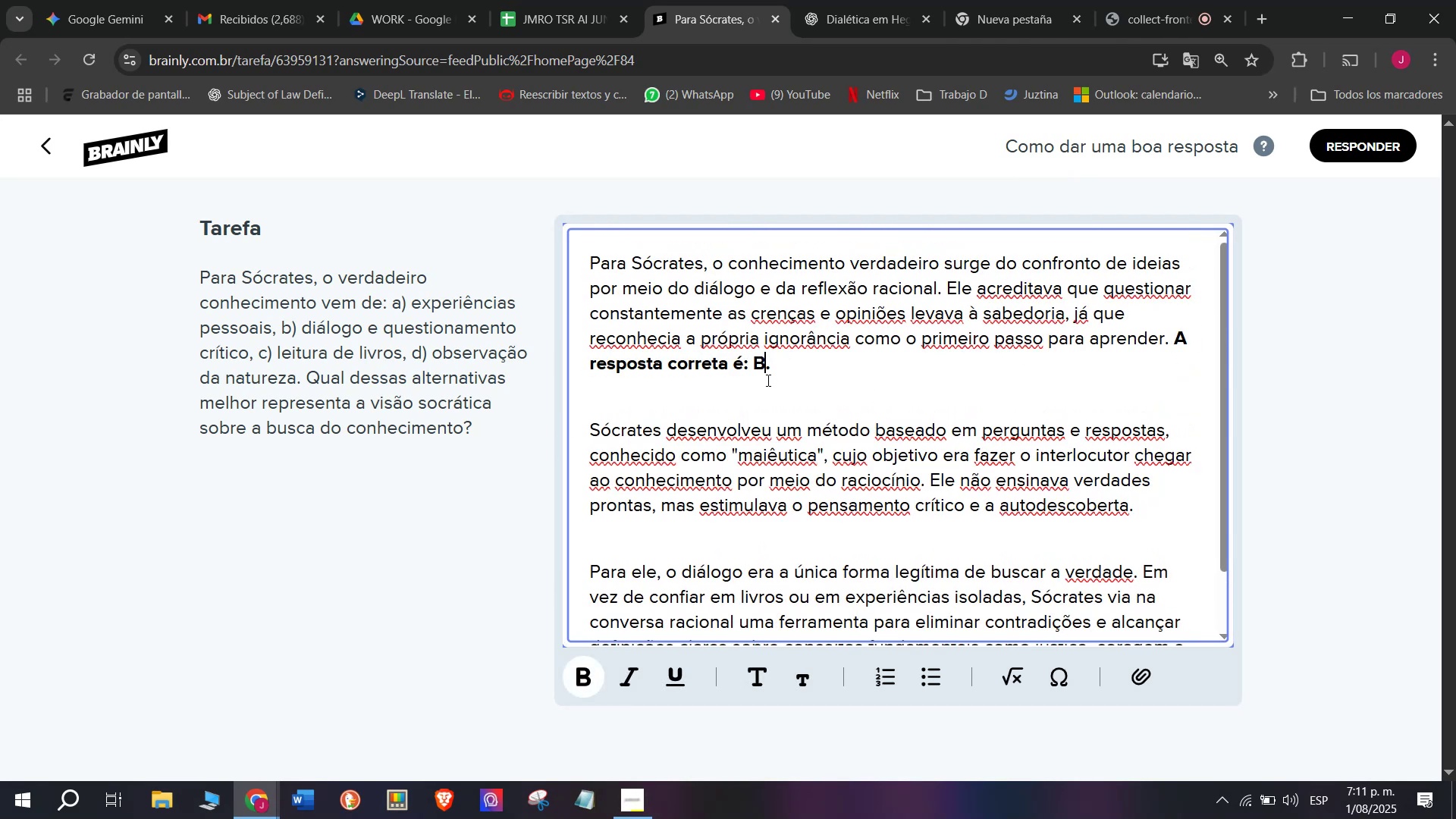 
scroll: coordinate [763, 397], scroll_direction: down, amount: 4.0
 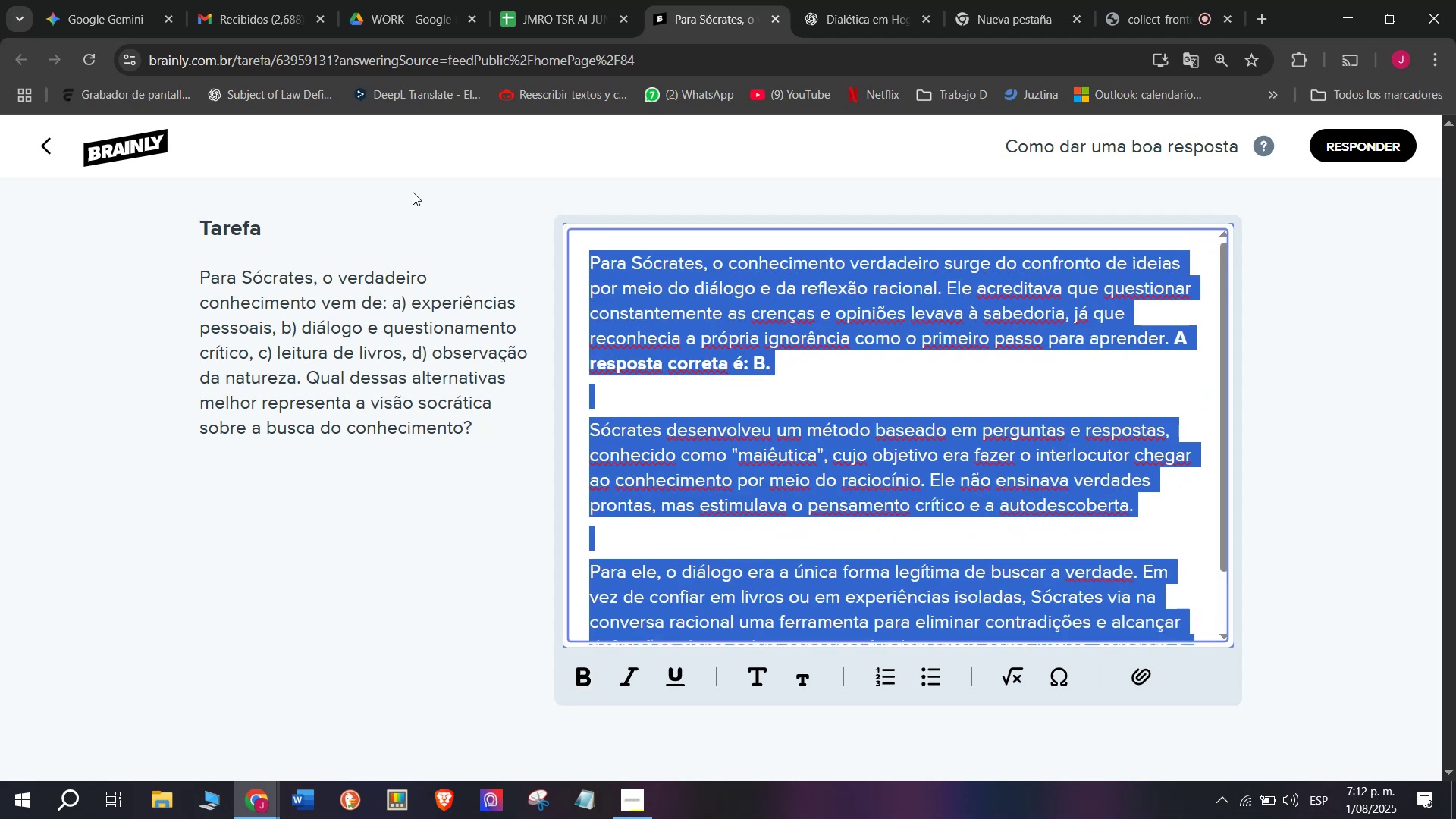 
key(Control+C)
 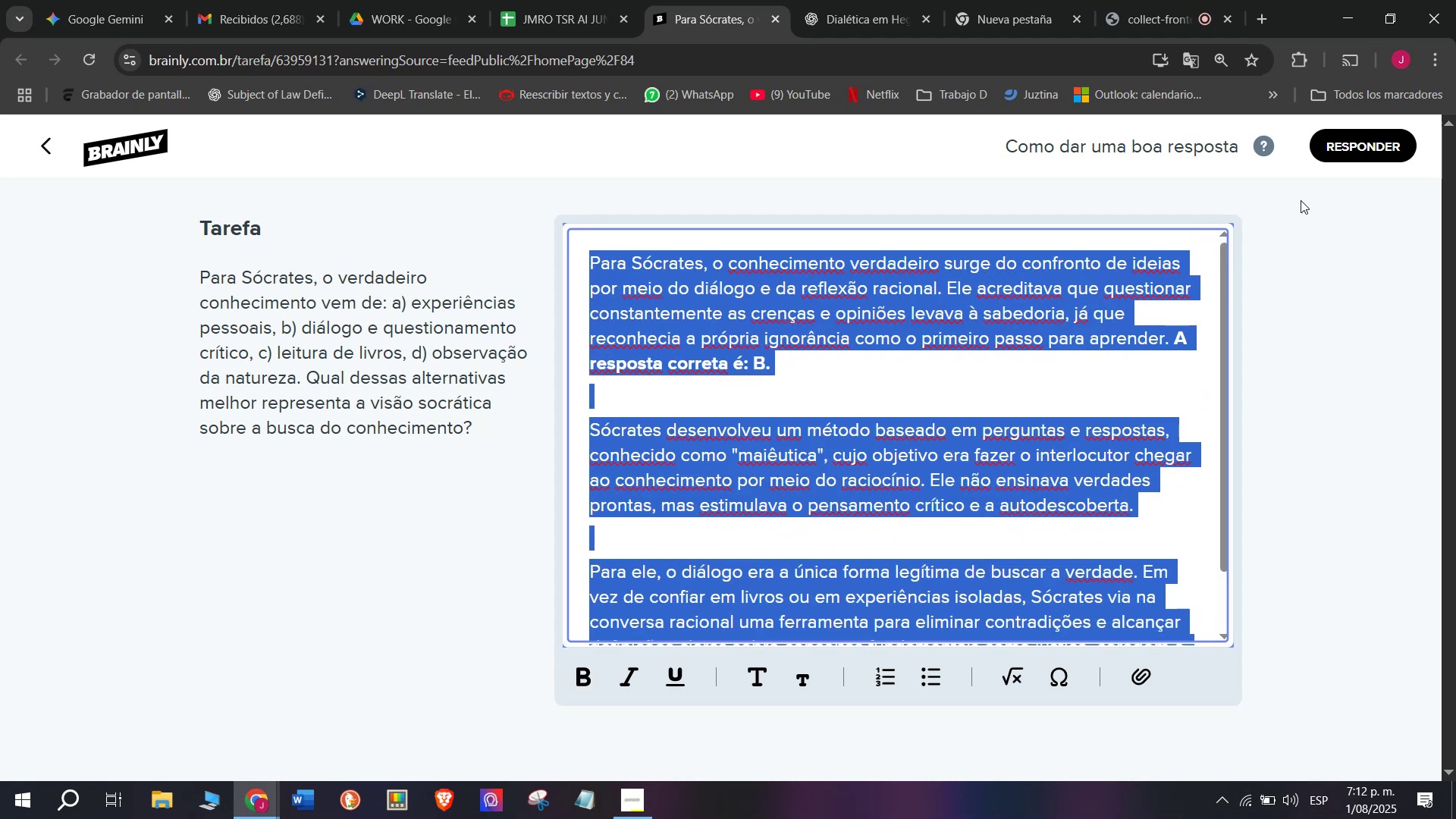 
left_click([1339, 149])
 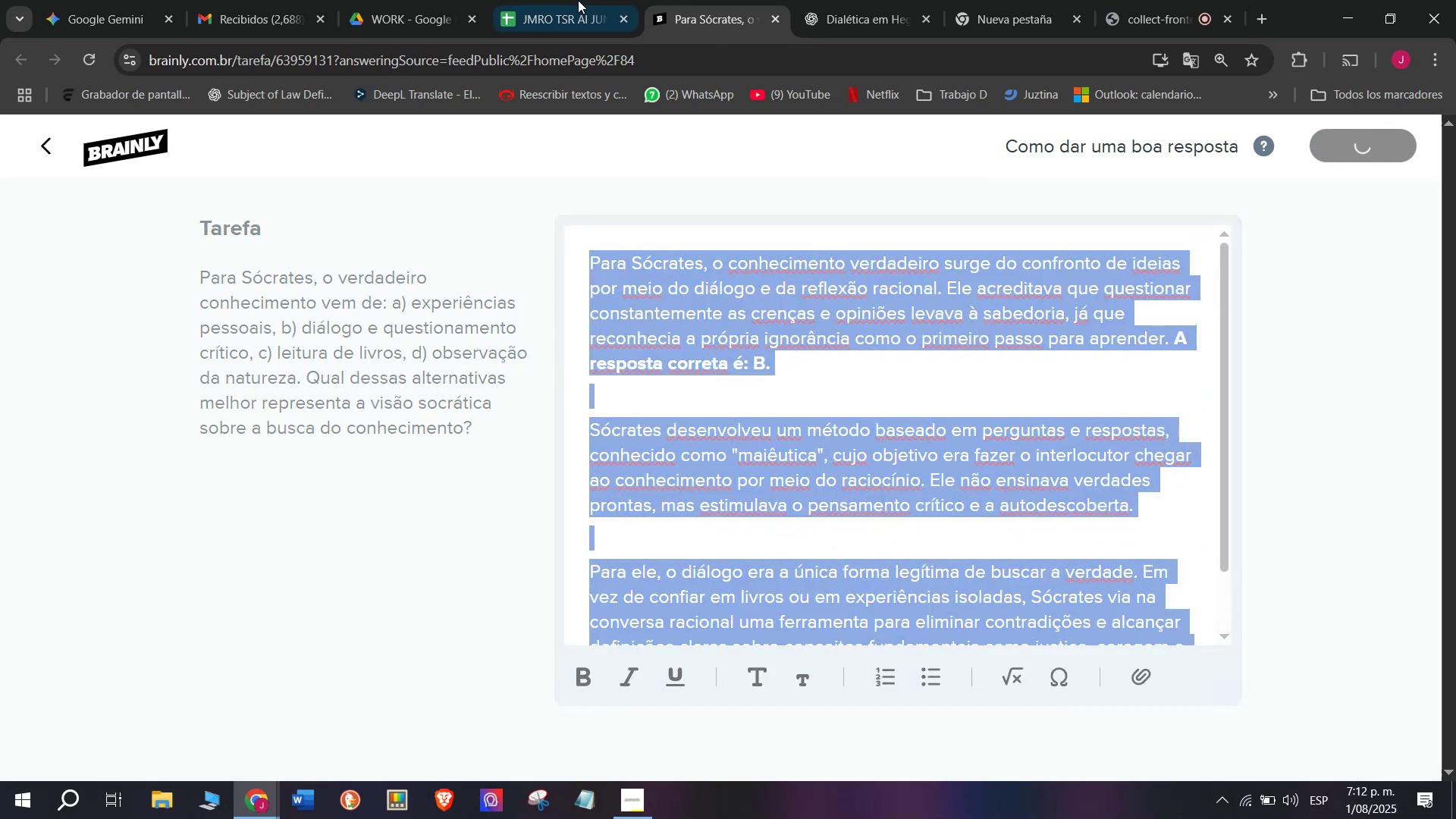 
left_click([561, 0])
 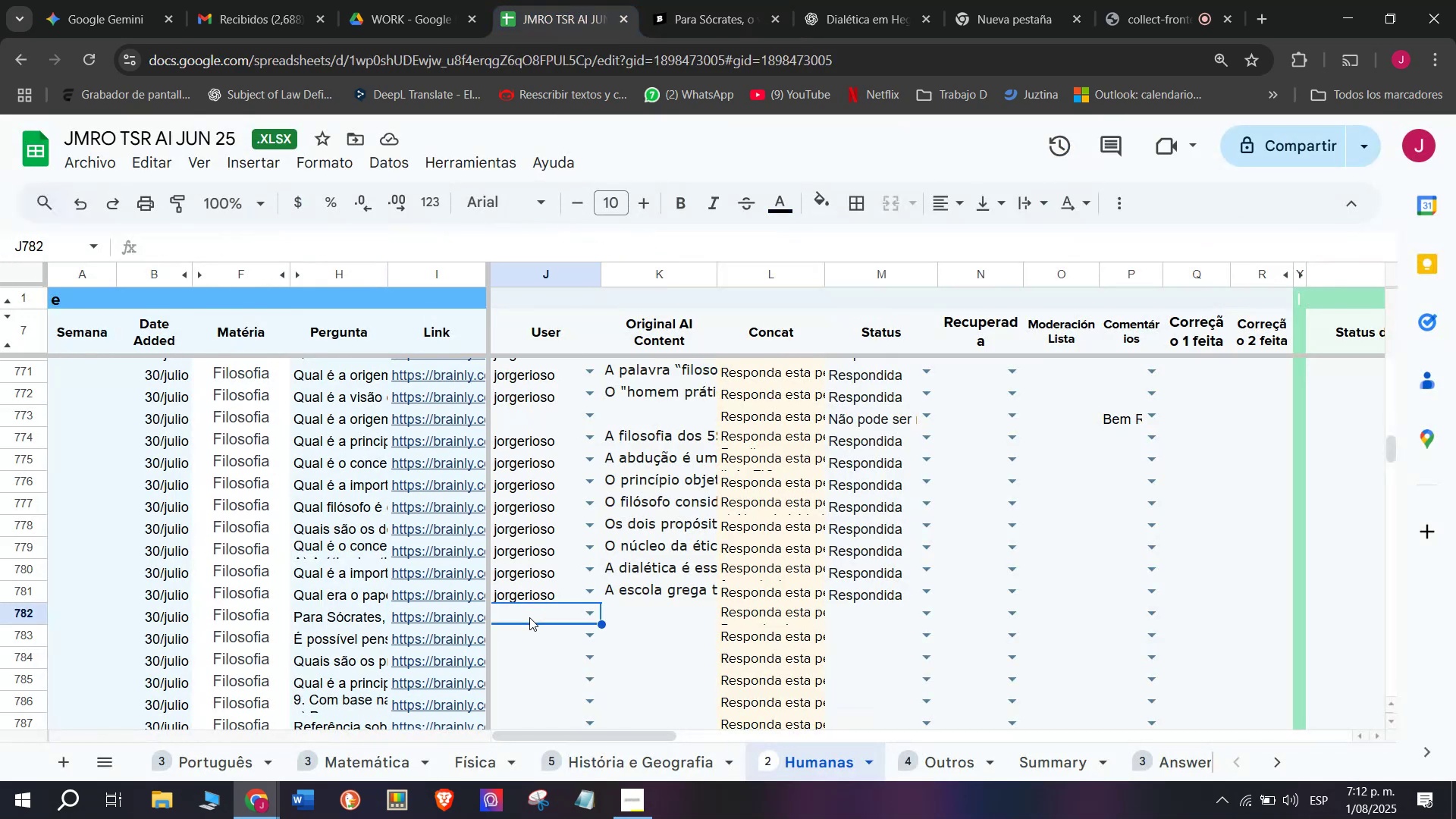 
key(J)
 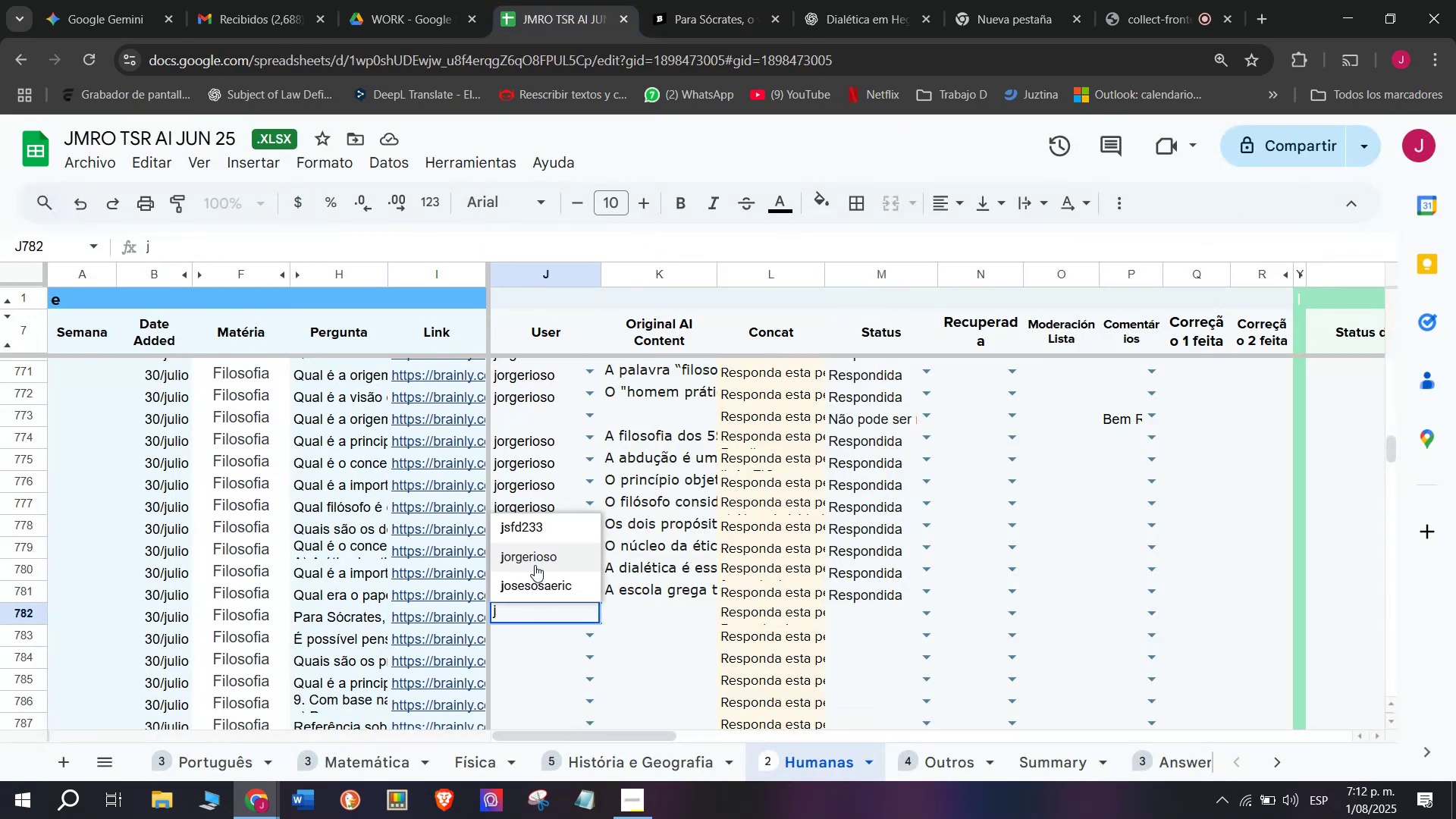 
left_click([542, 553])
 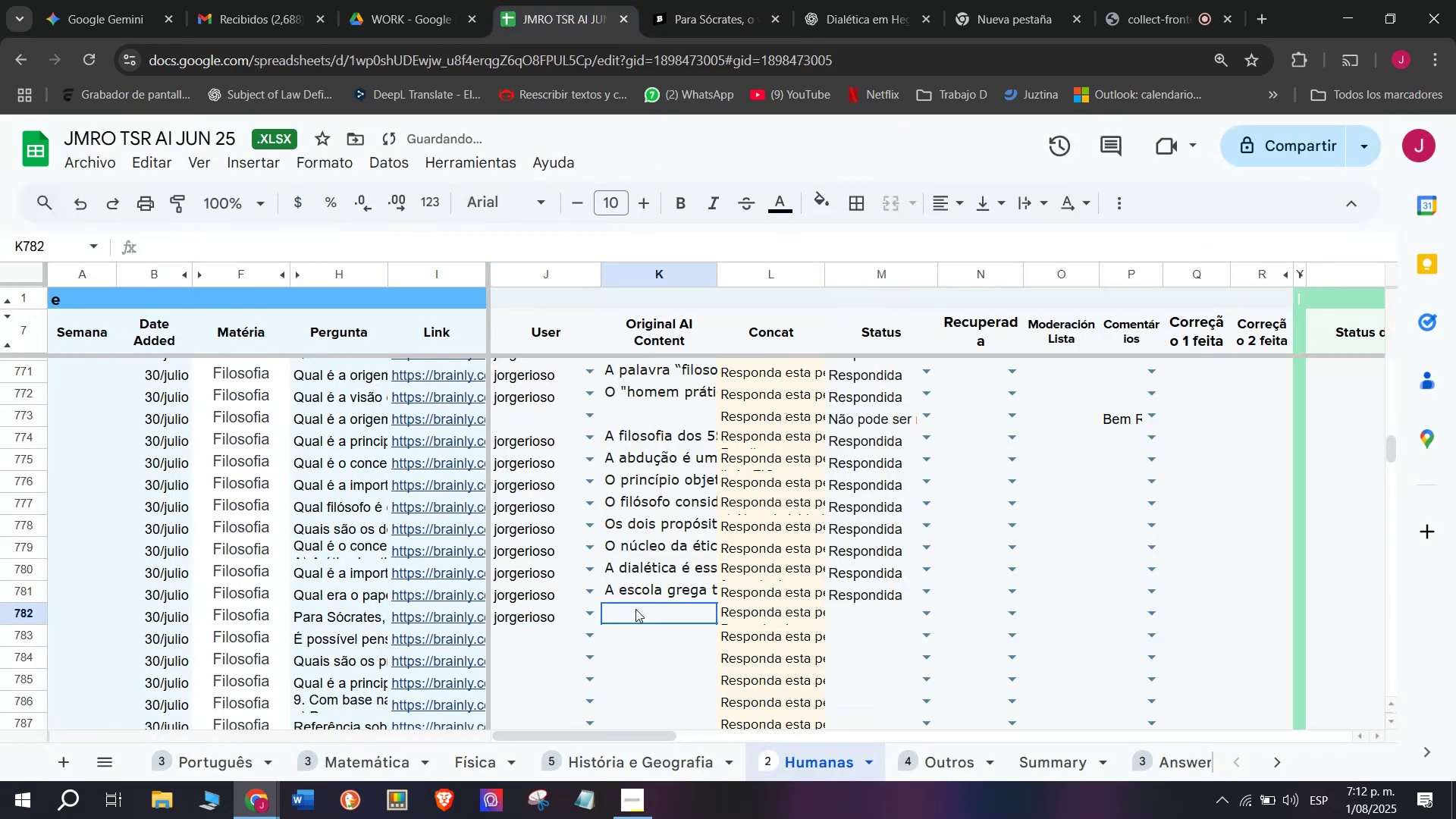 
double_click([635, 609])
 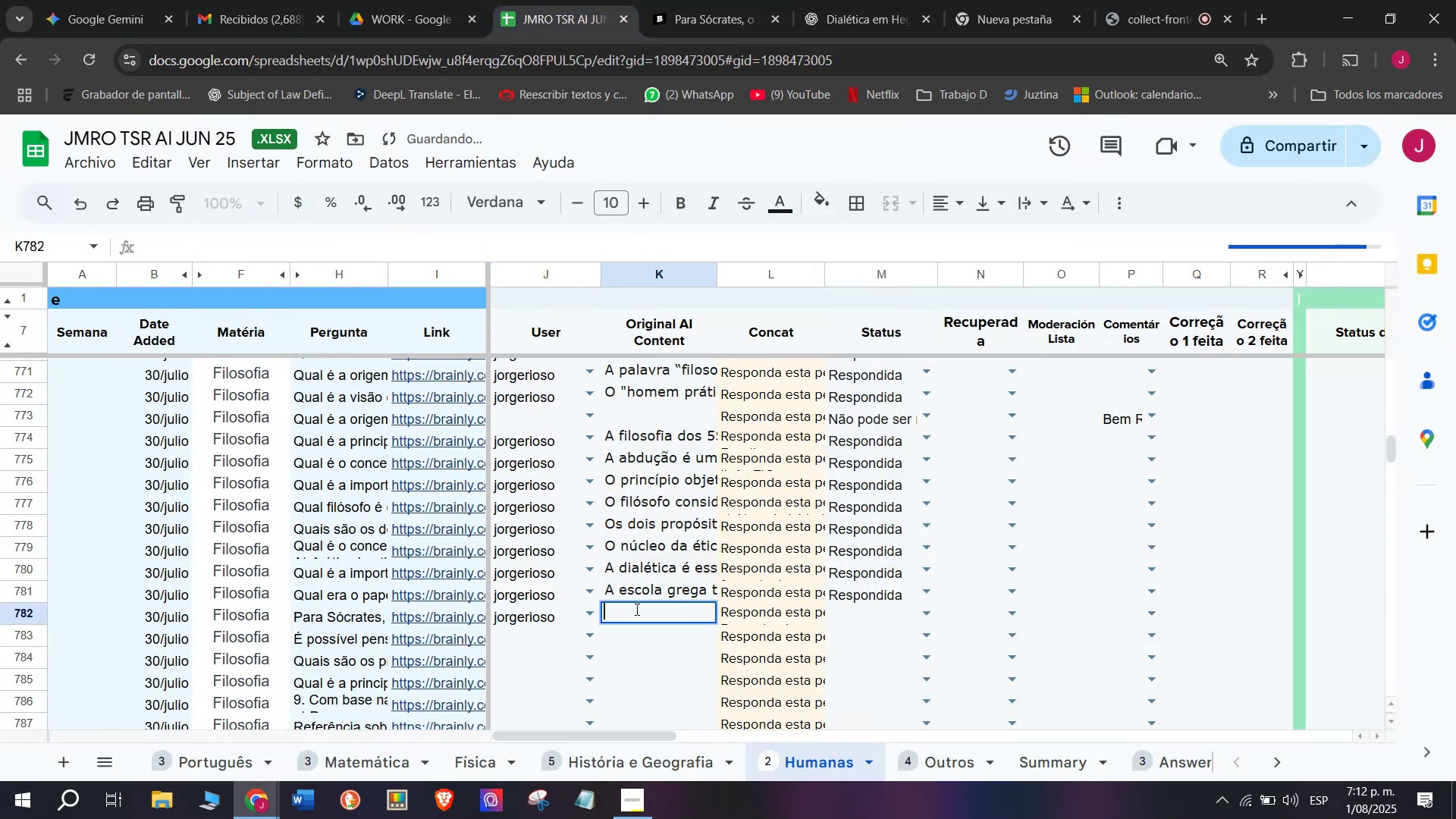 
key(Control+V)
 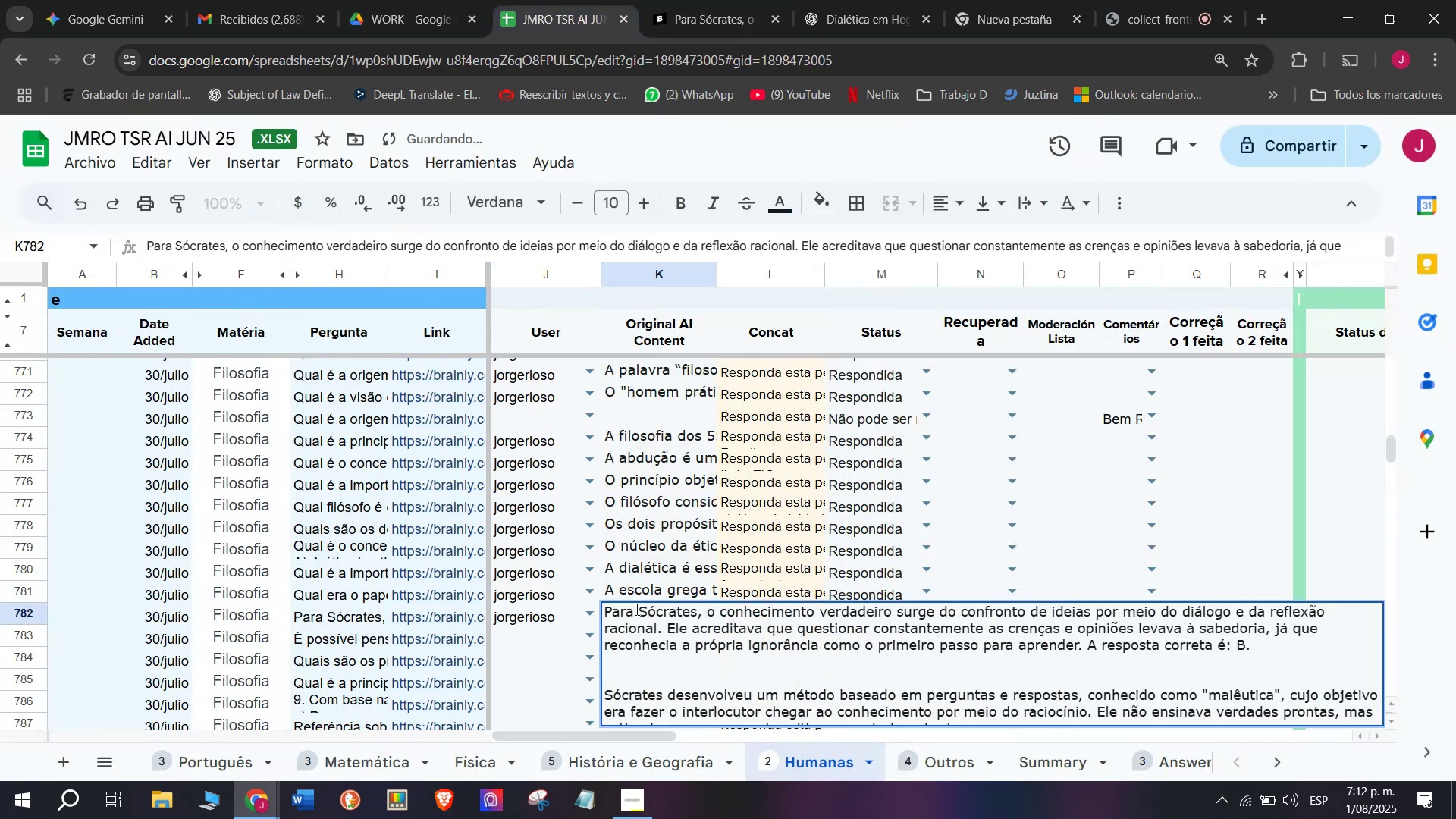 
key(Enter)
 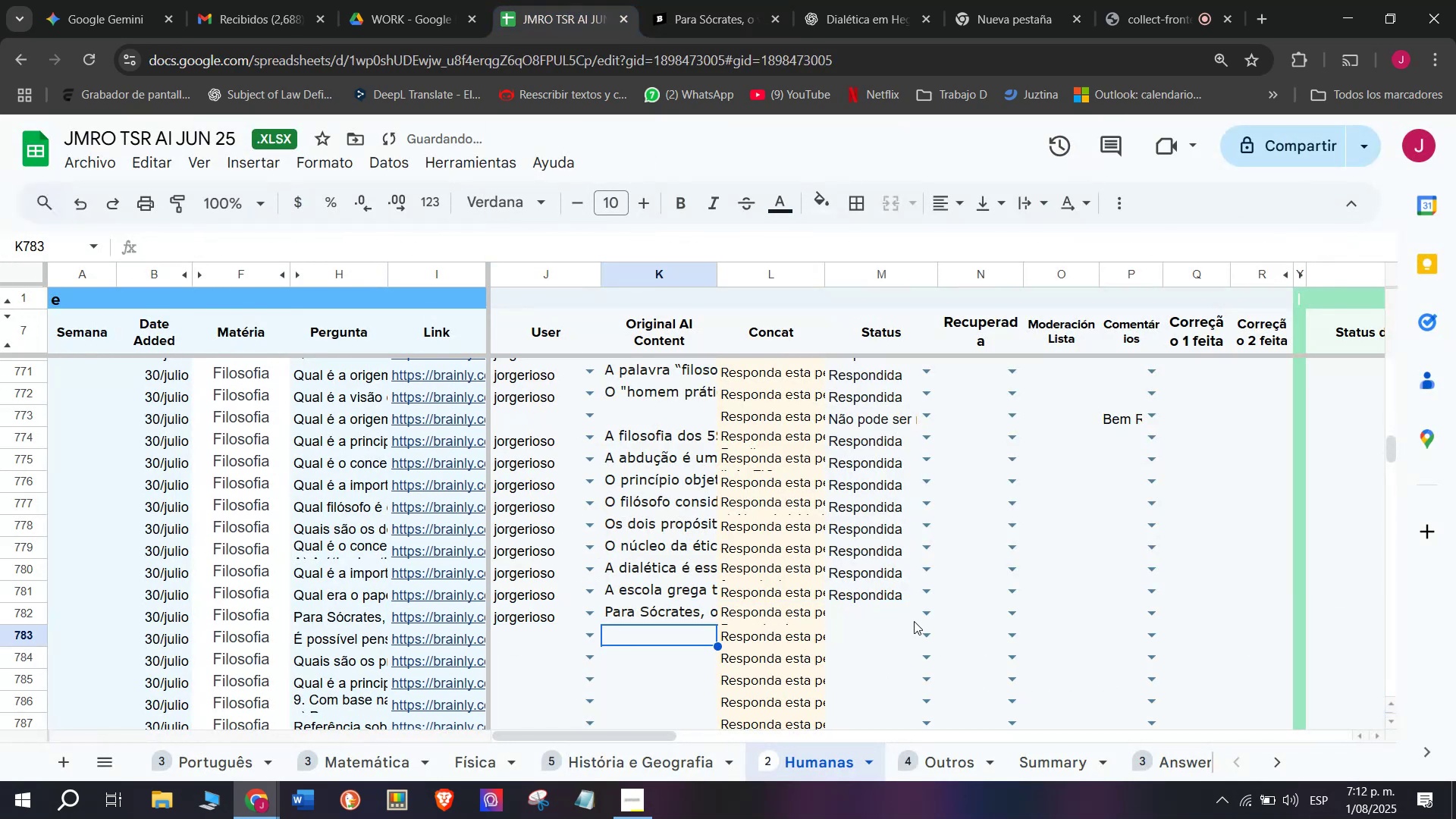 
left_click([927, 618])
 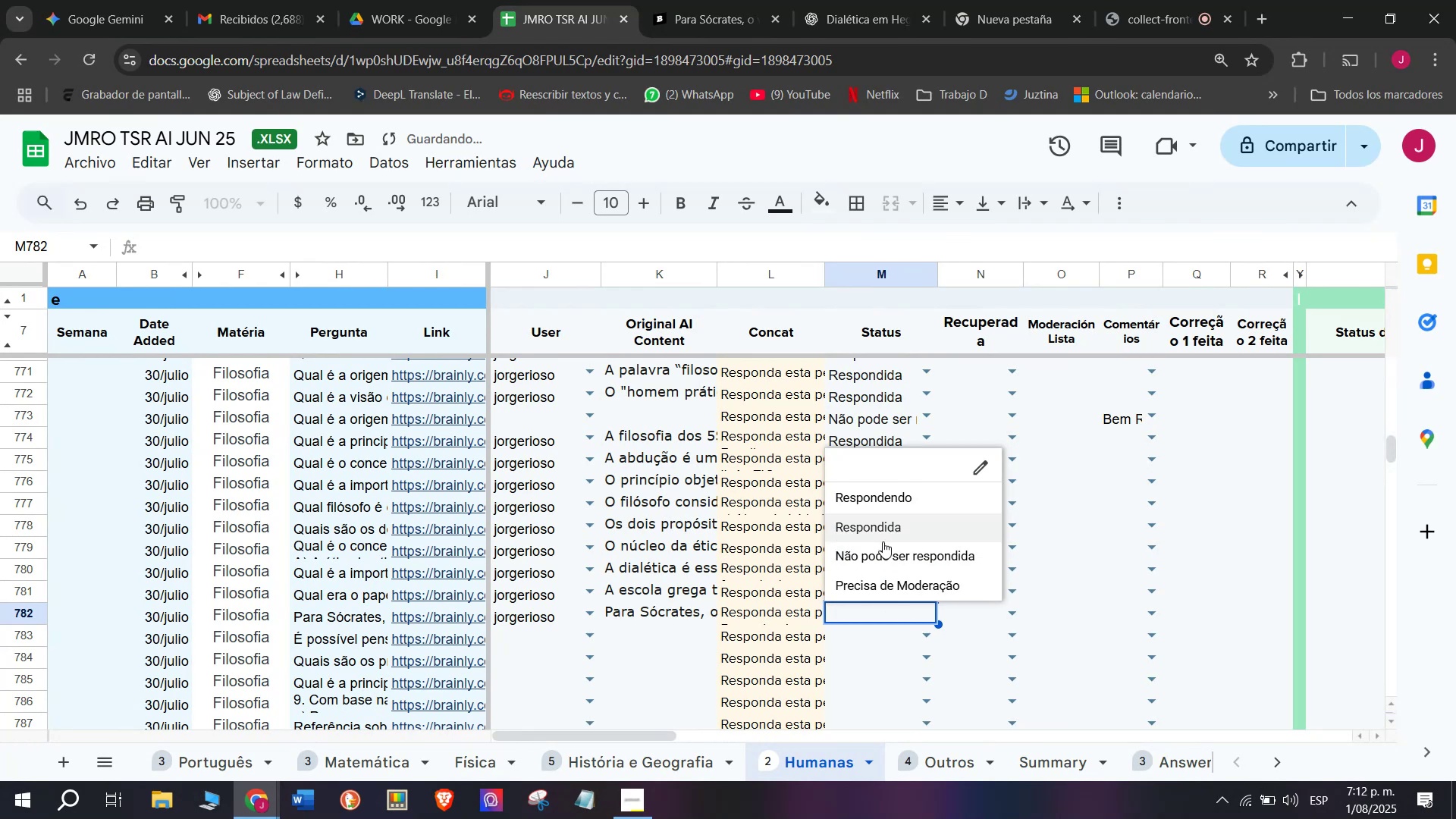 
left_click([883, 532])
 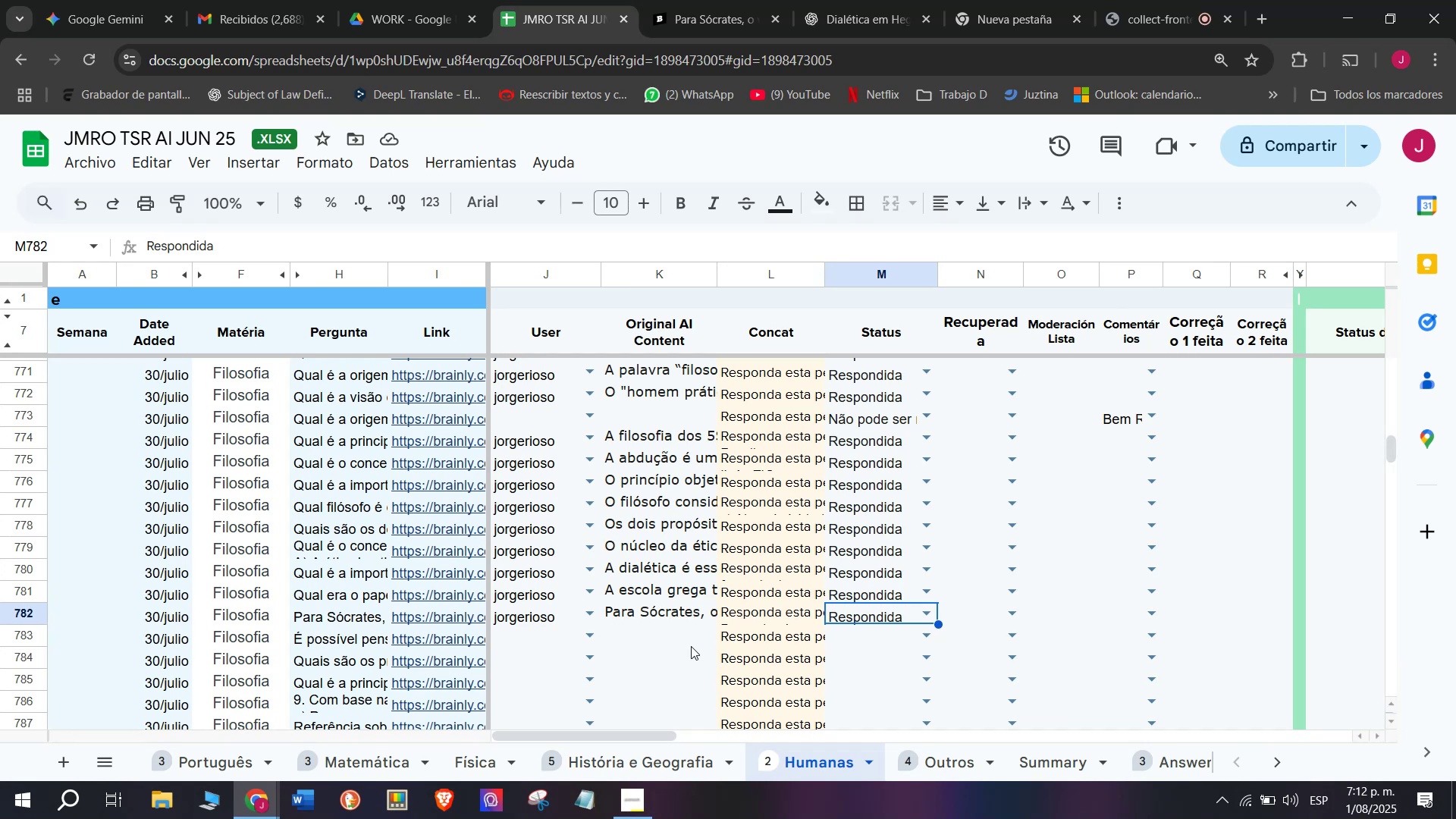 
wait(23.17)
 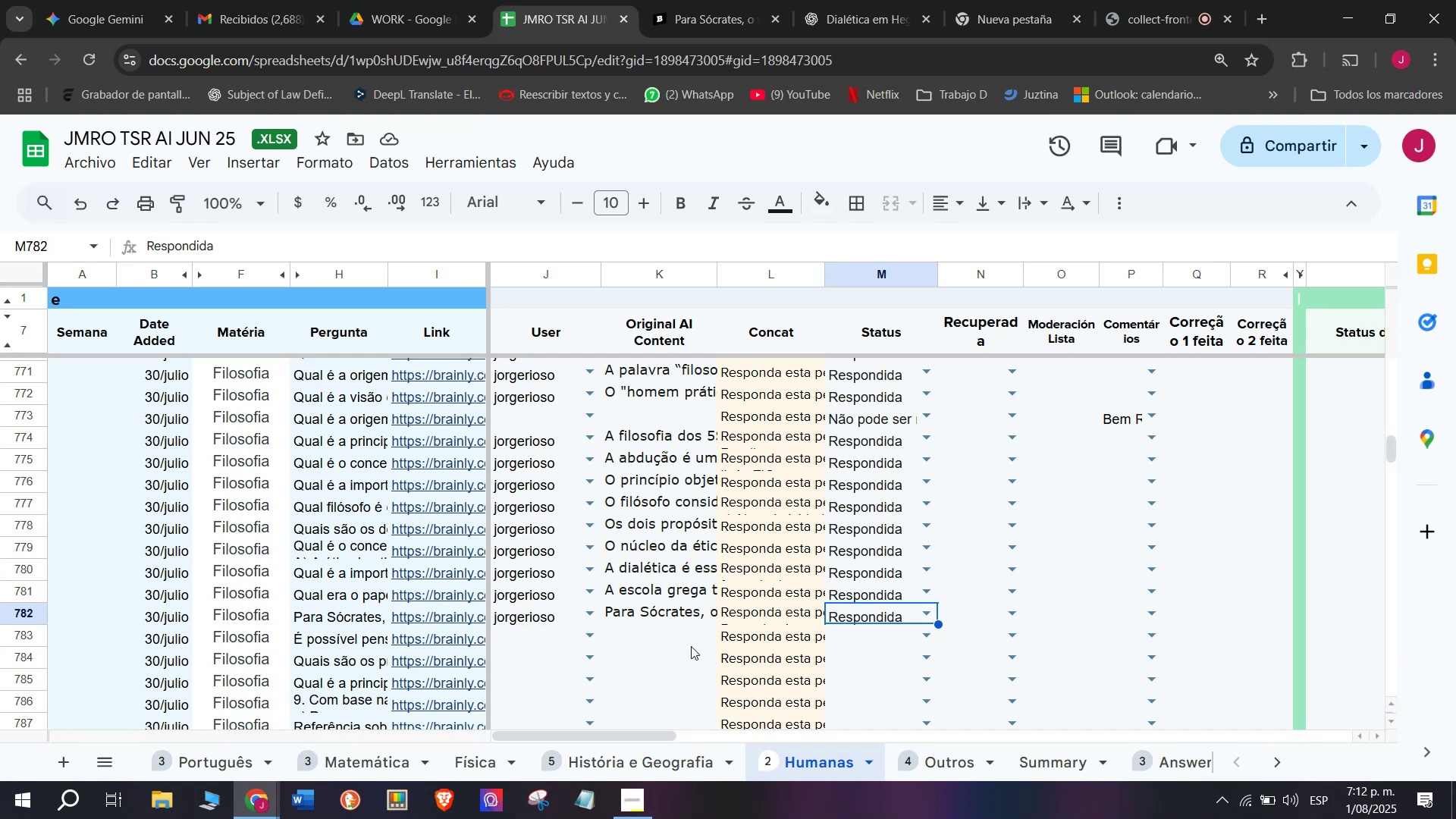 
left_click([724, 0])
 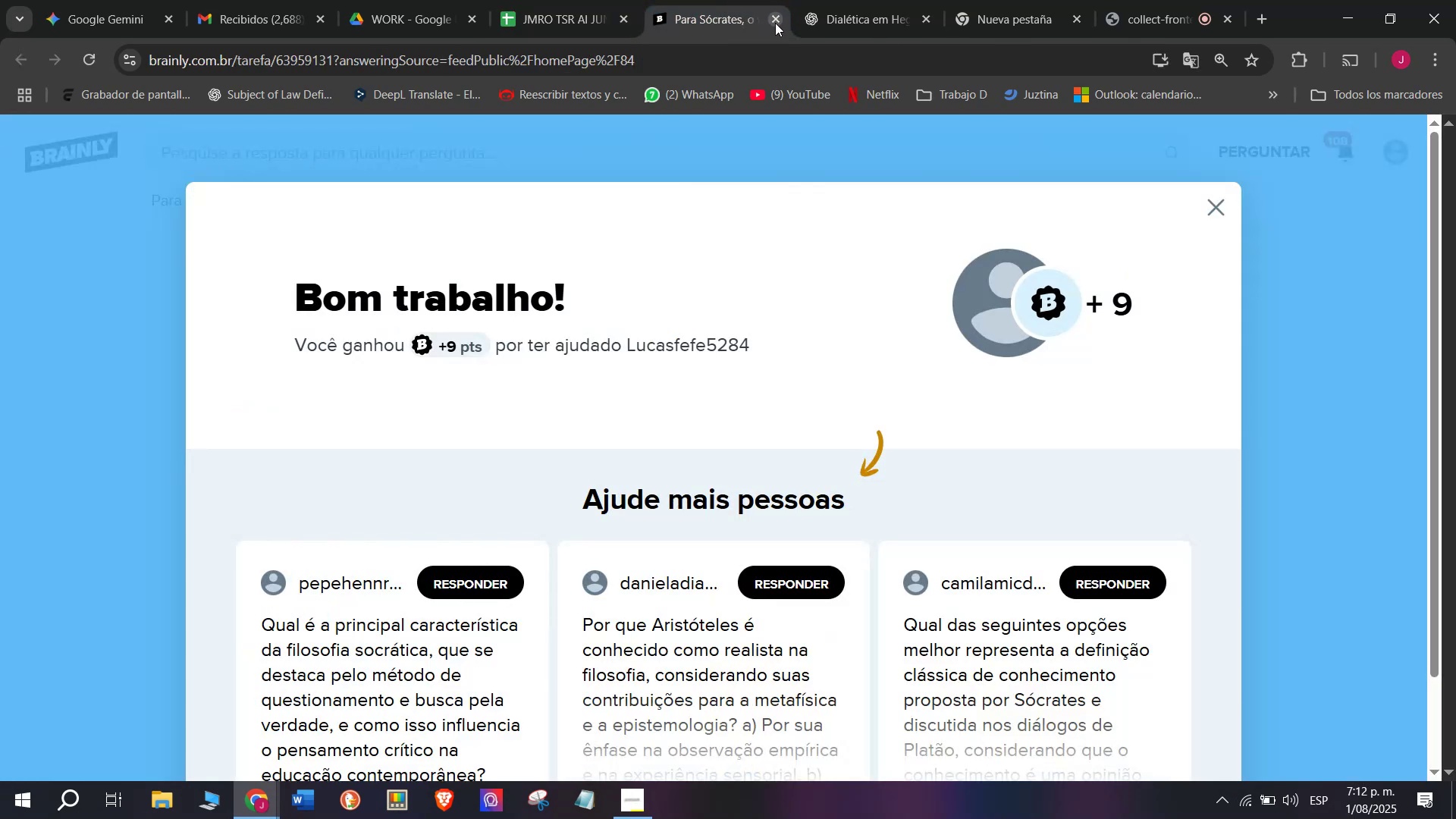 
double_click([599, 0])
 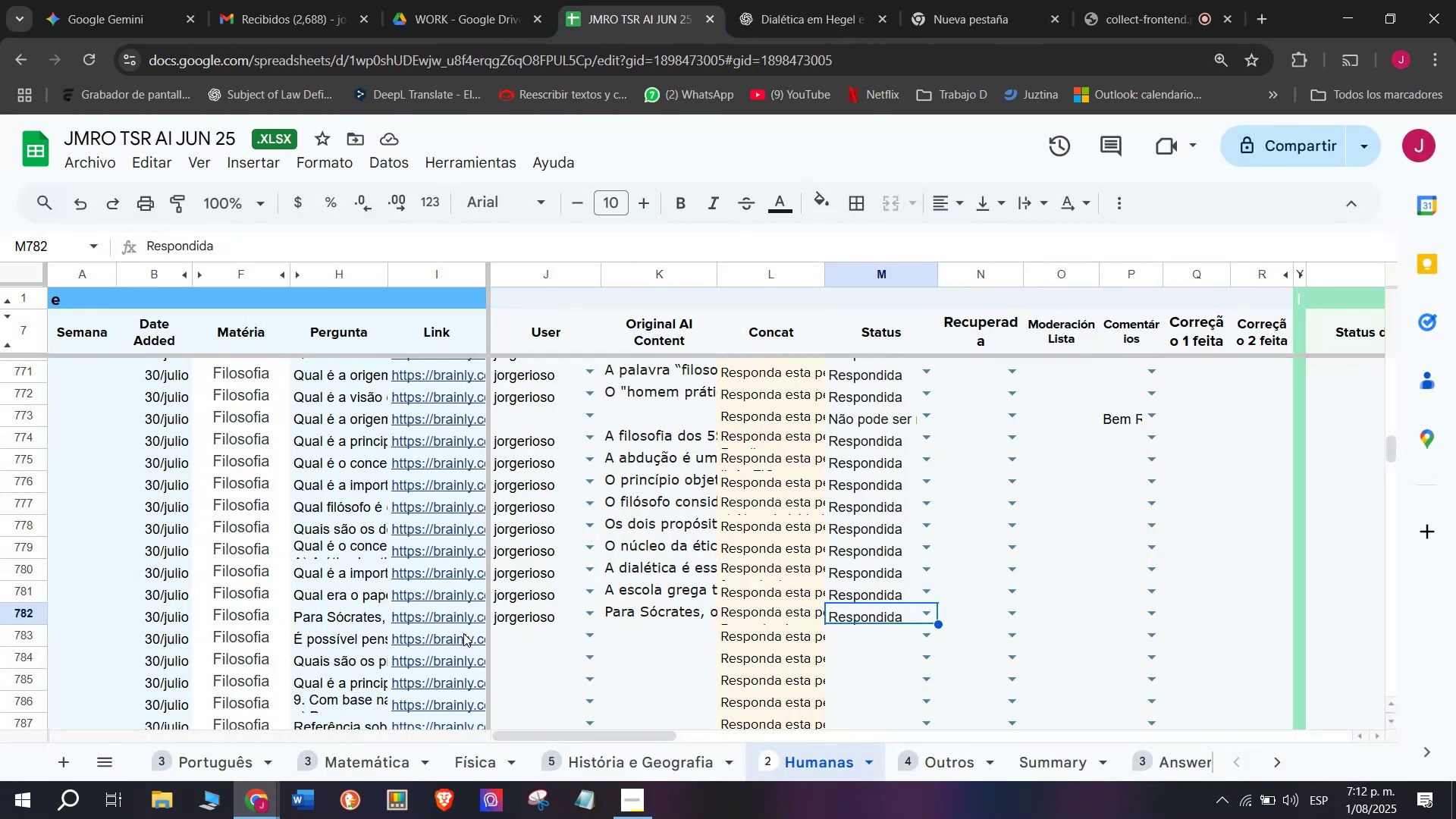 
left_click([463, 633])
 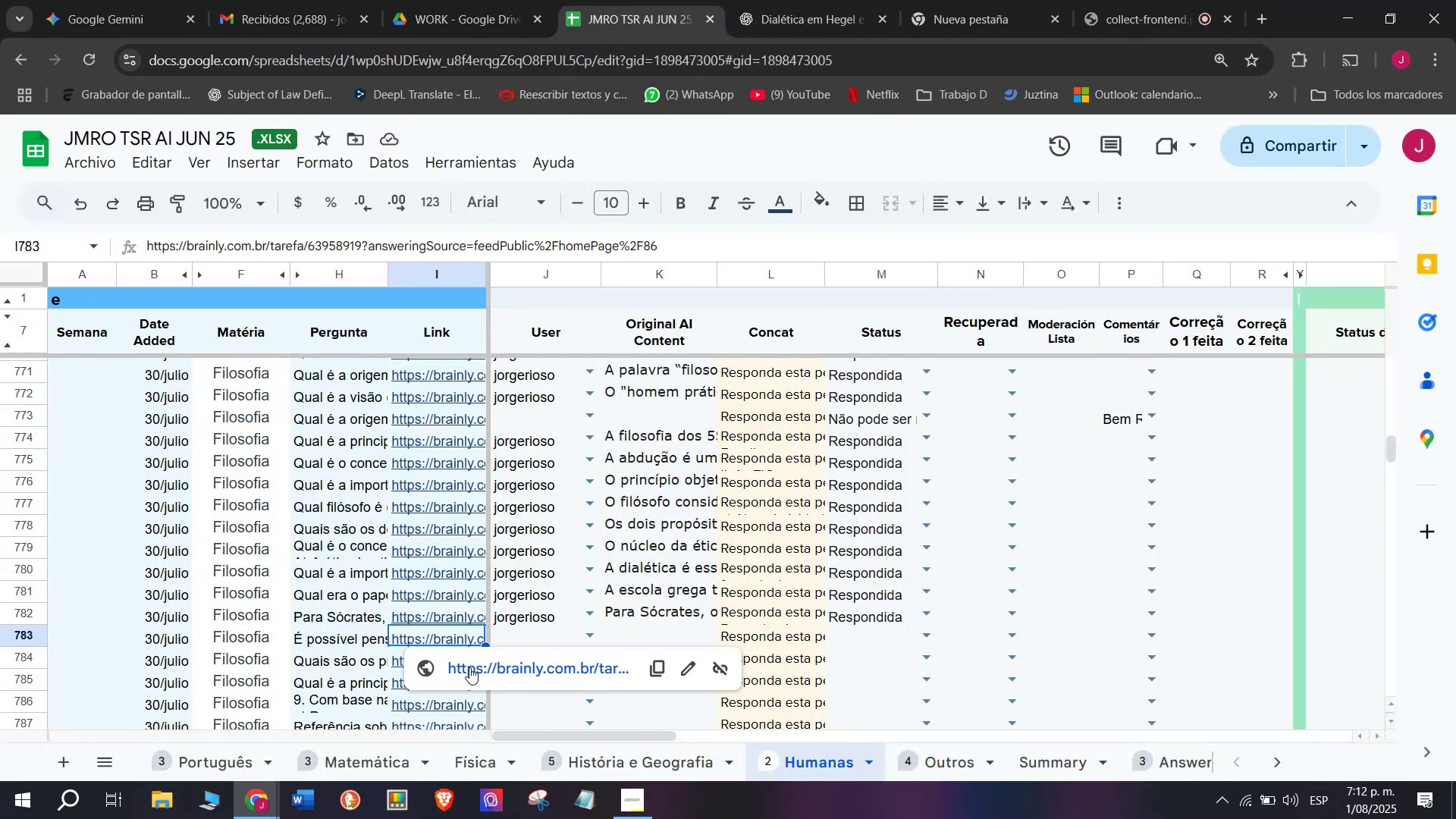 
left_click([469, 667])
 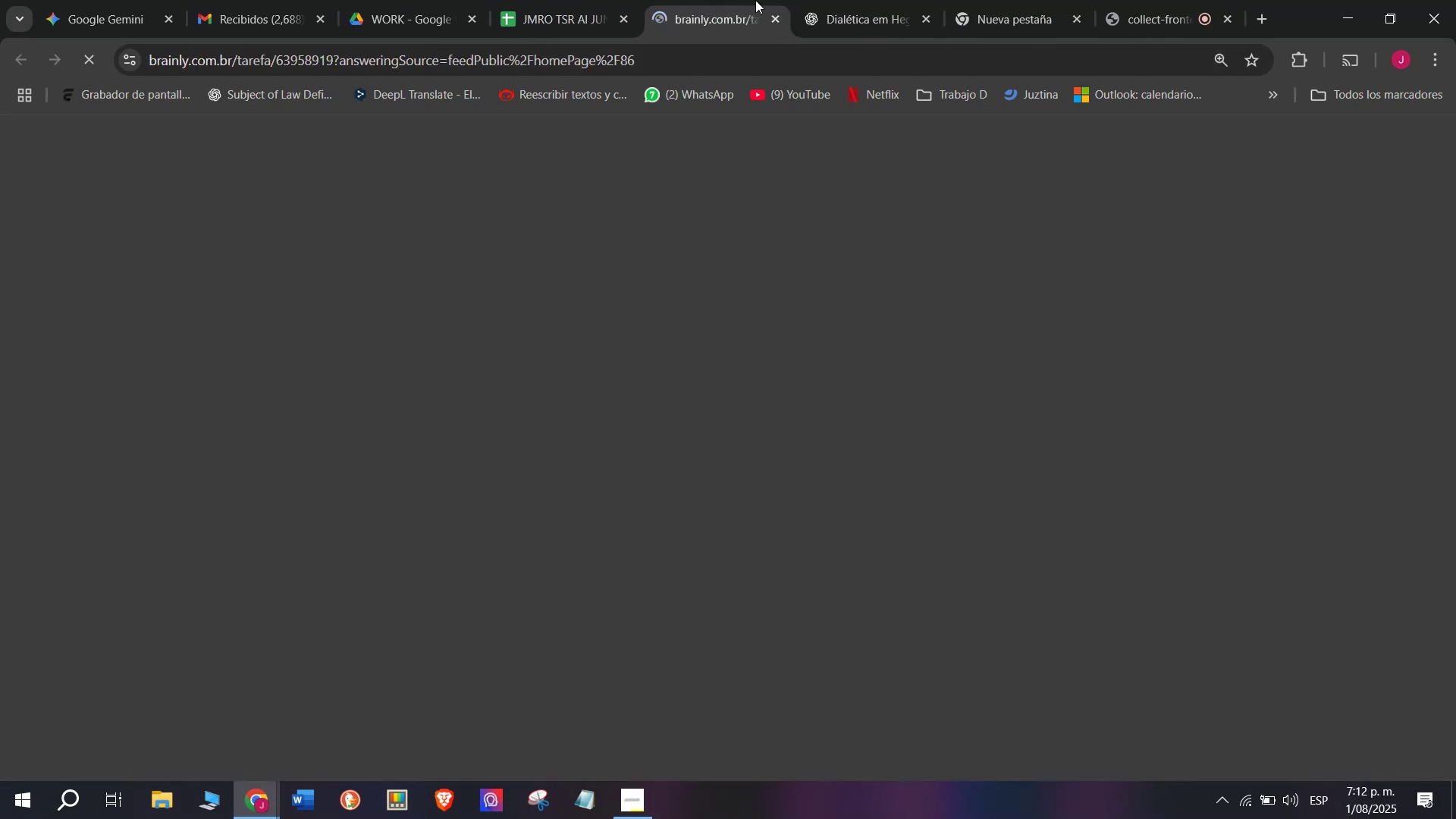 
left_click([737, 0])
 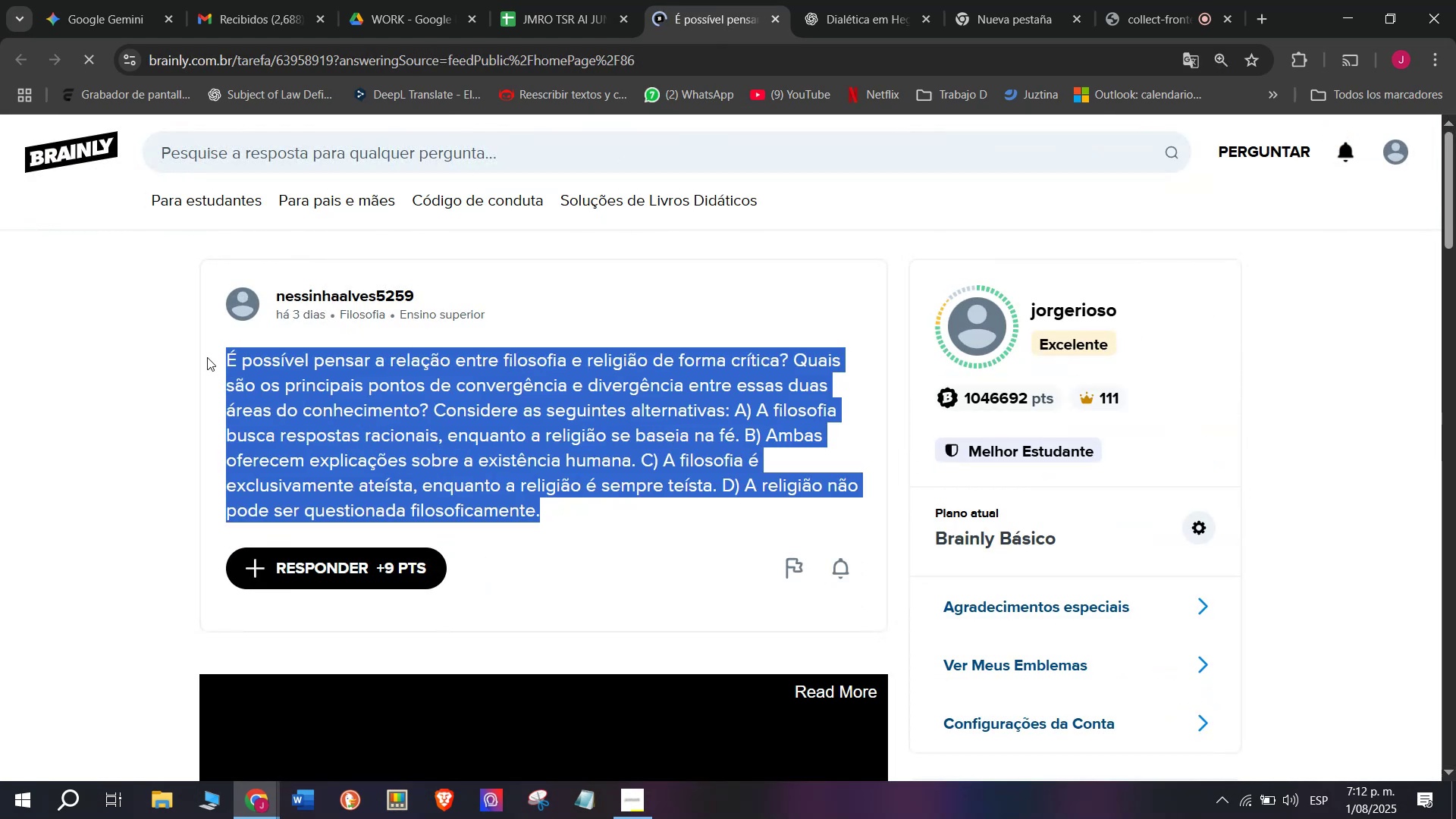 
key(Control+C)
 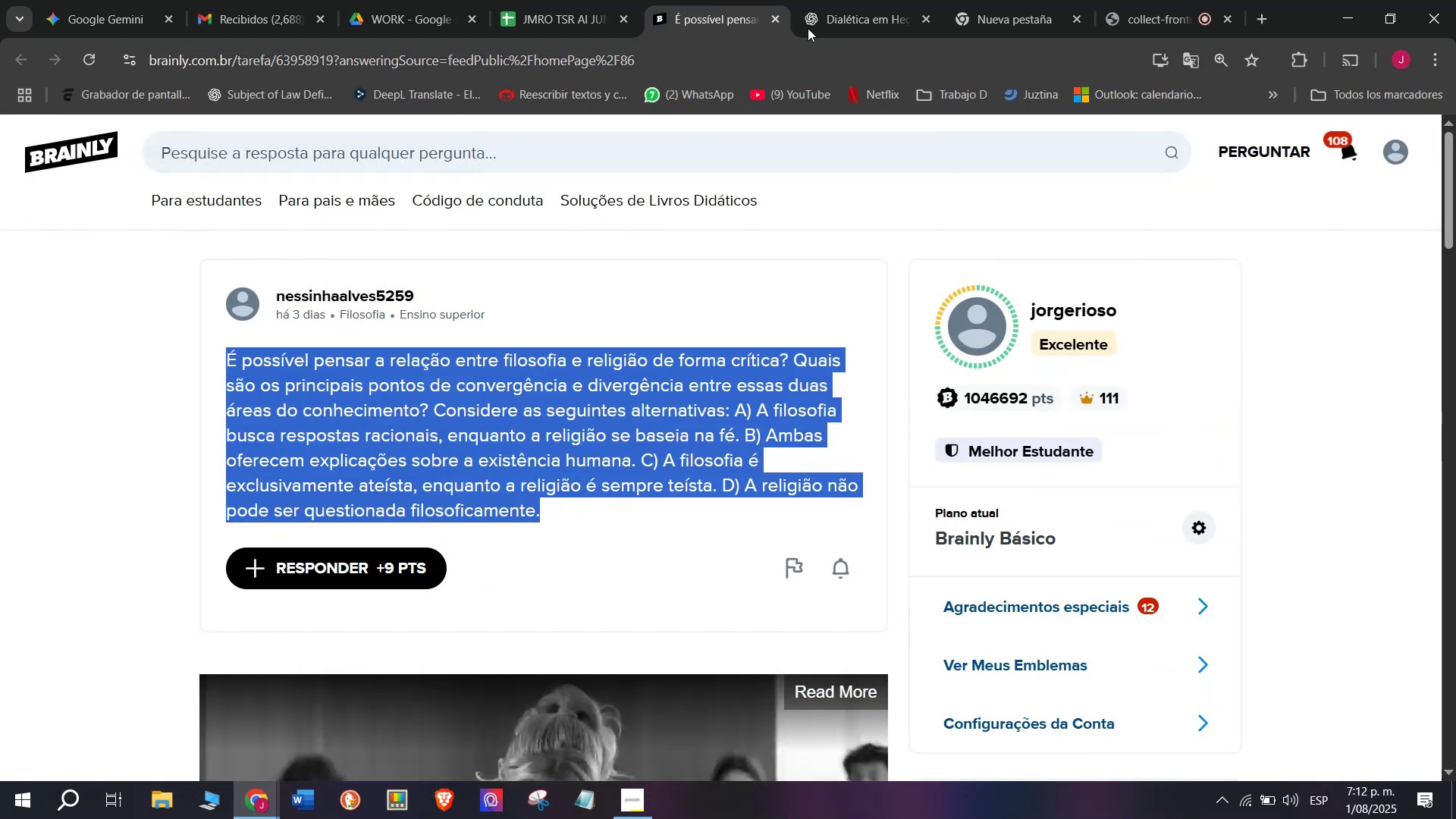 
left_click([880, 0])
 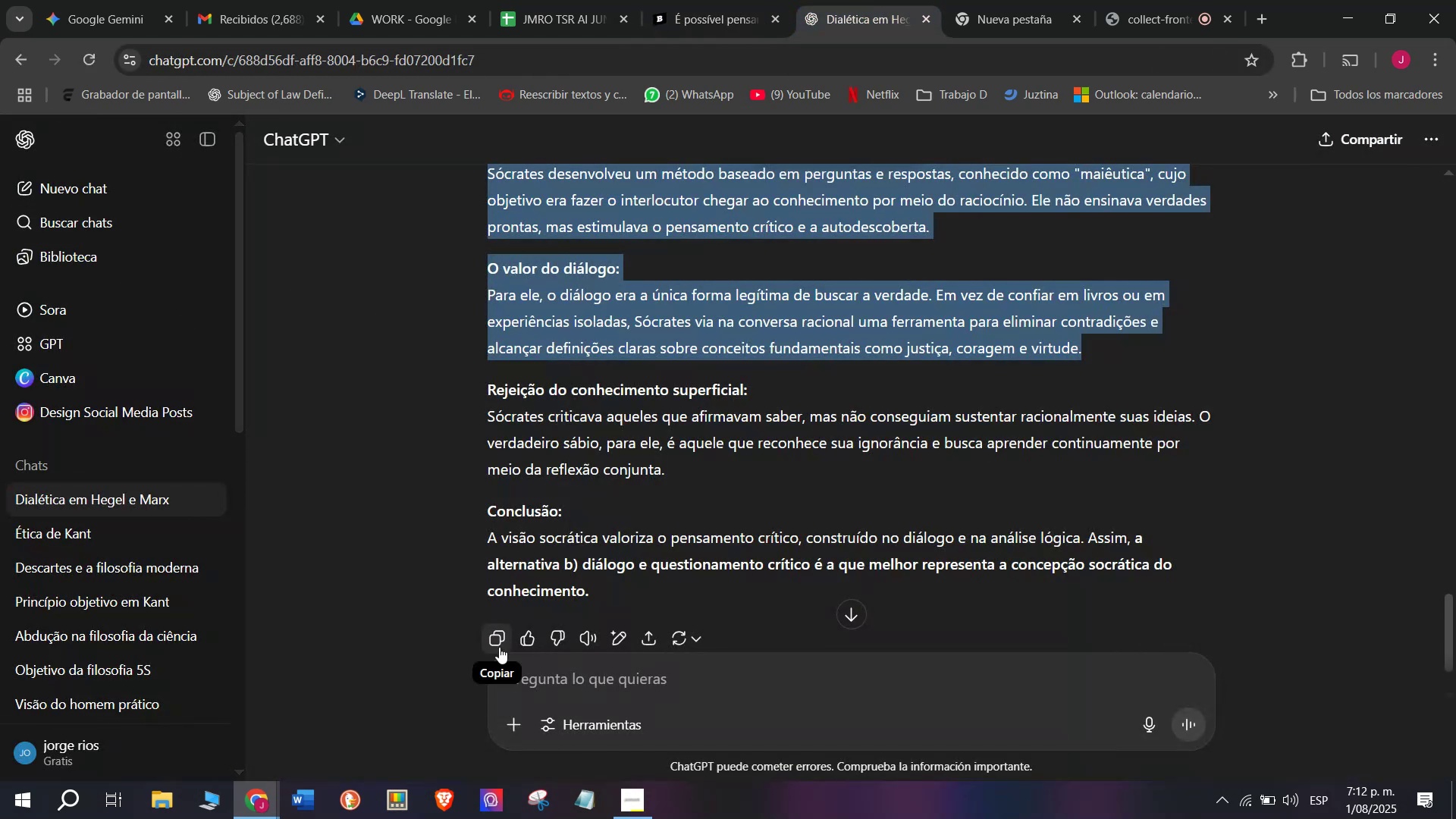 
key(Meta+V)
 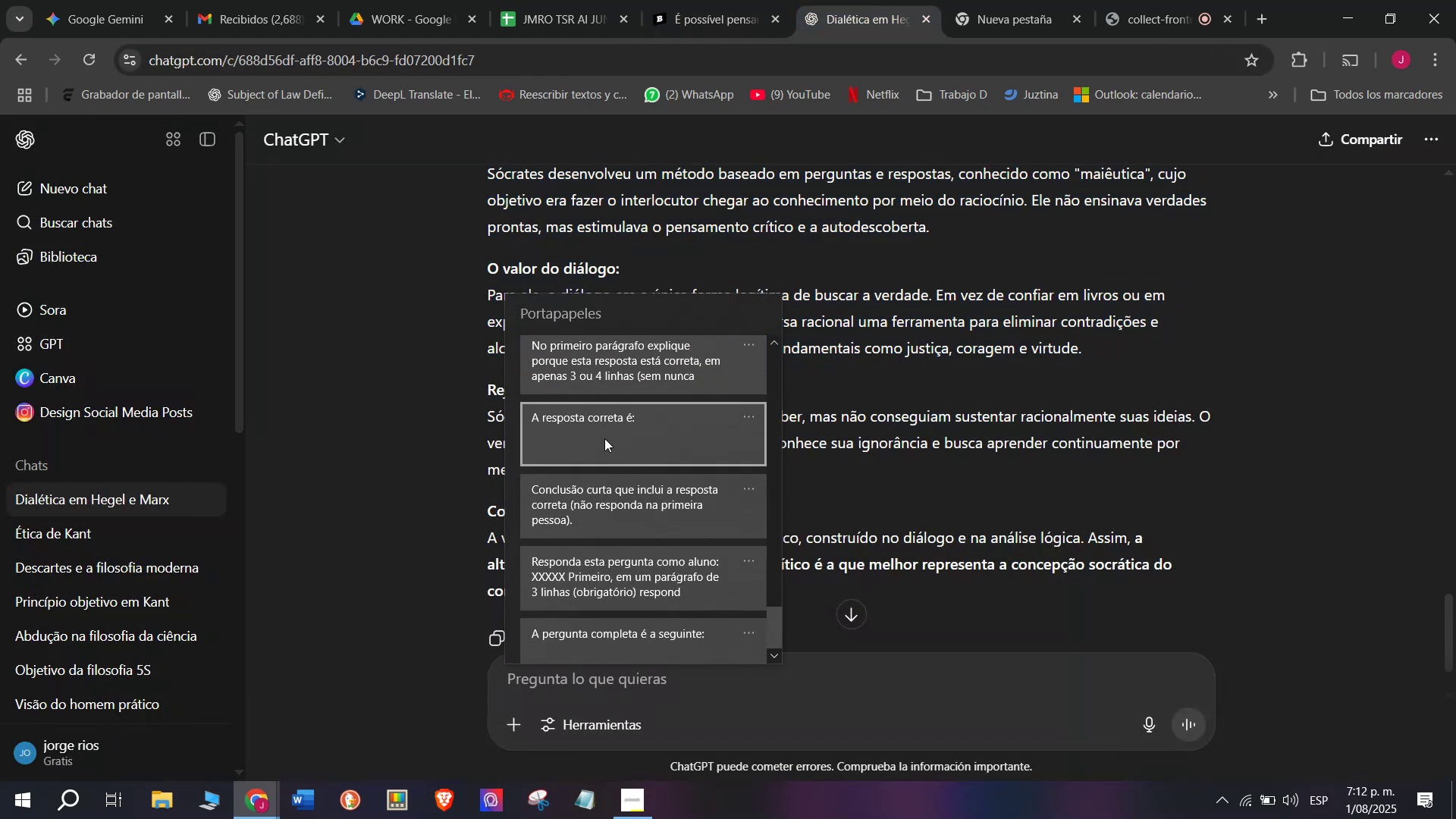 
left_click([597, 569])
 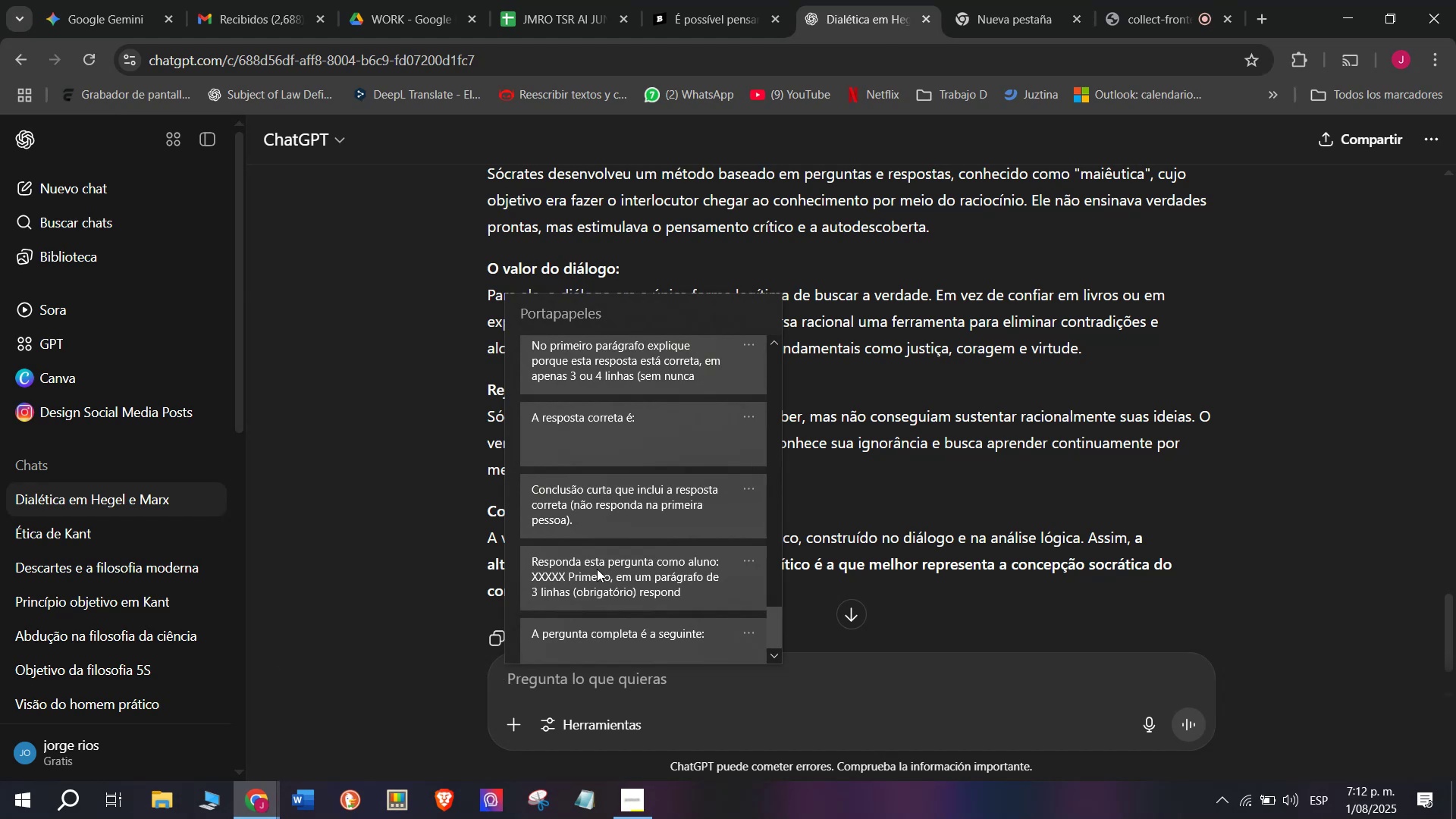 
key(Control+ControlLeft)
 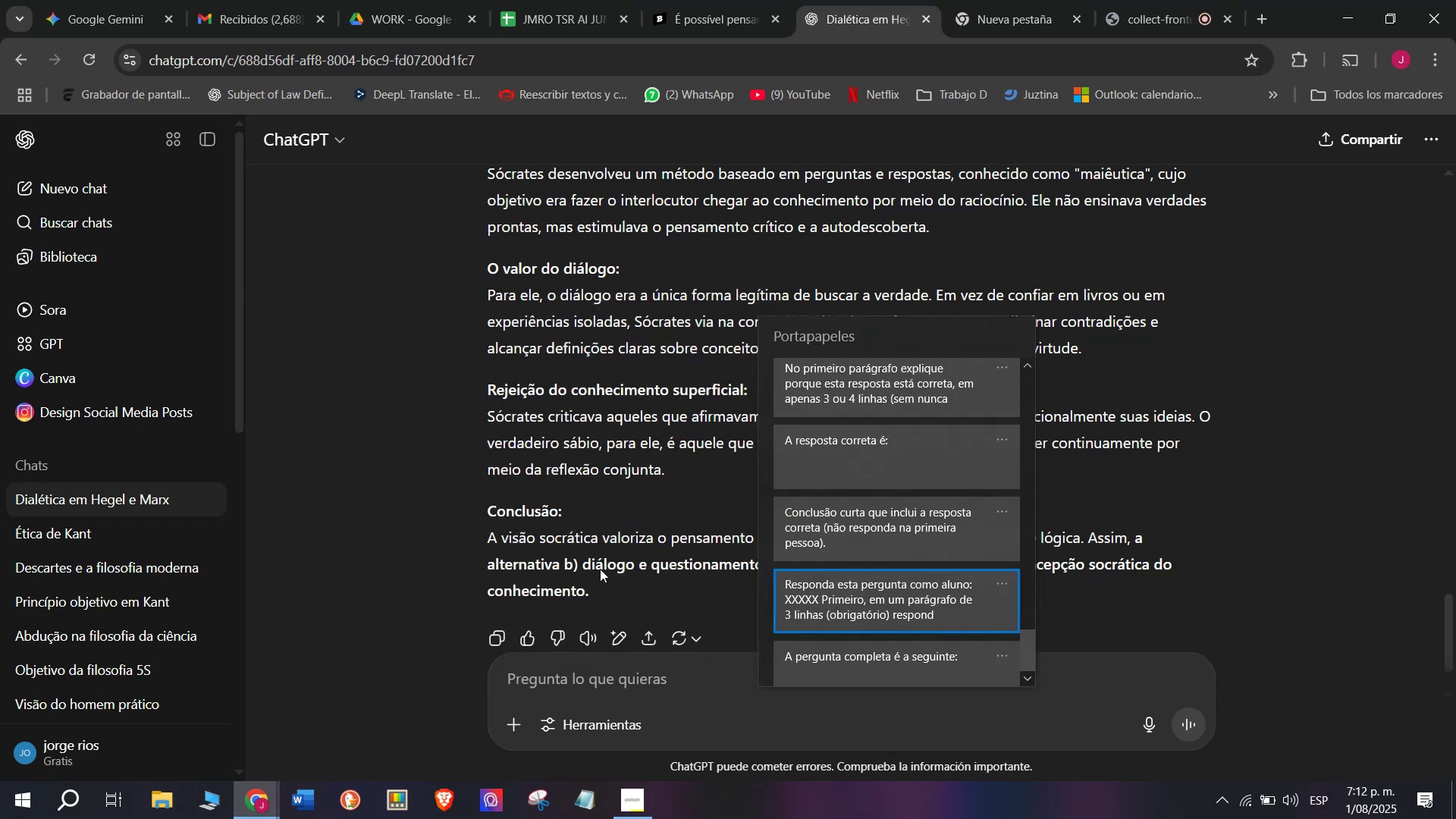 
key(Control+V)
 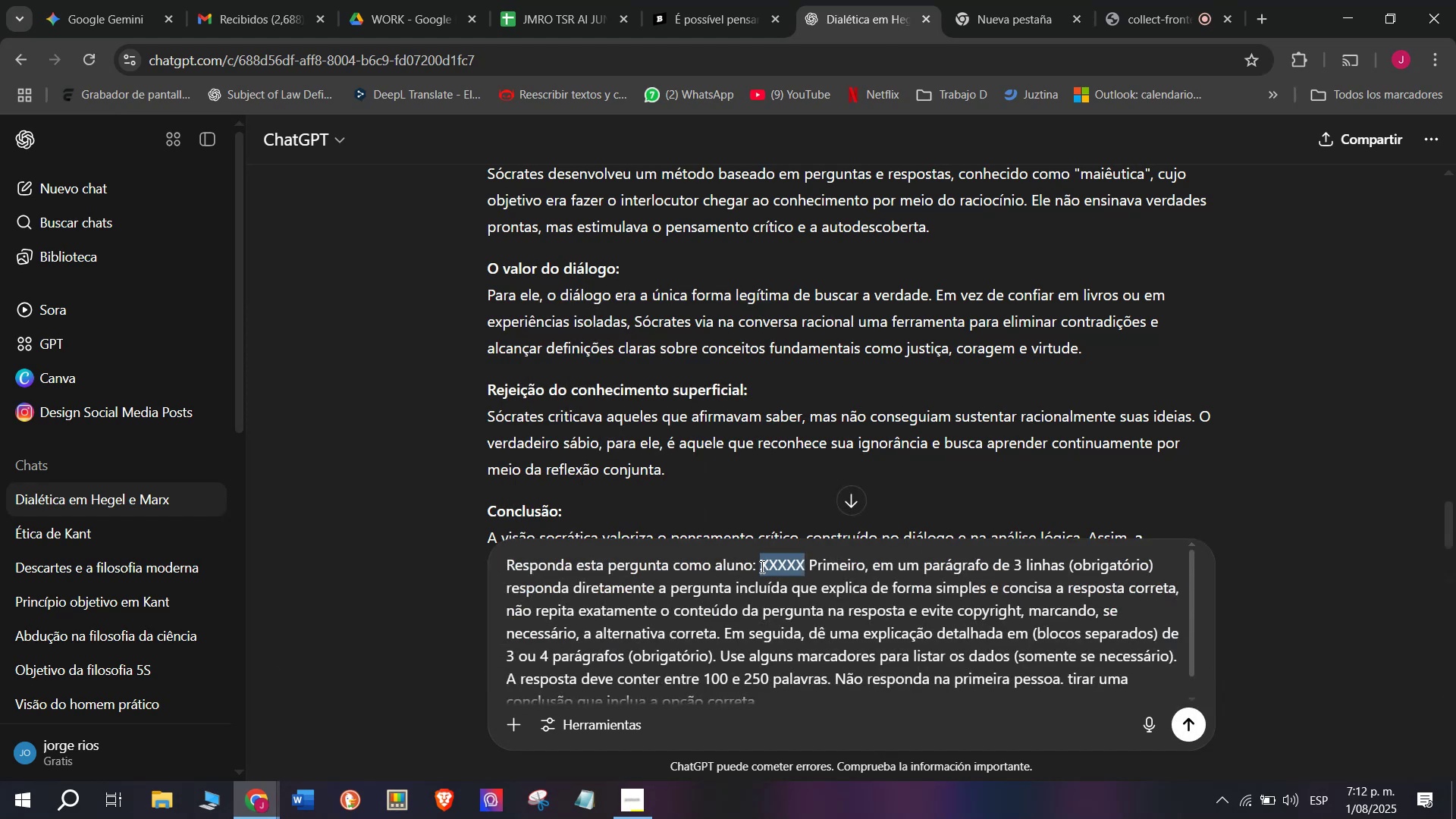 
key(Meta+V)
 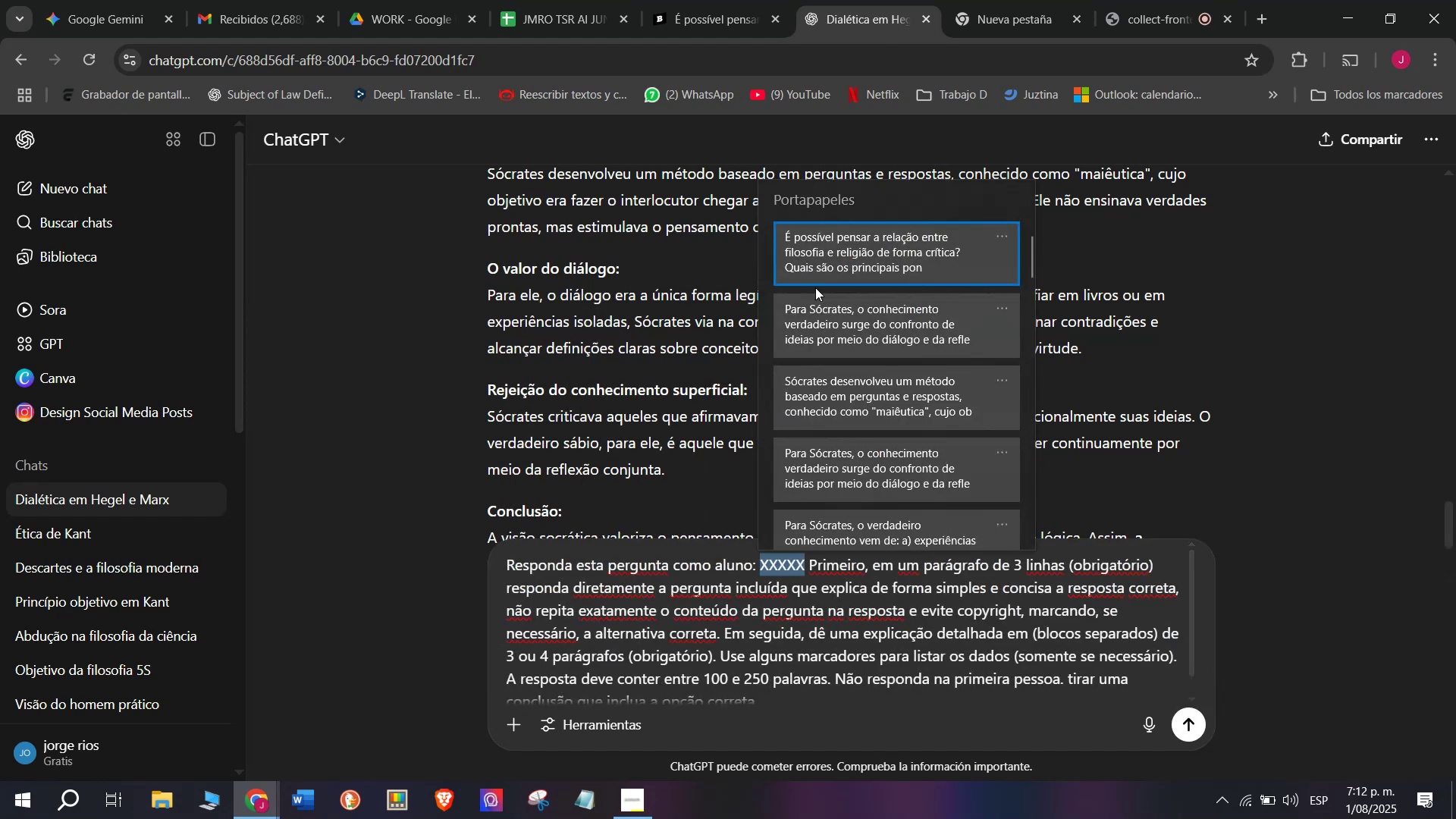 
left_click([815, 274])
 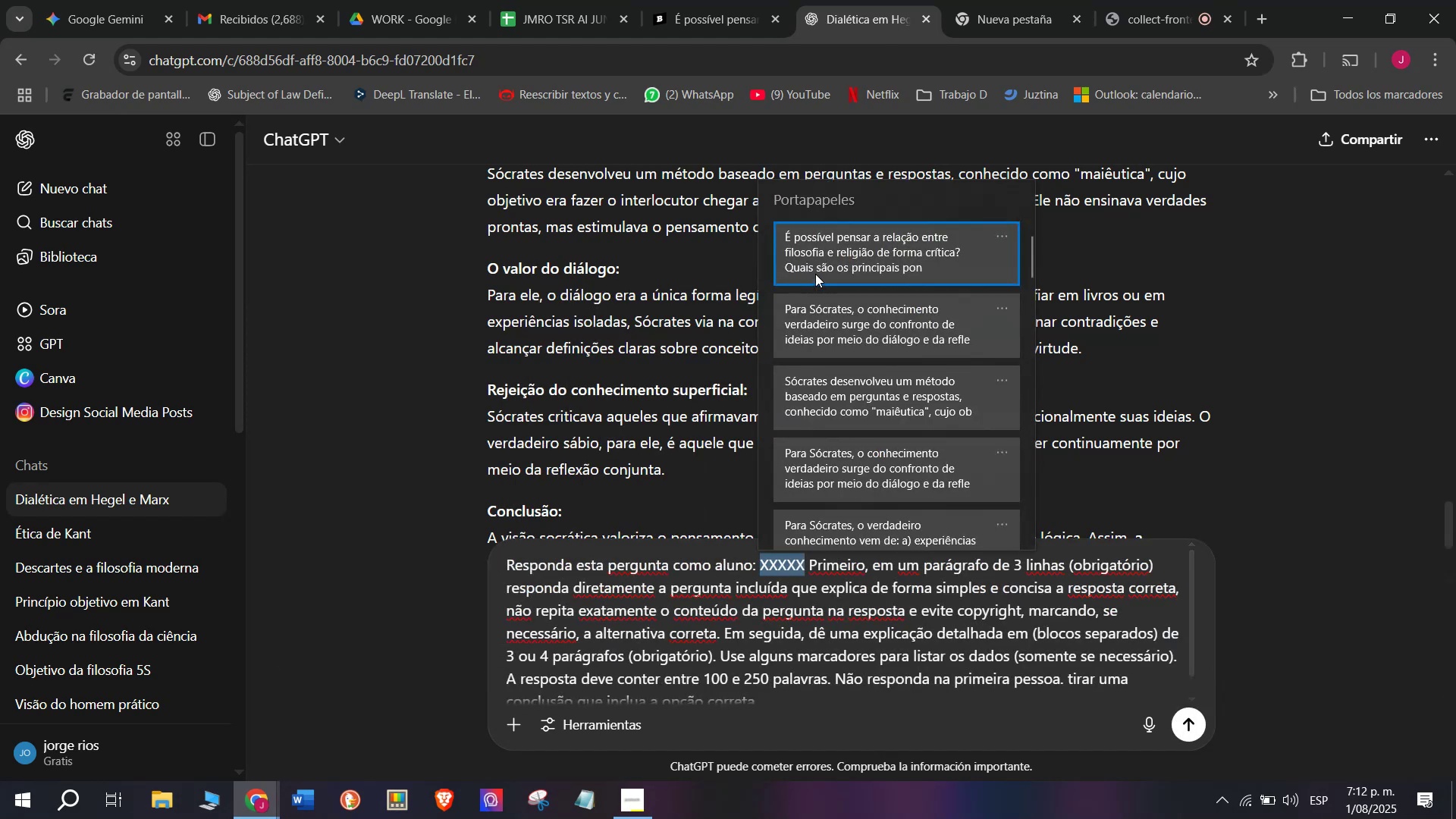 
key(Control+ControlLeft)
 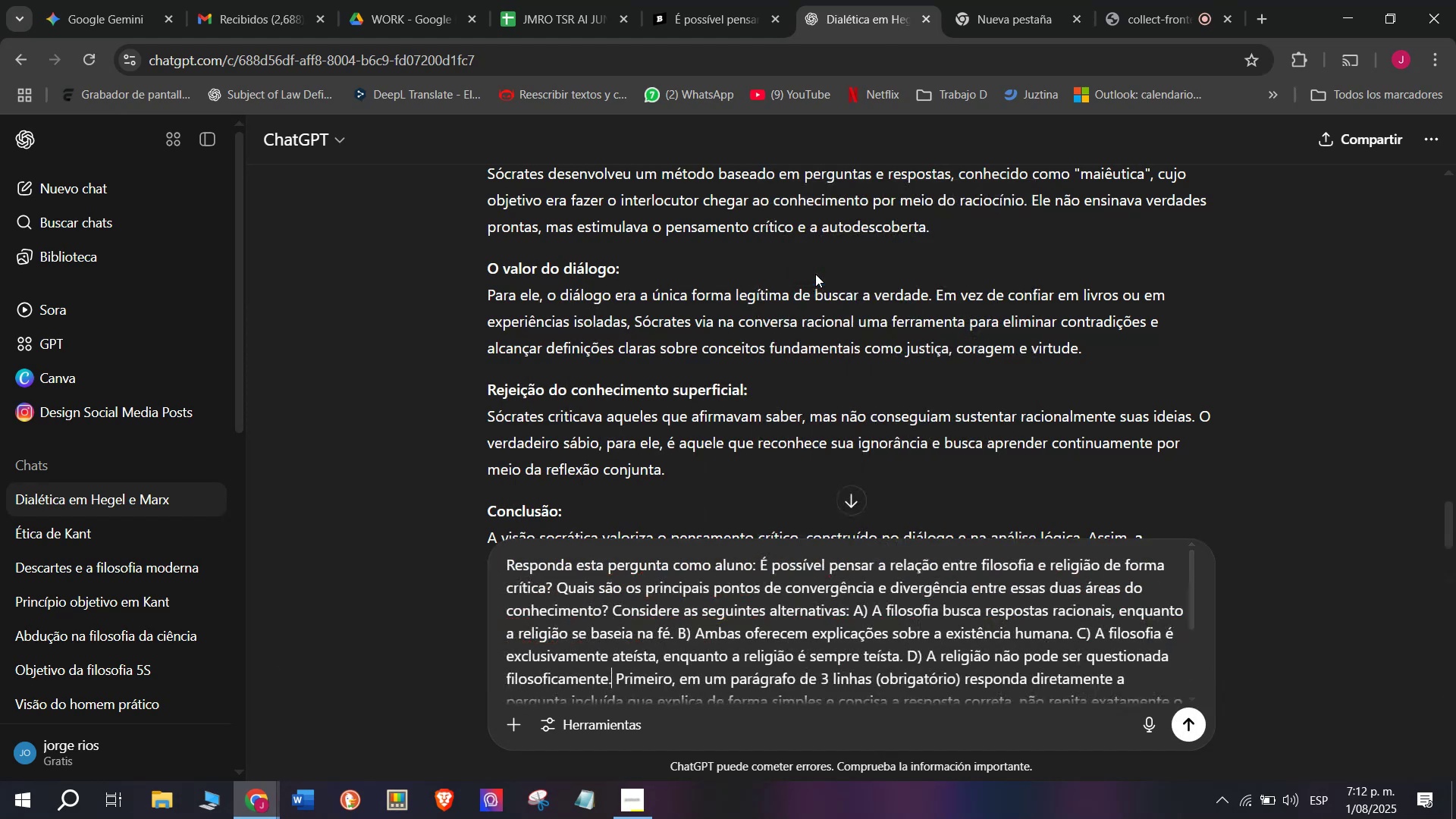 
key(Control+V)
 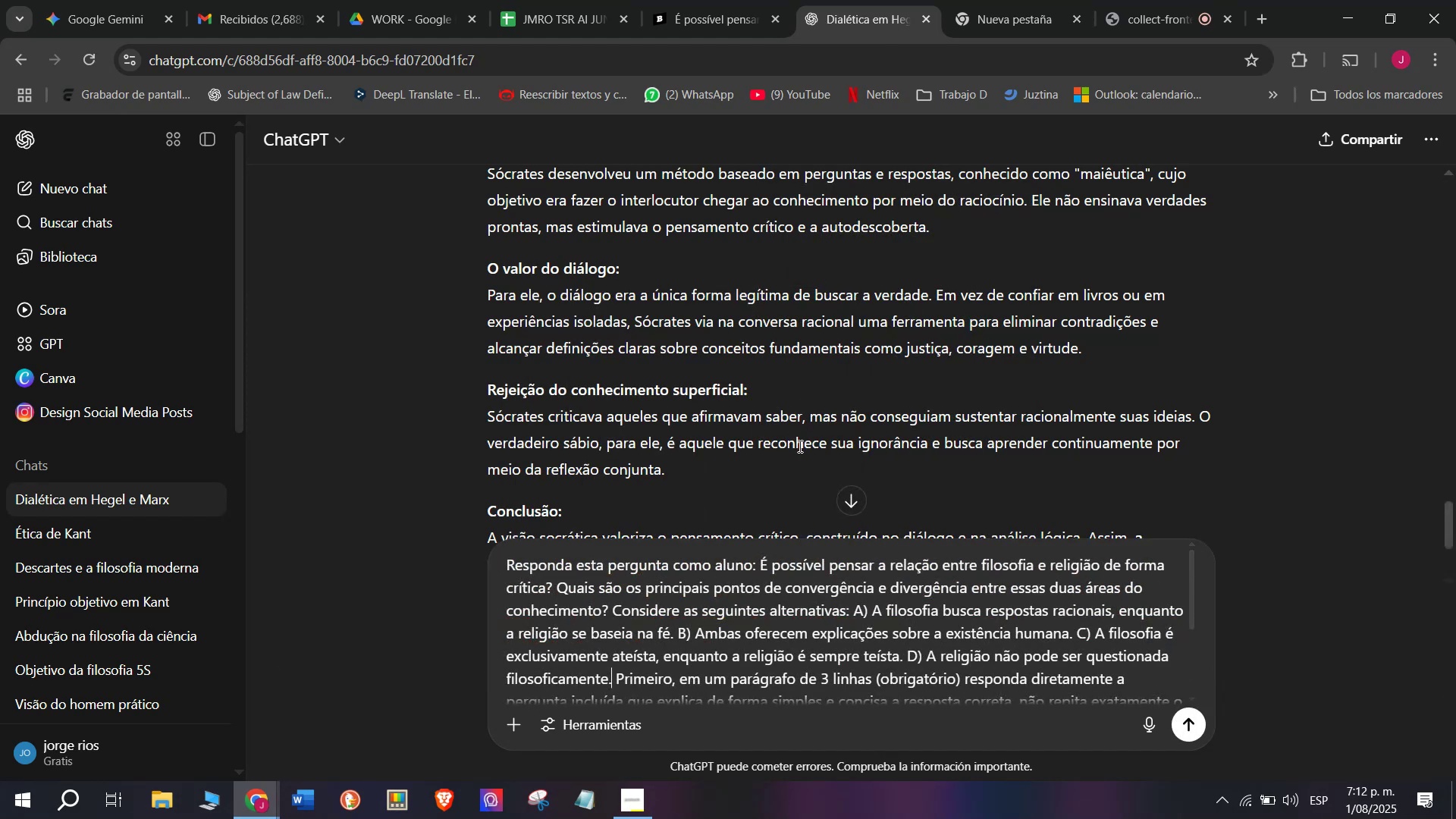 
key(Enter)
 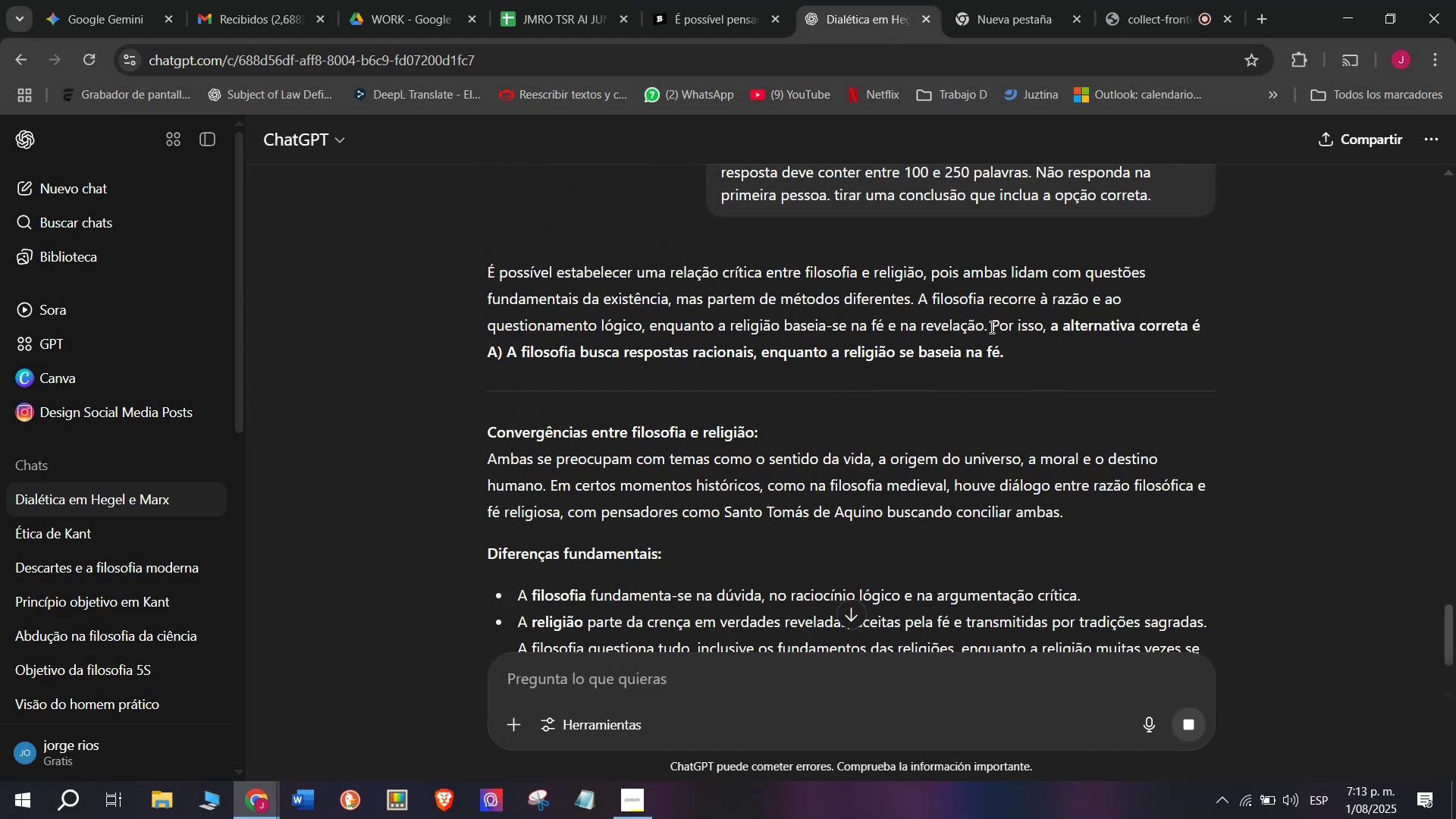 
wait(6.94)
 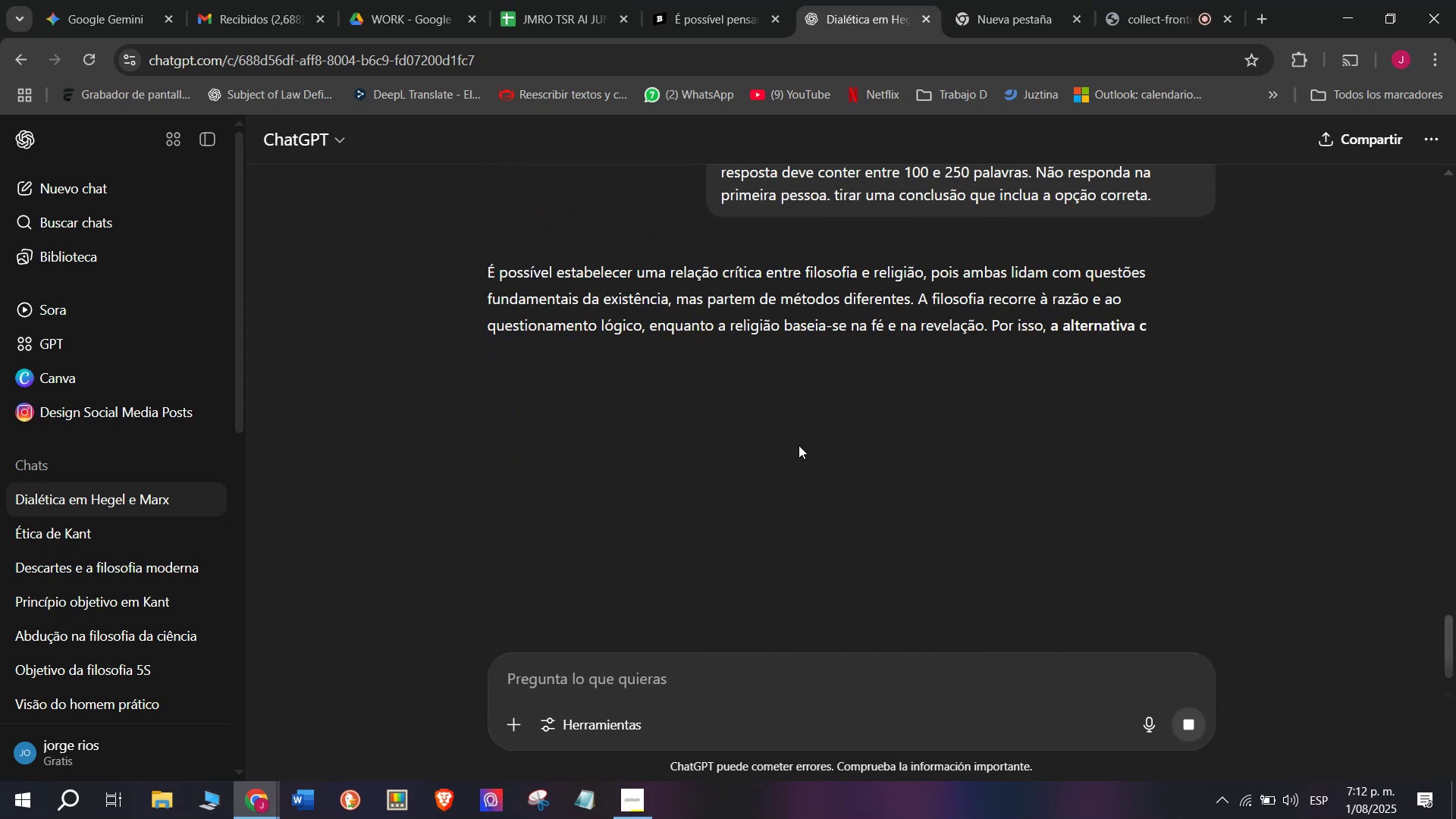 
key(Control+C)
 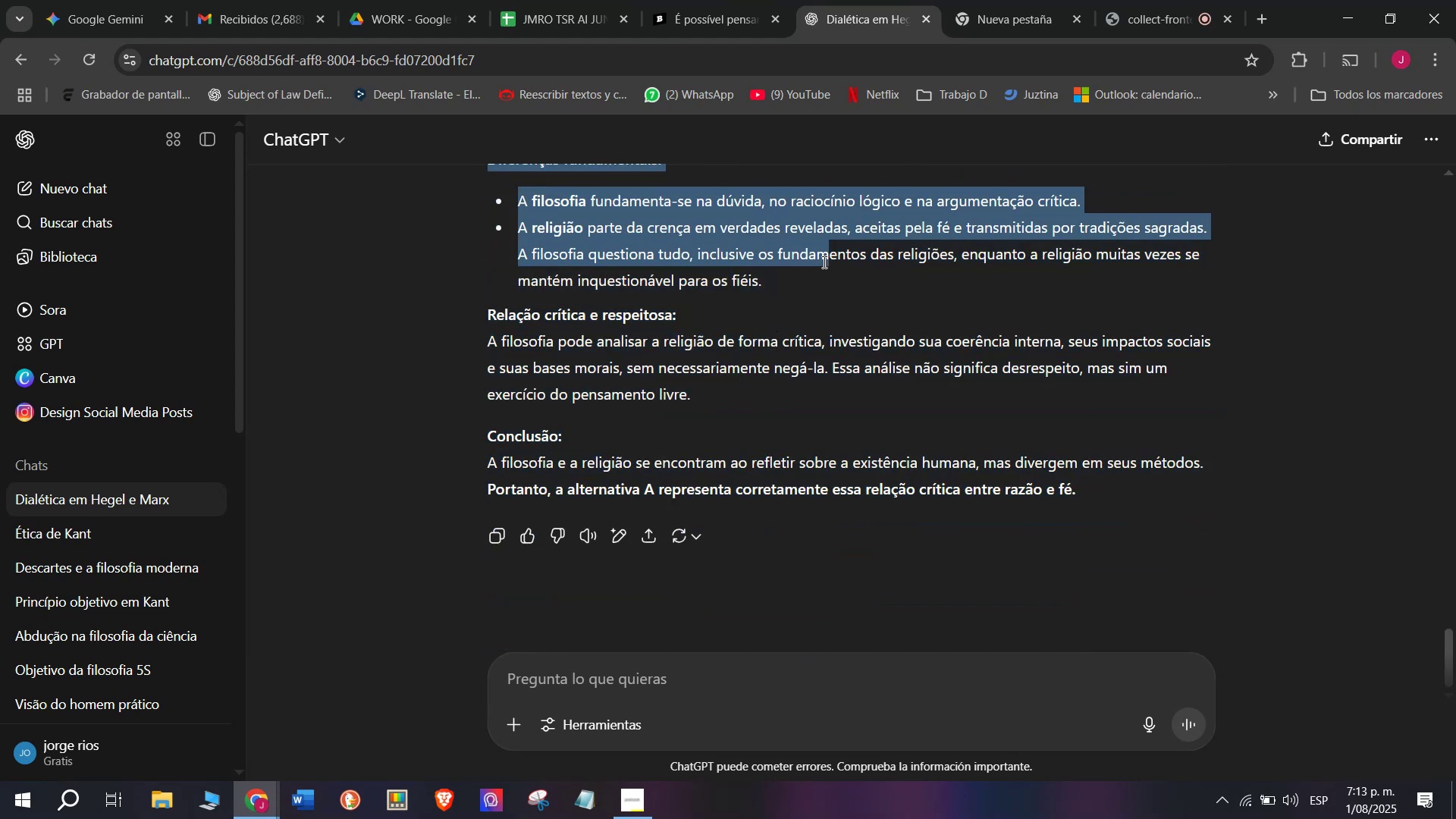 
key(Control+C)
 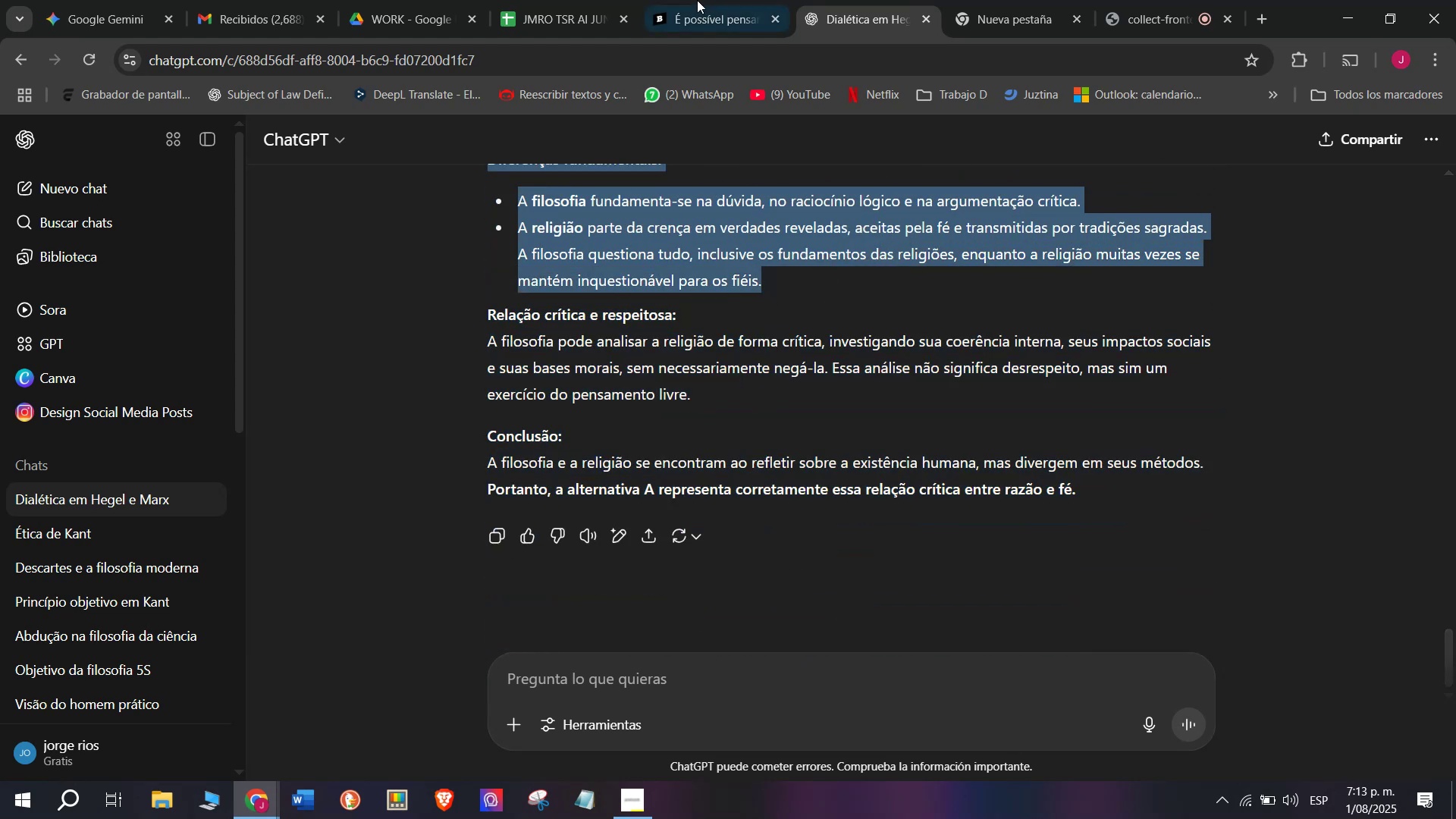 
left_click([694, 0])
 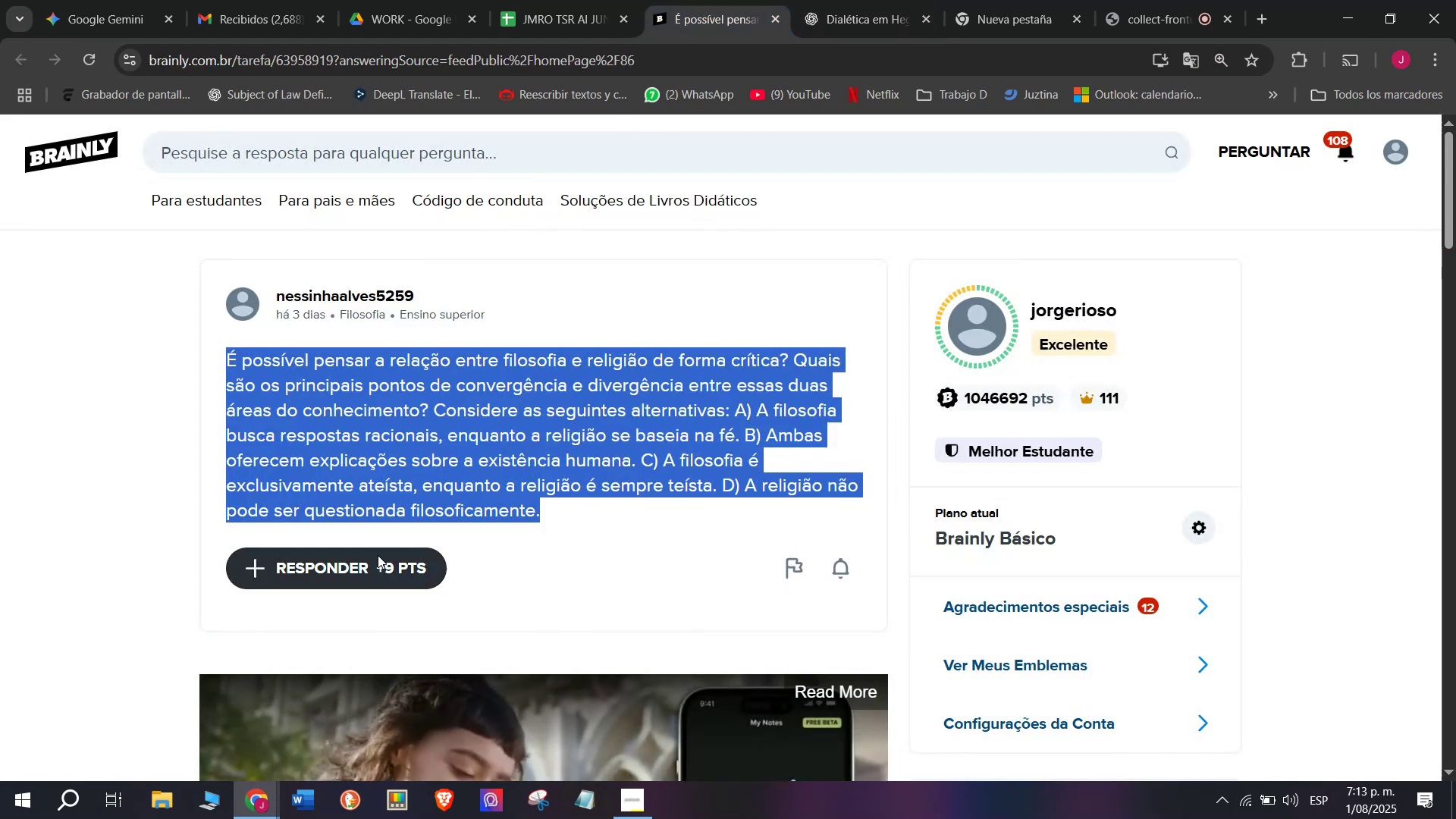 
left_click([365, 576])
 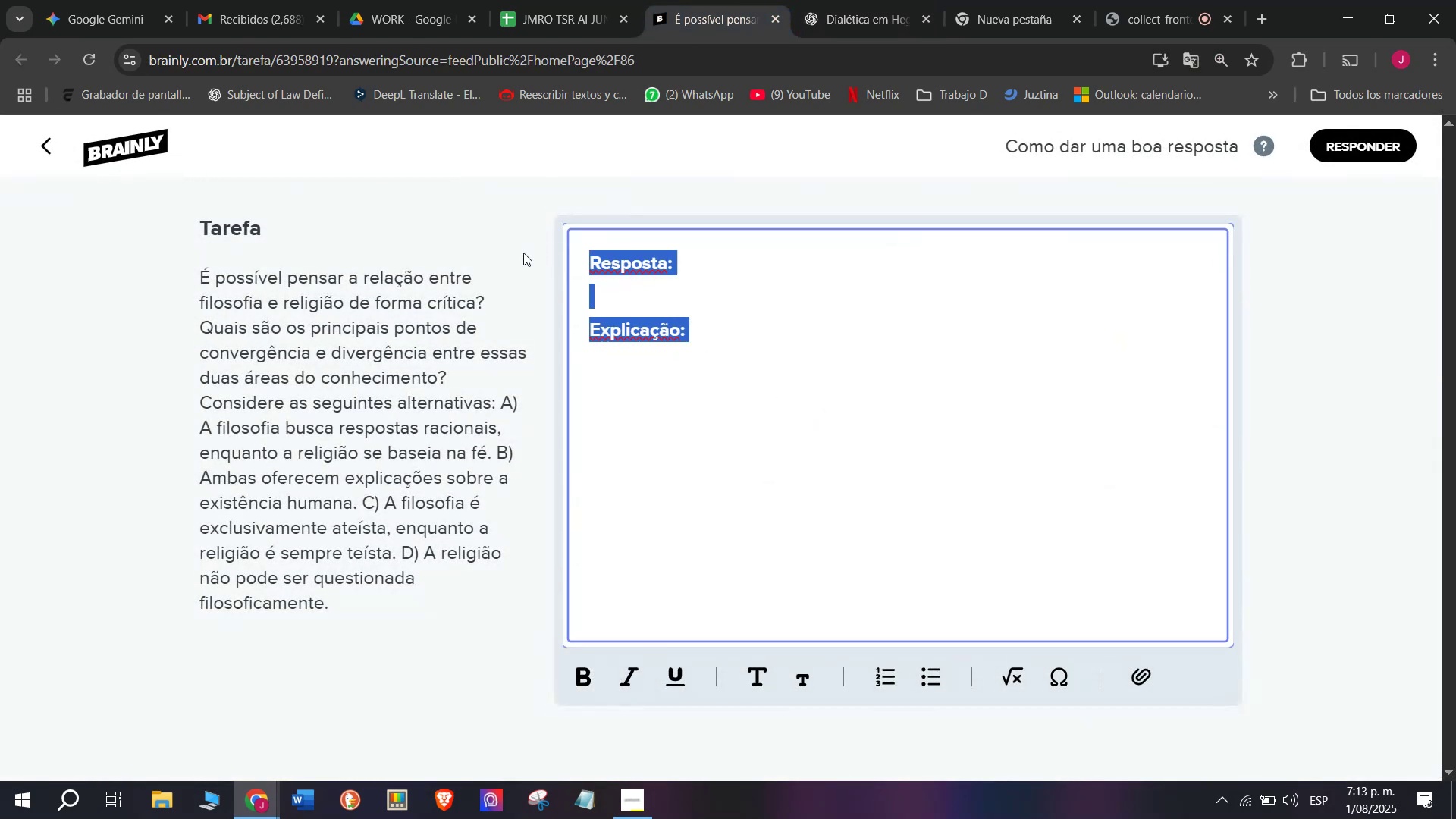 
key(Meta+V)
 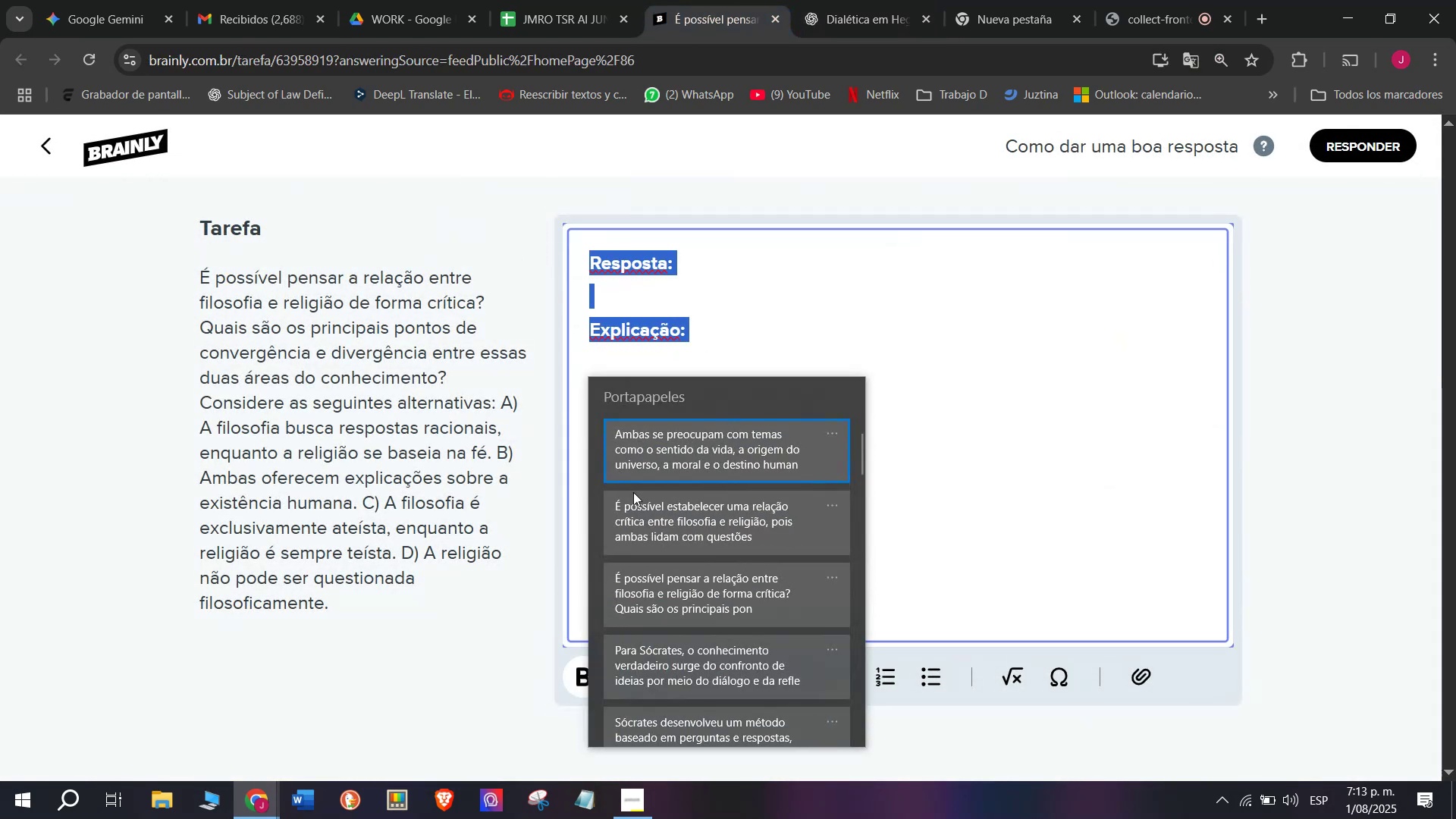 
left_click([657, 516])
 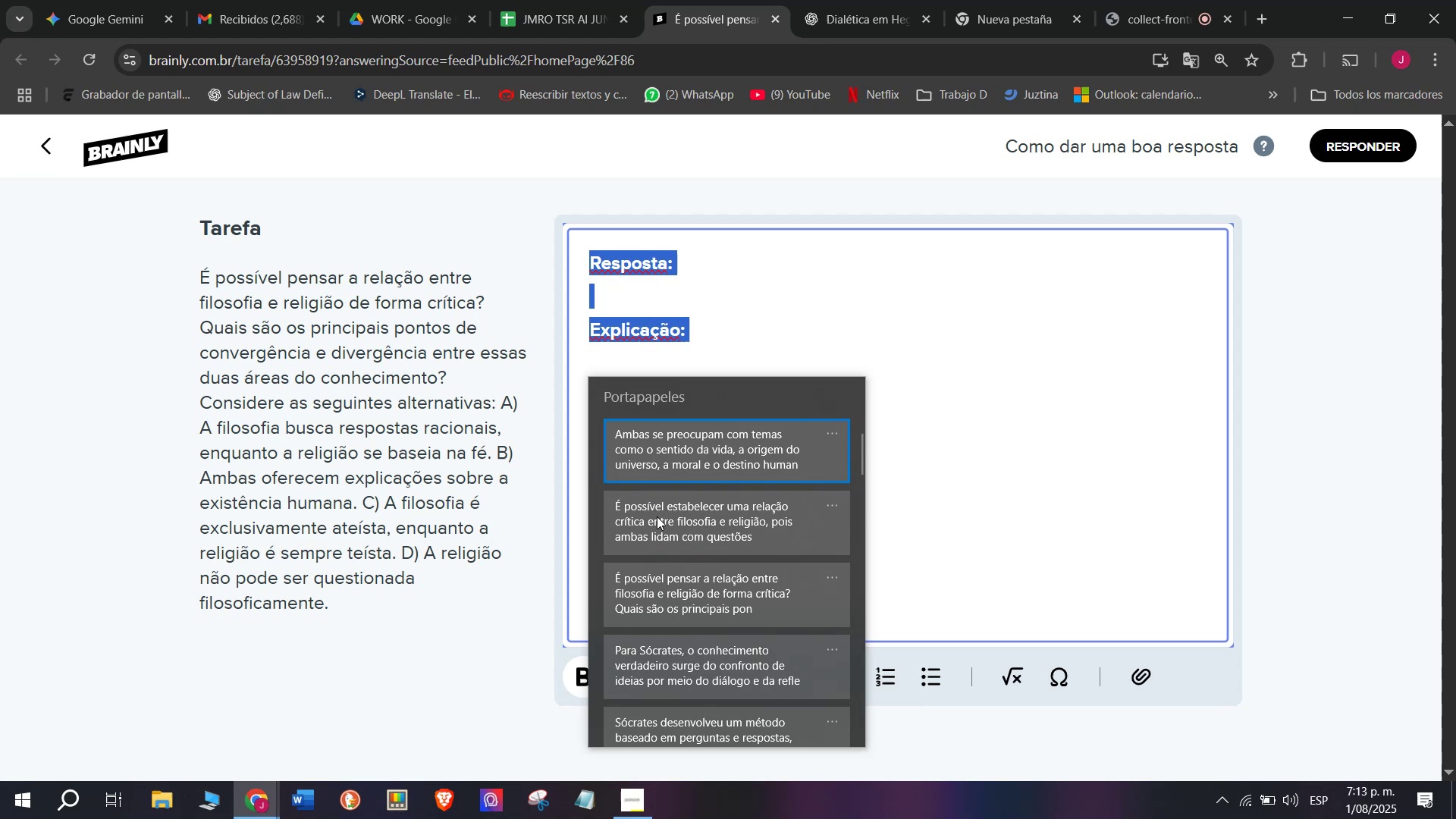 
key(Control+ControlLeft)
 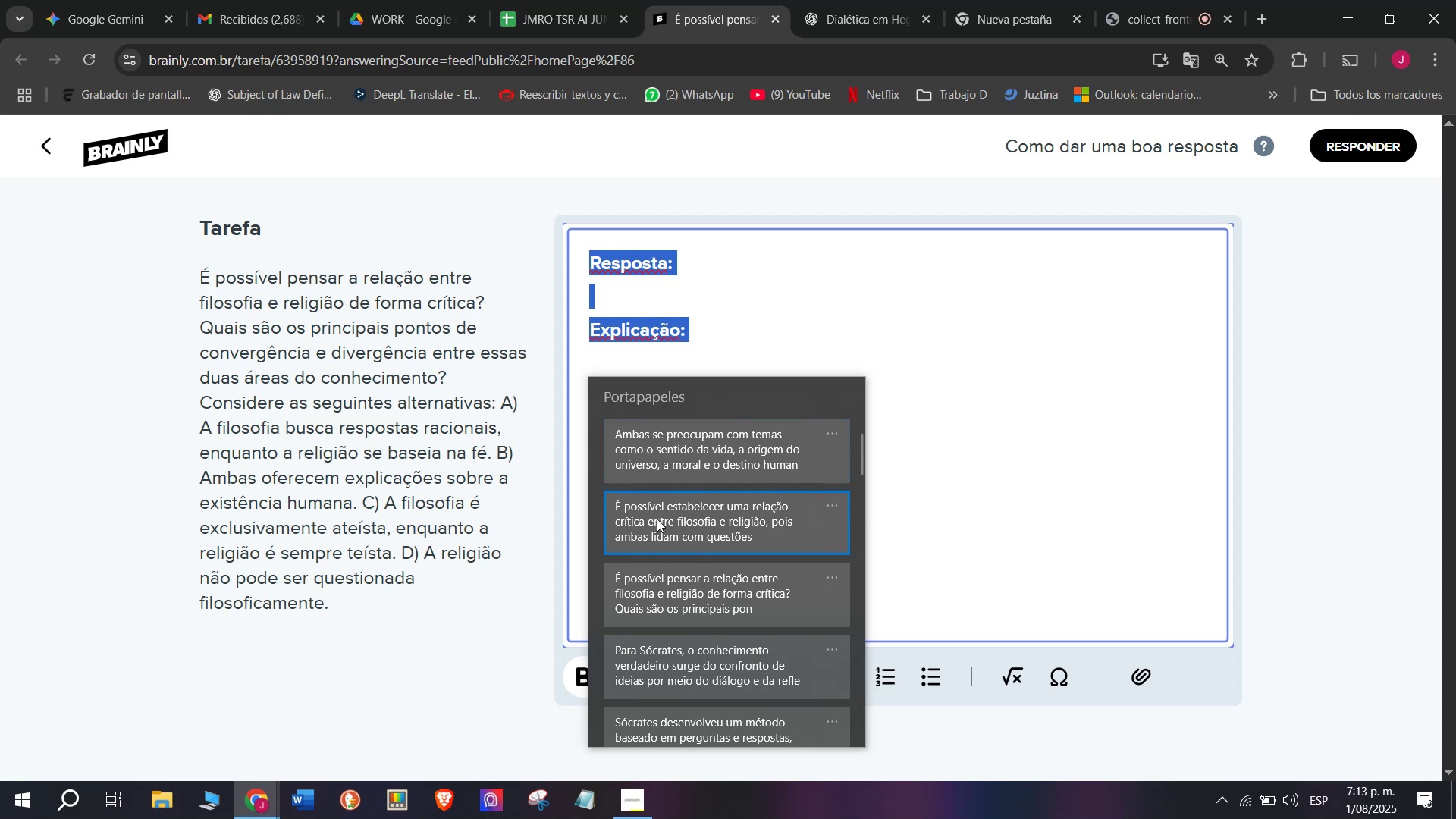 
key(Control+V)
 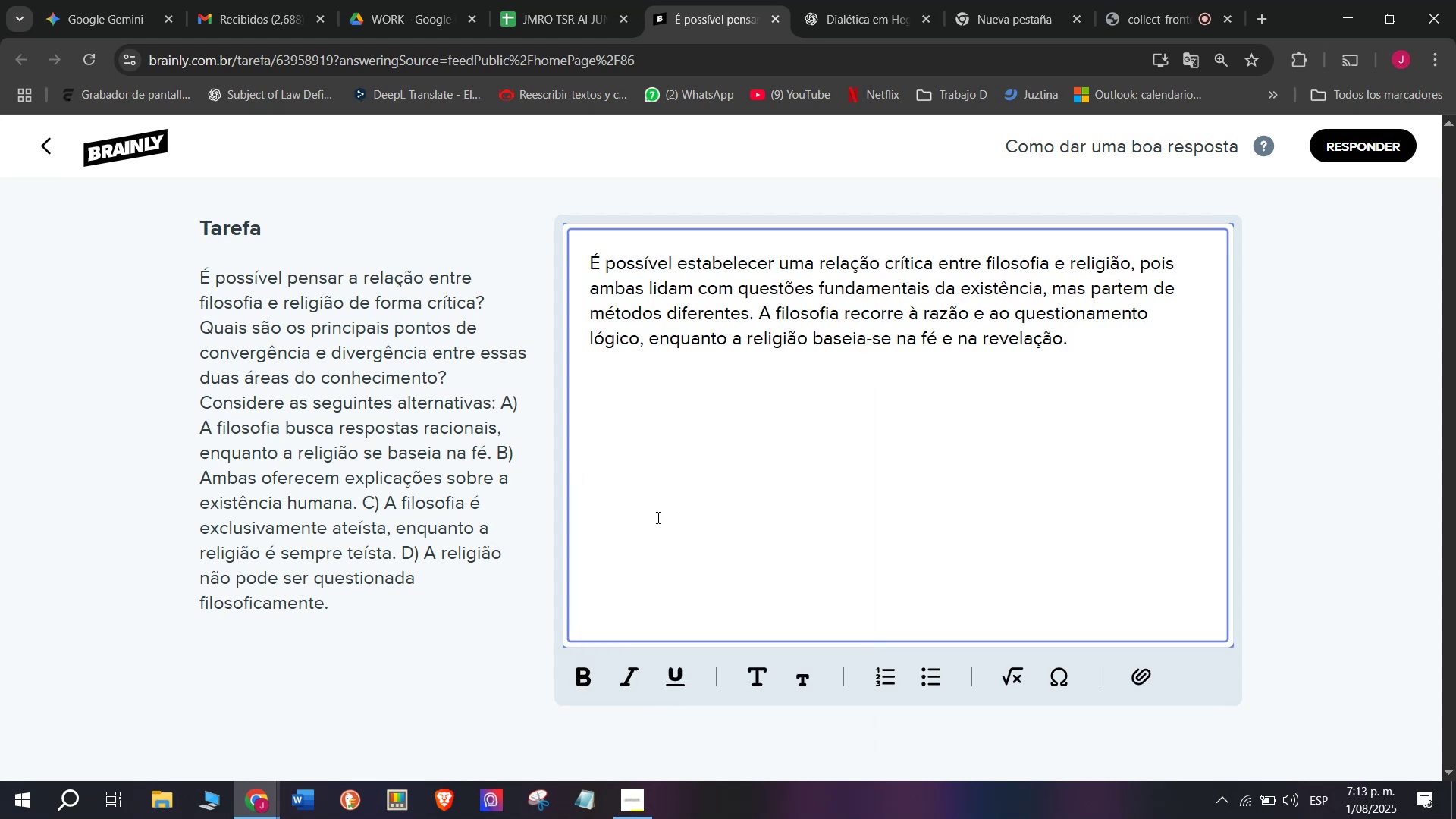 
key(Enter)
 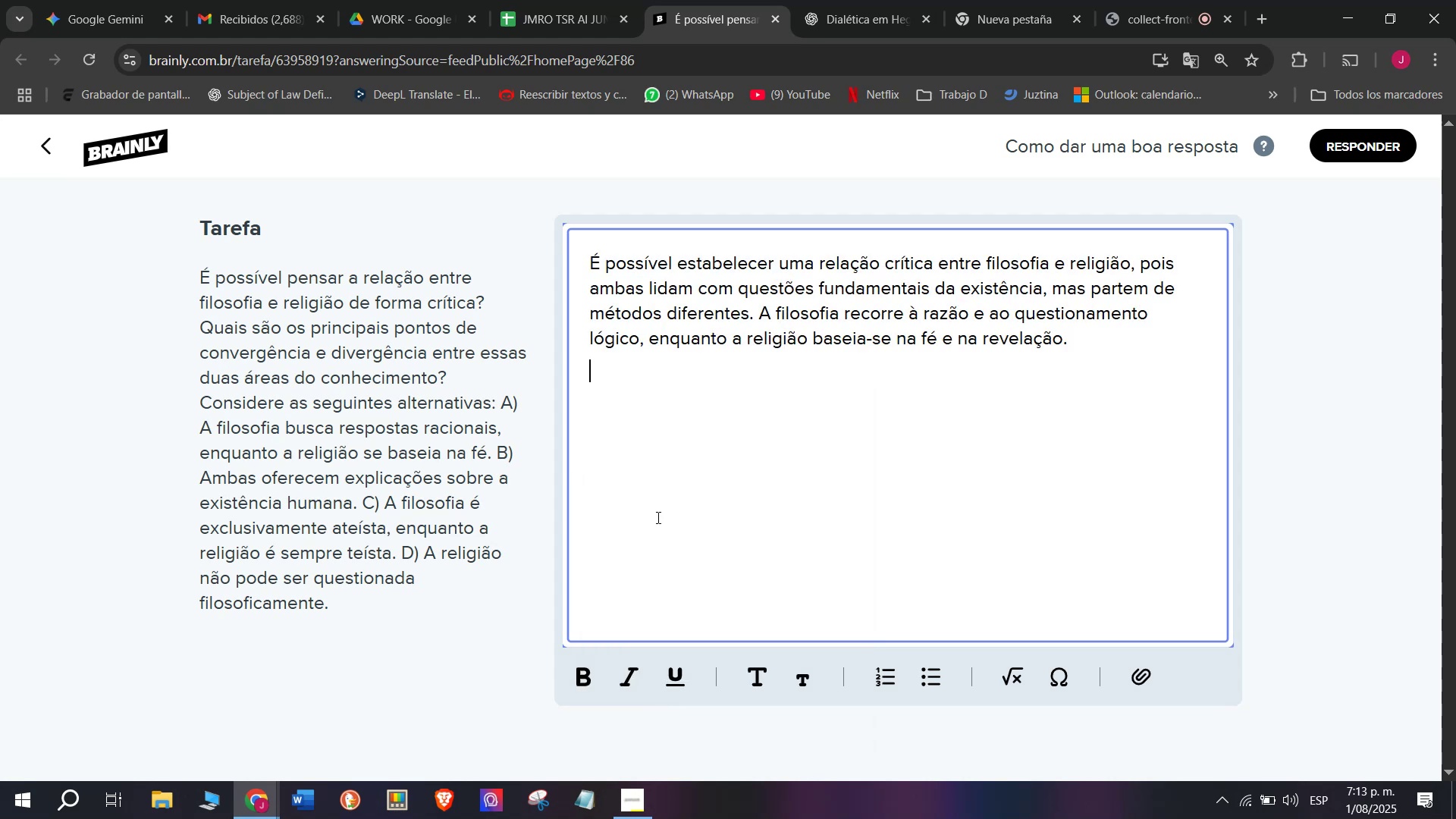 
key(Enter)
 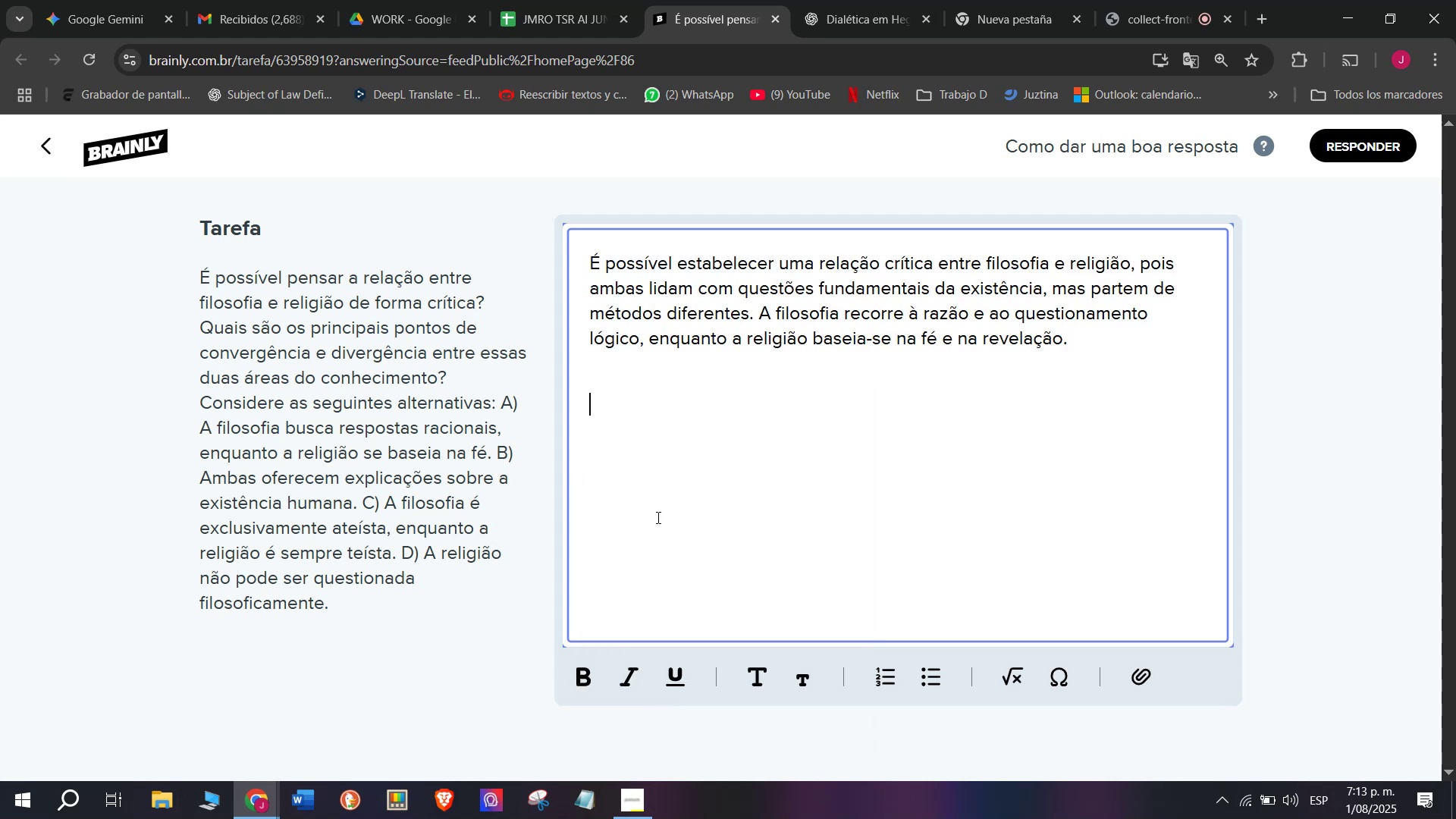 
key(Meta+V)
 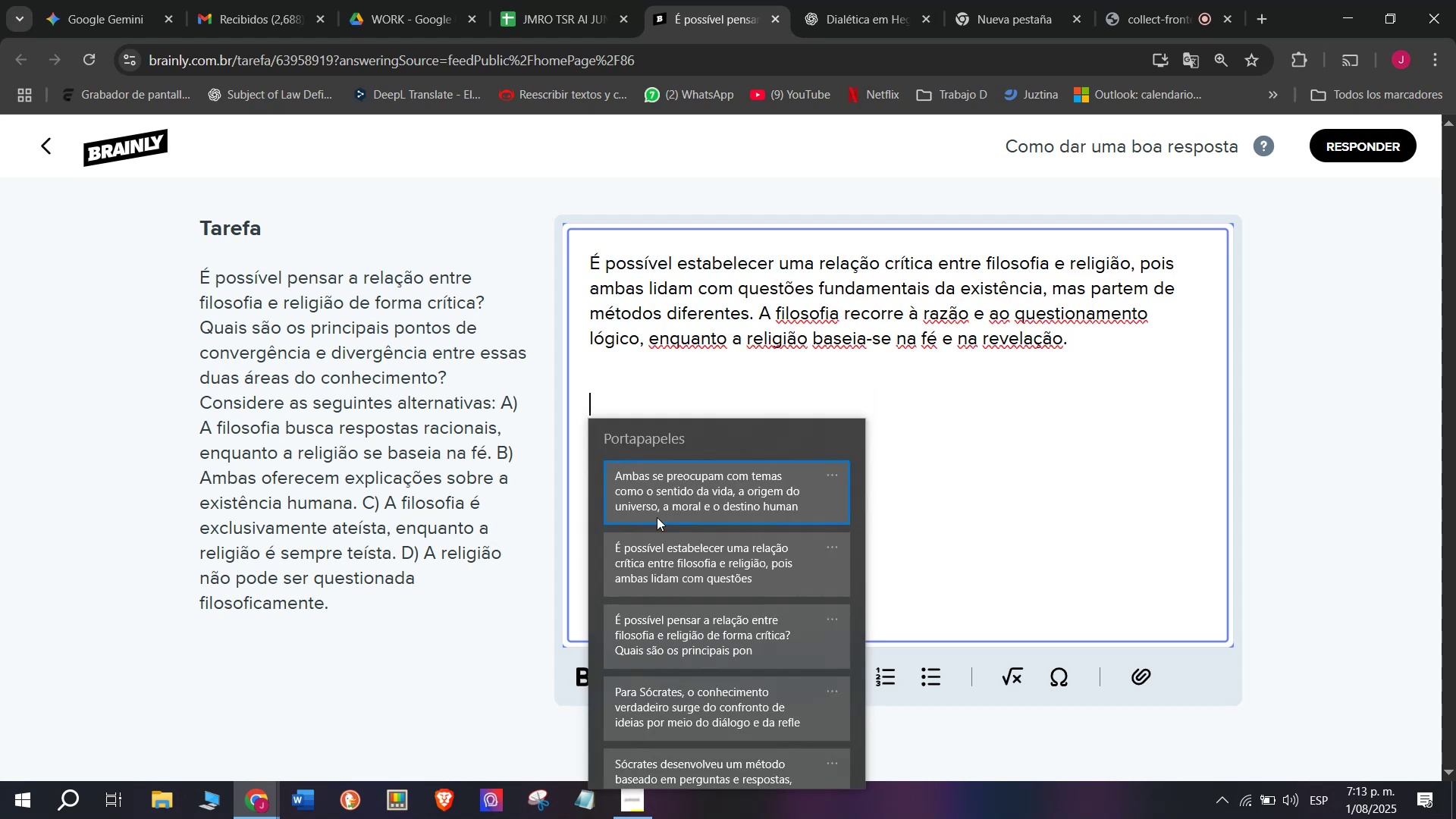 
key(Control+ControlLeft)
 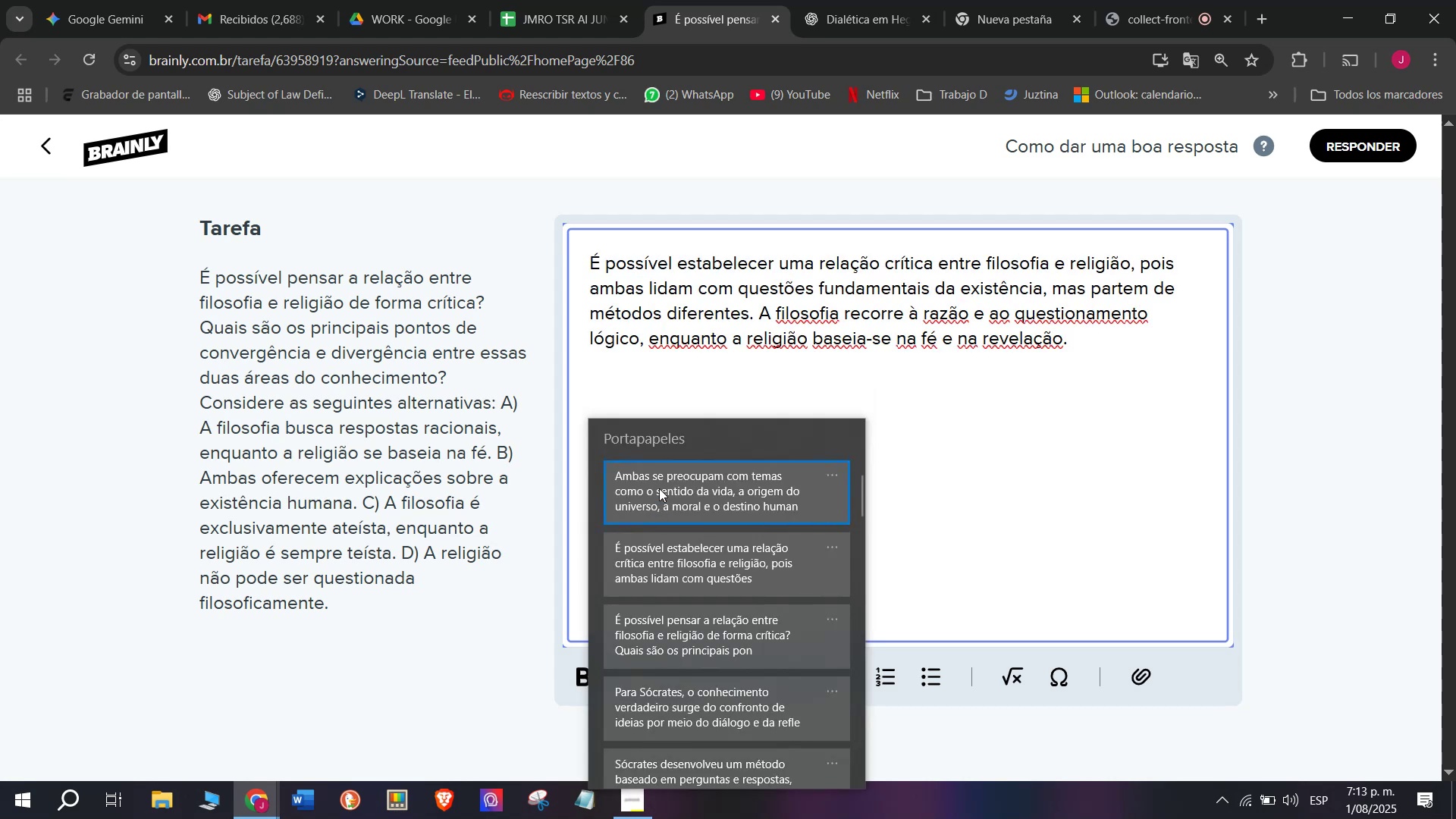 
key(Control+V)
 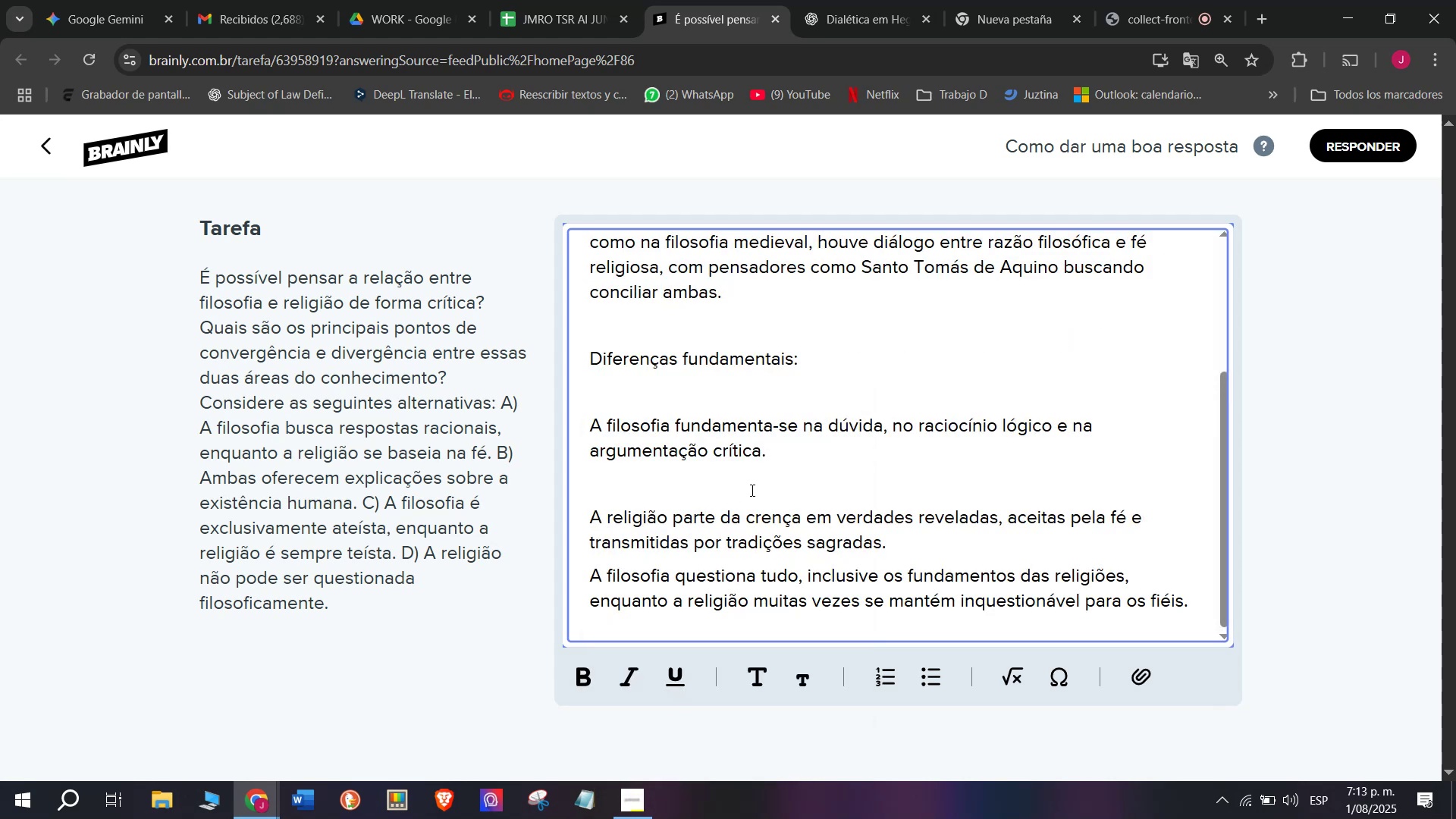 
left_click([737, 486])
 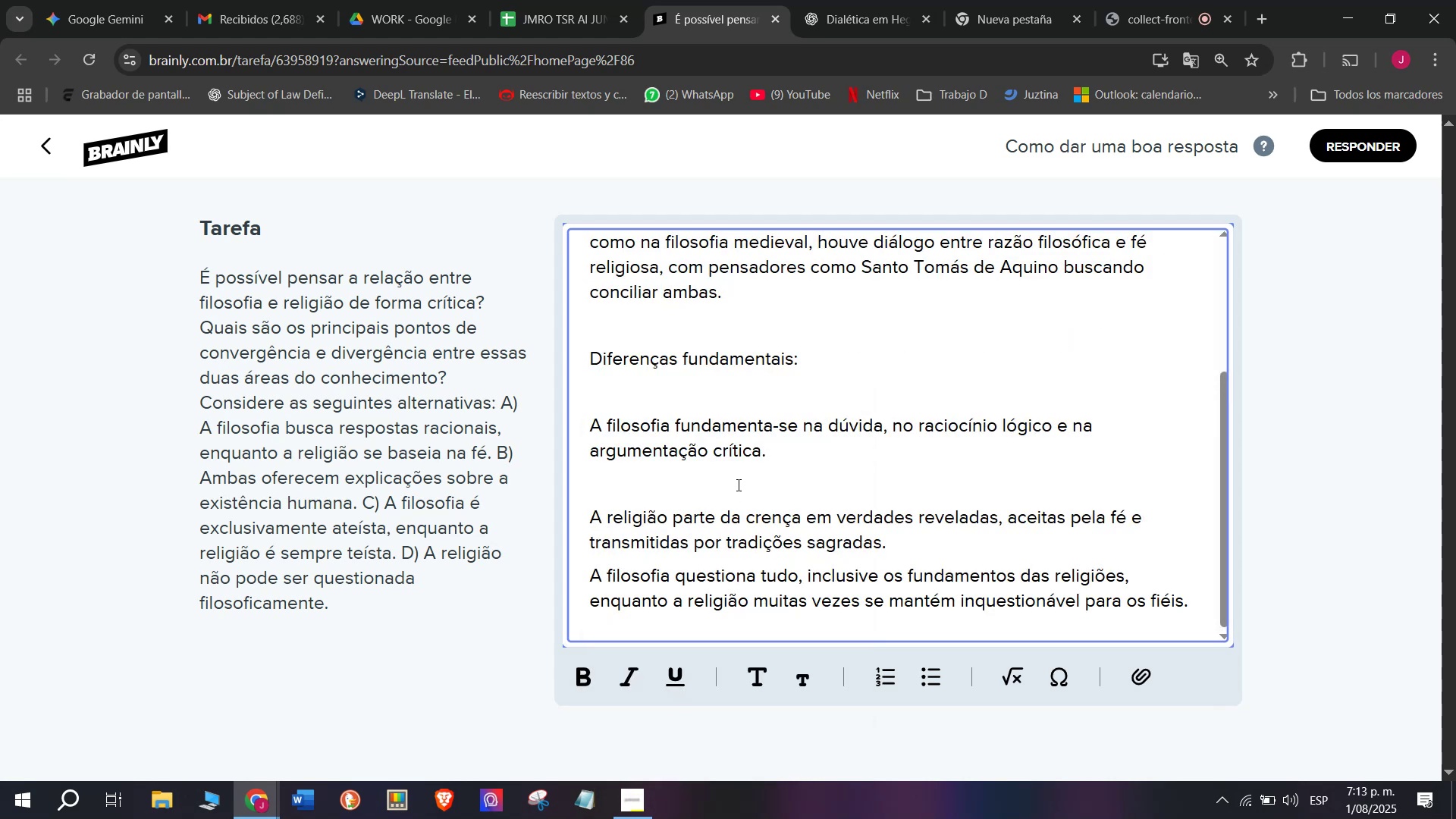 
key(Backspace)
 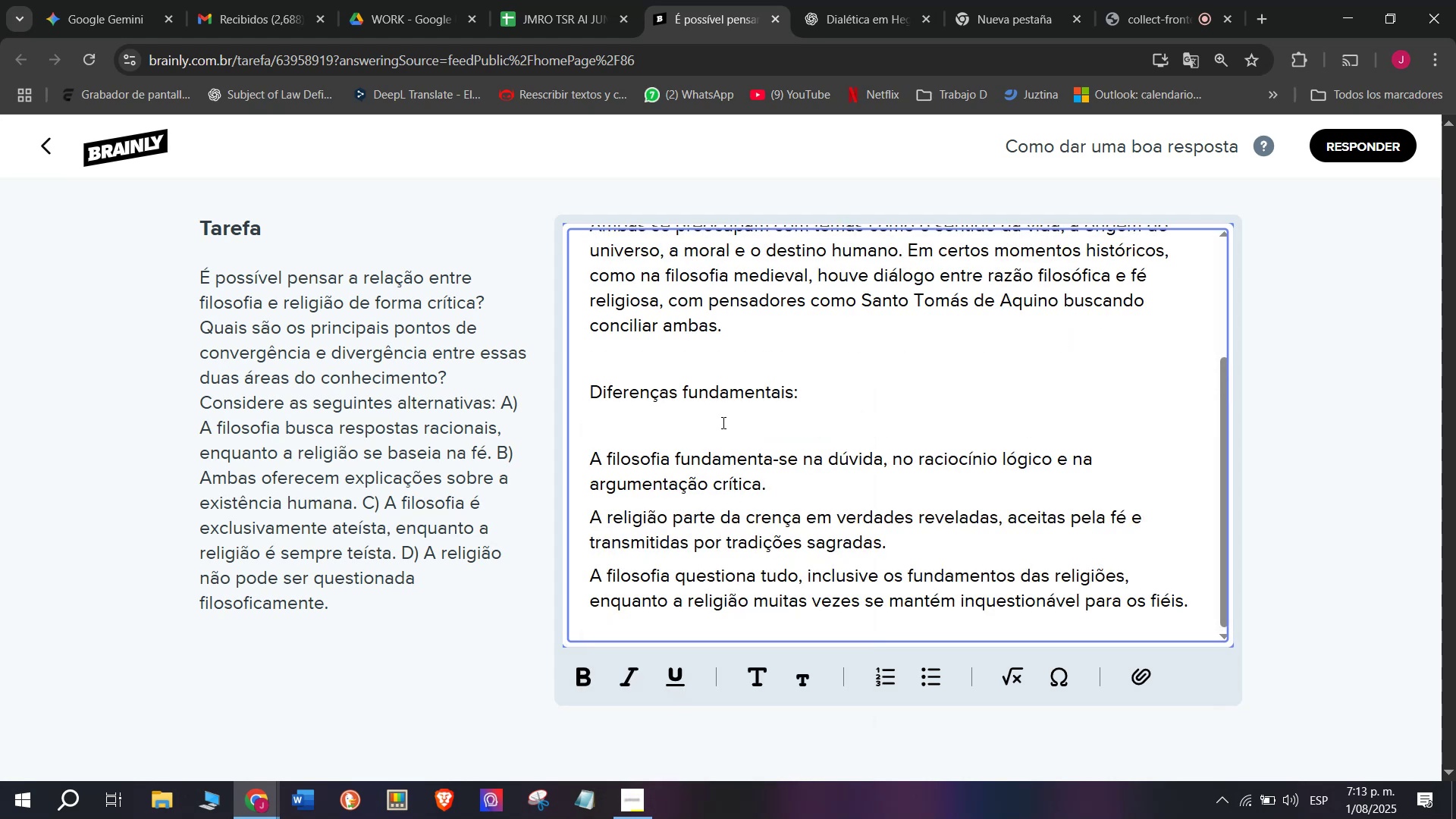 
left_click([713, 441])
 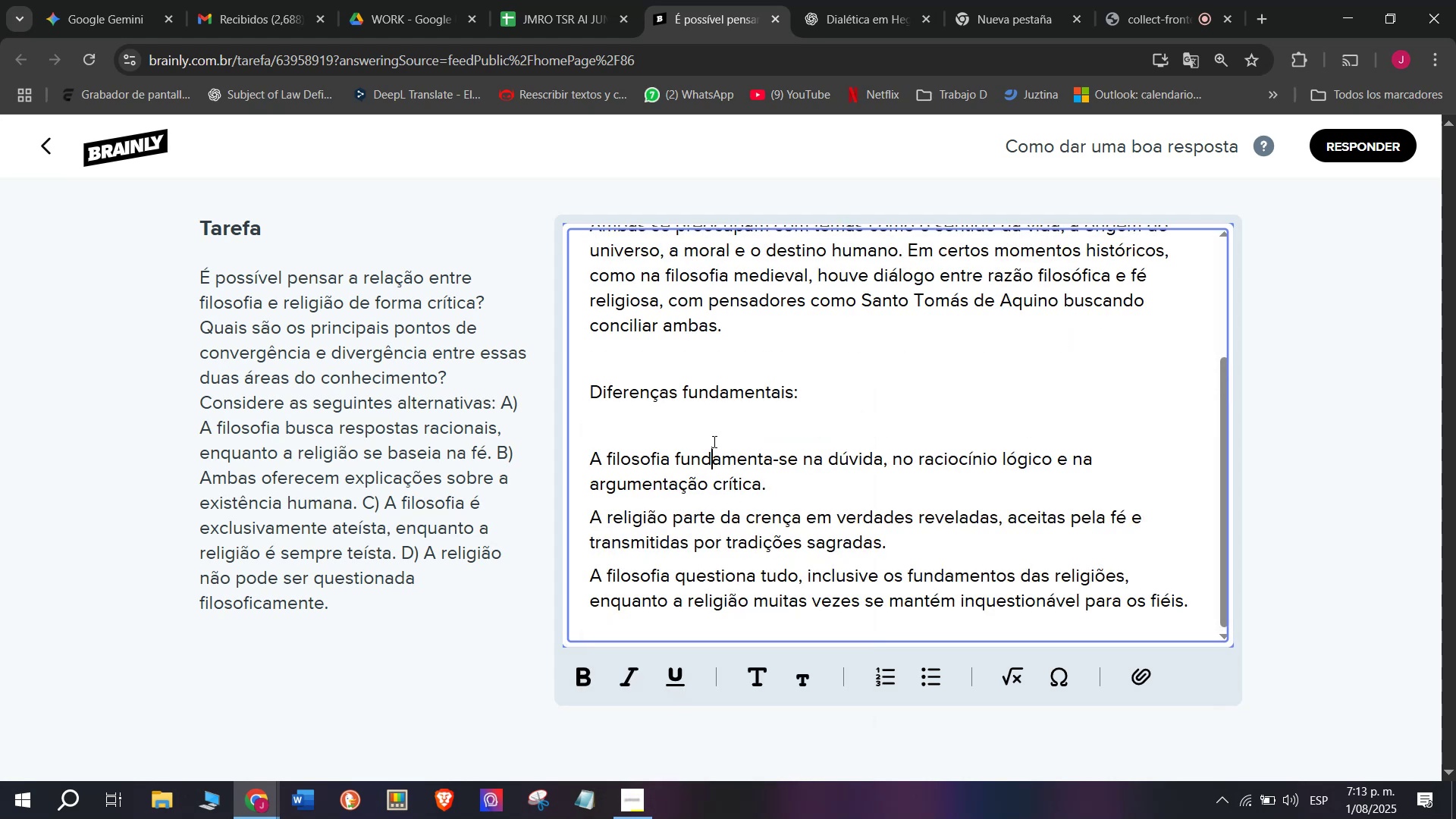 
key(Backspace)
 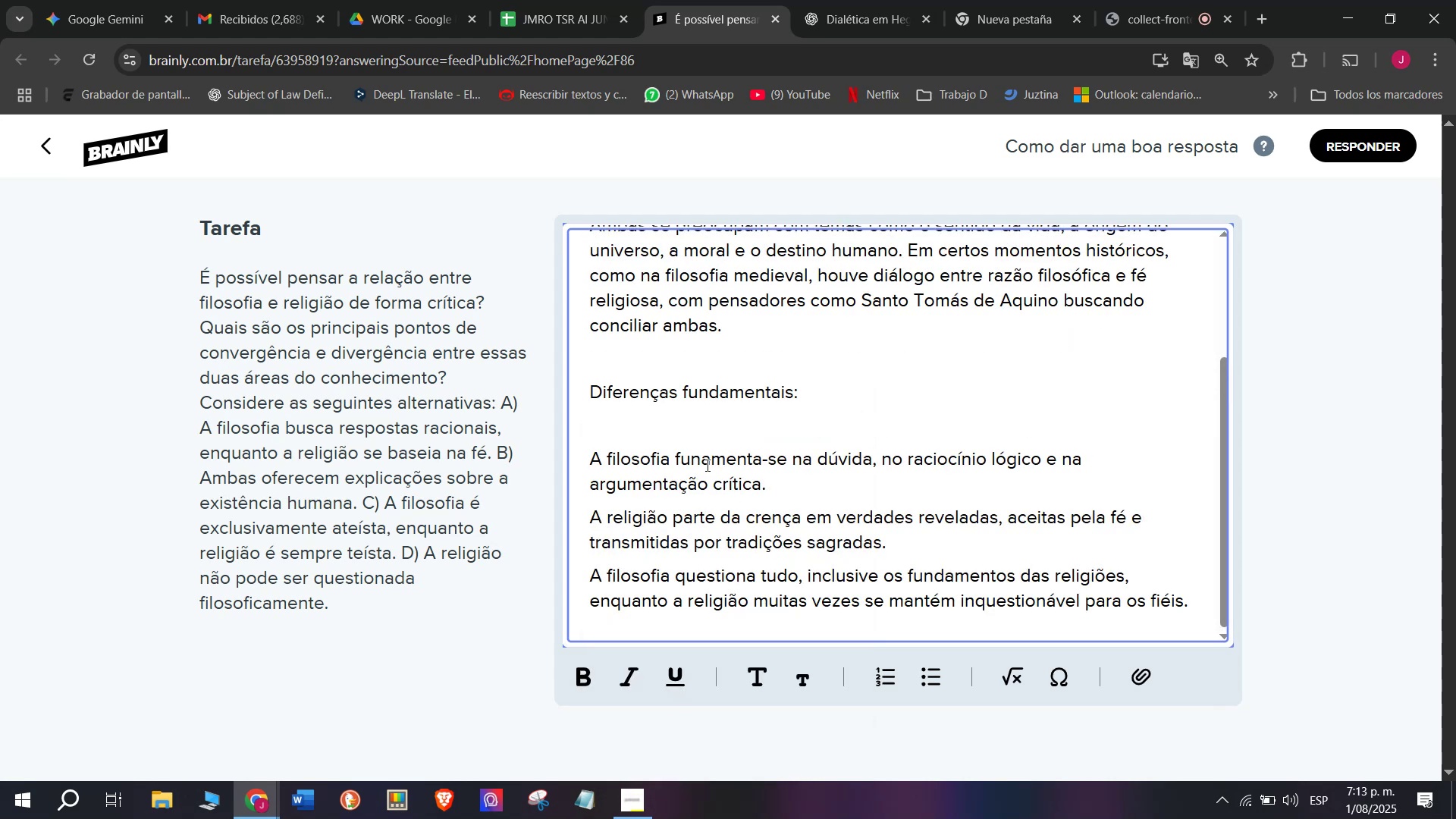 
key(Control+Z)
 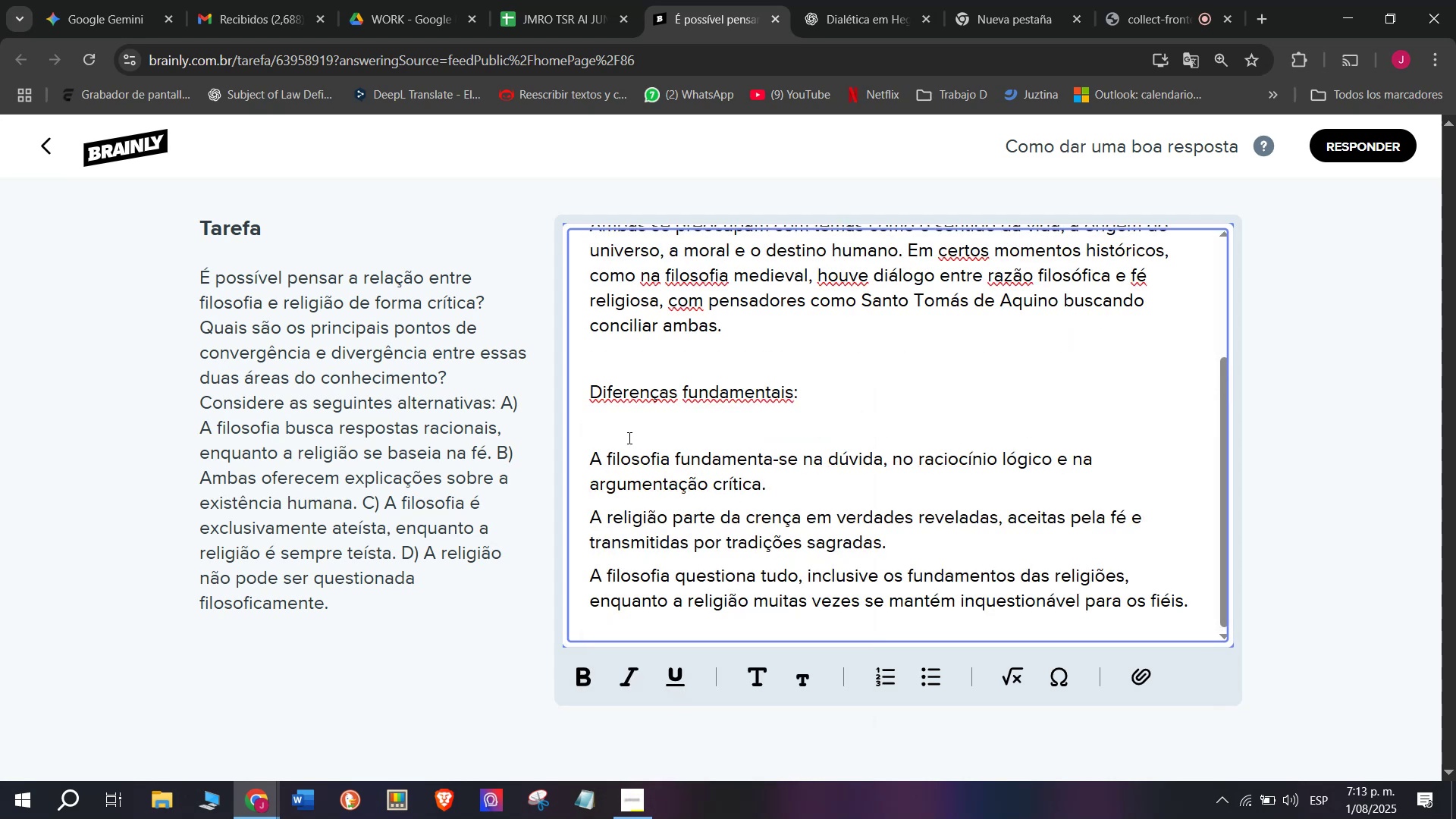 
left_click([624, 425])
 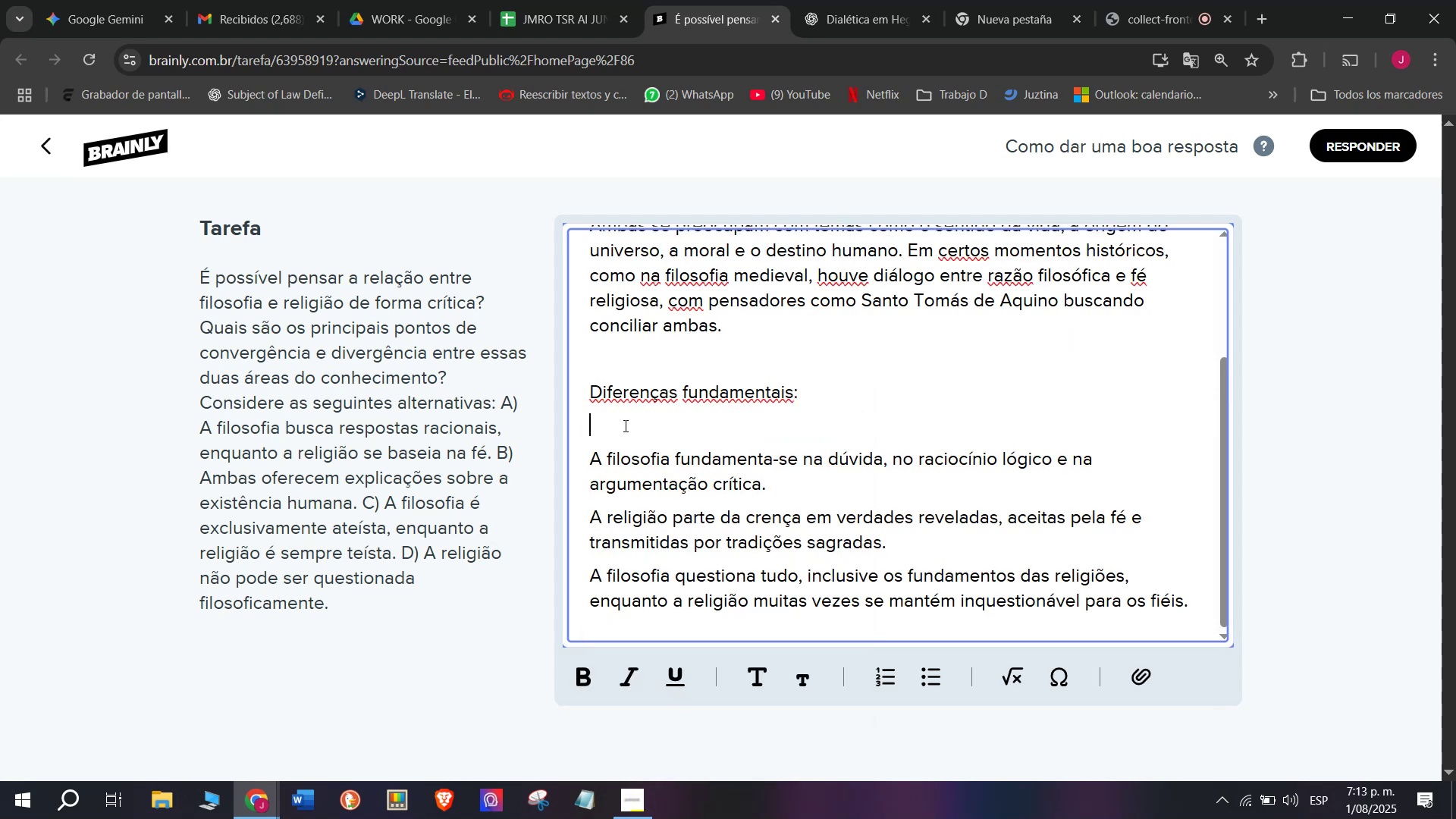 
key(Backspace)
 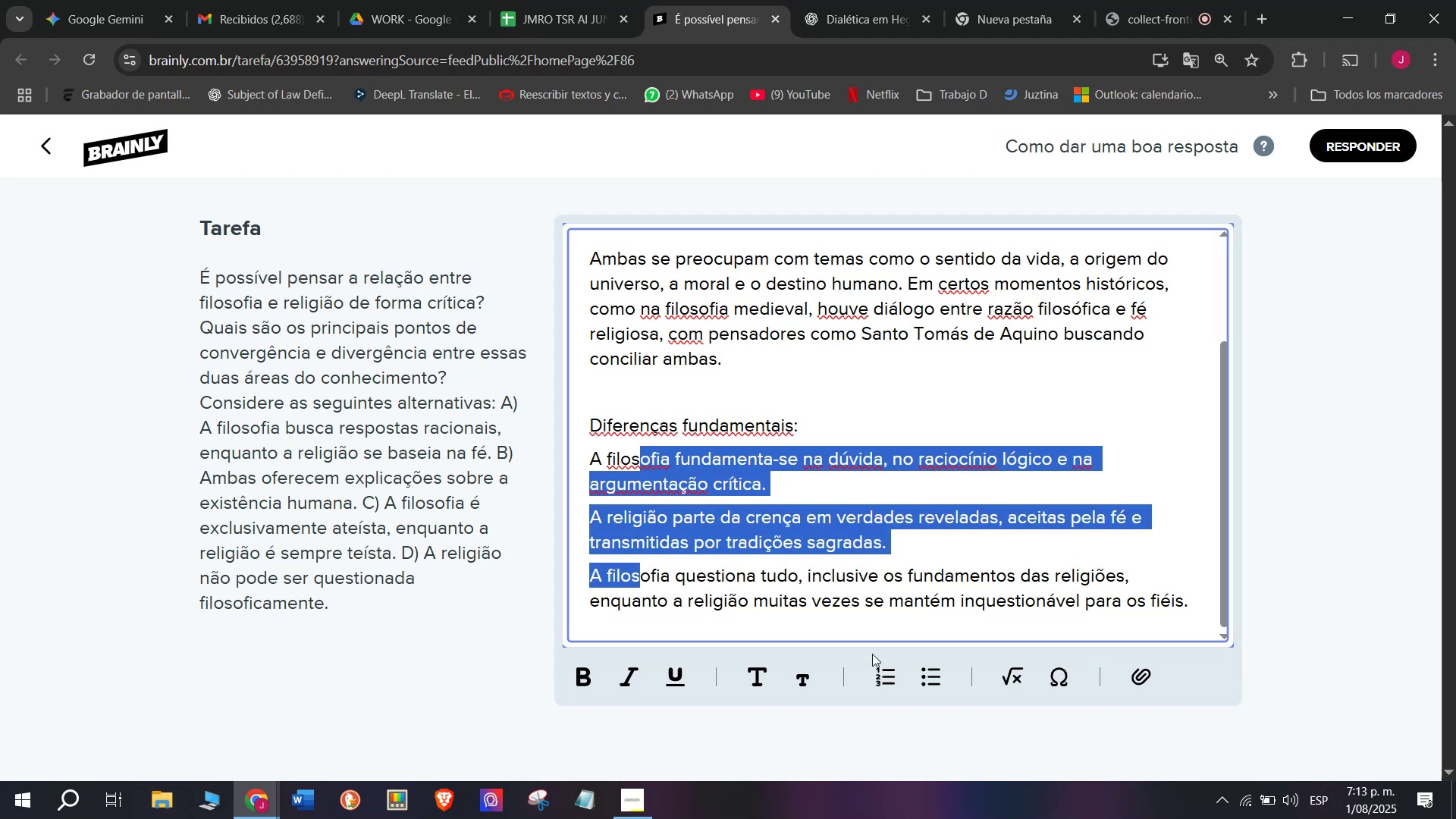 
left_click([935, 673])
 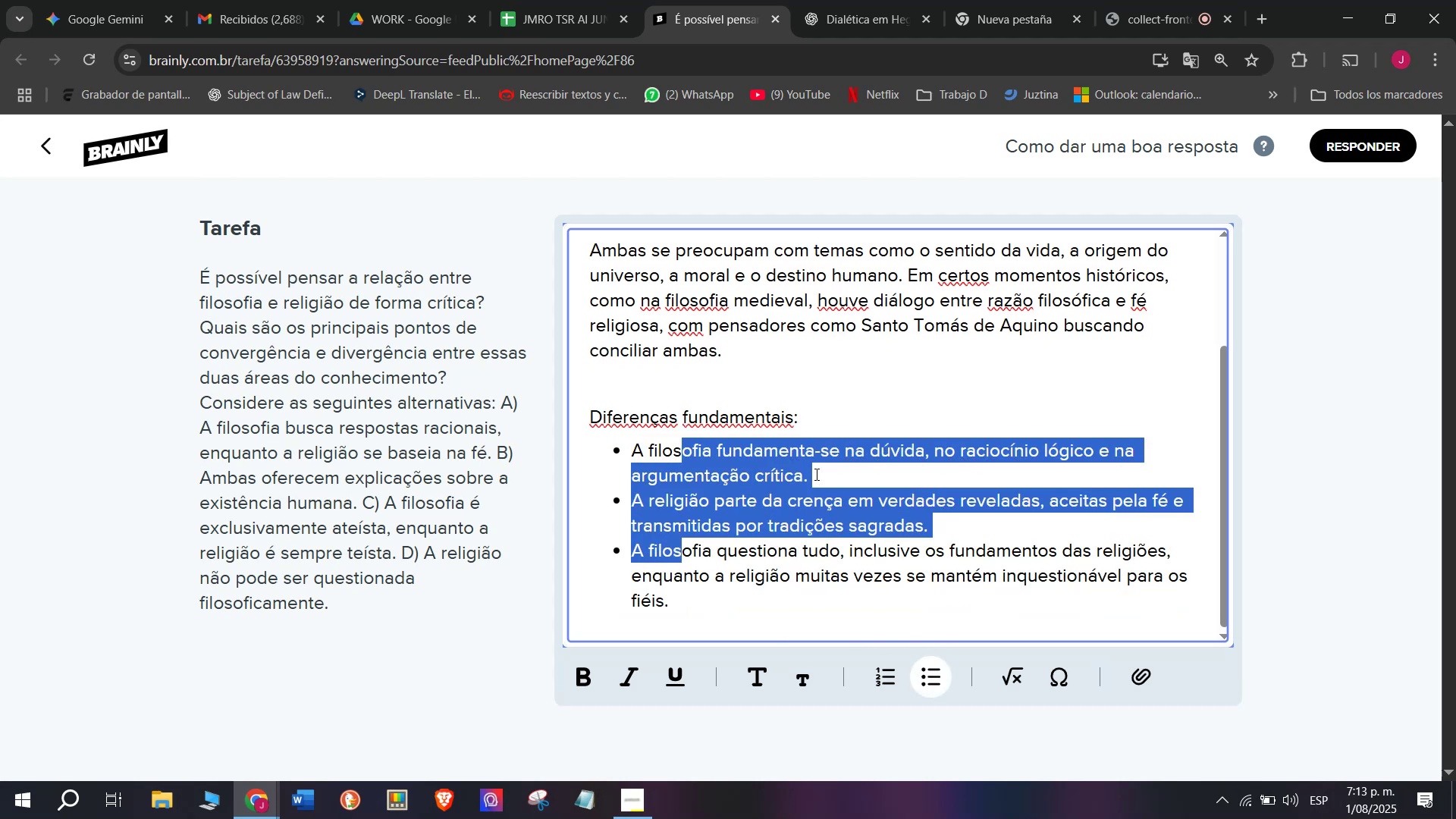 
scroll: coordinate [815, 471], scroll_direction: up, amount: 4.0
 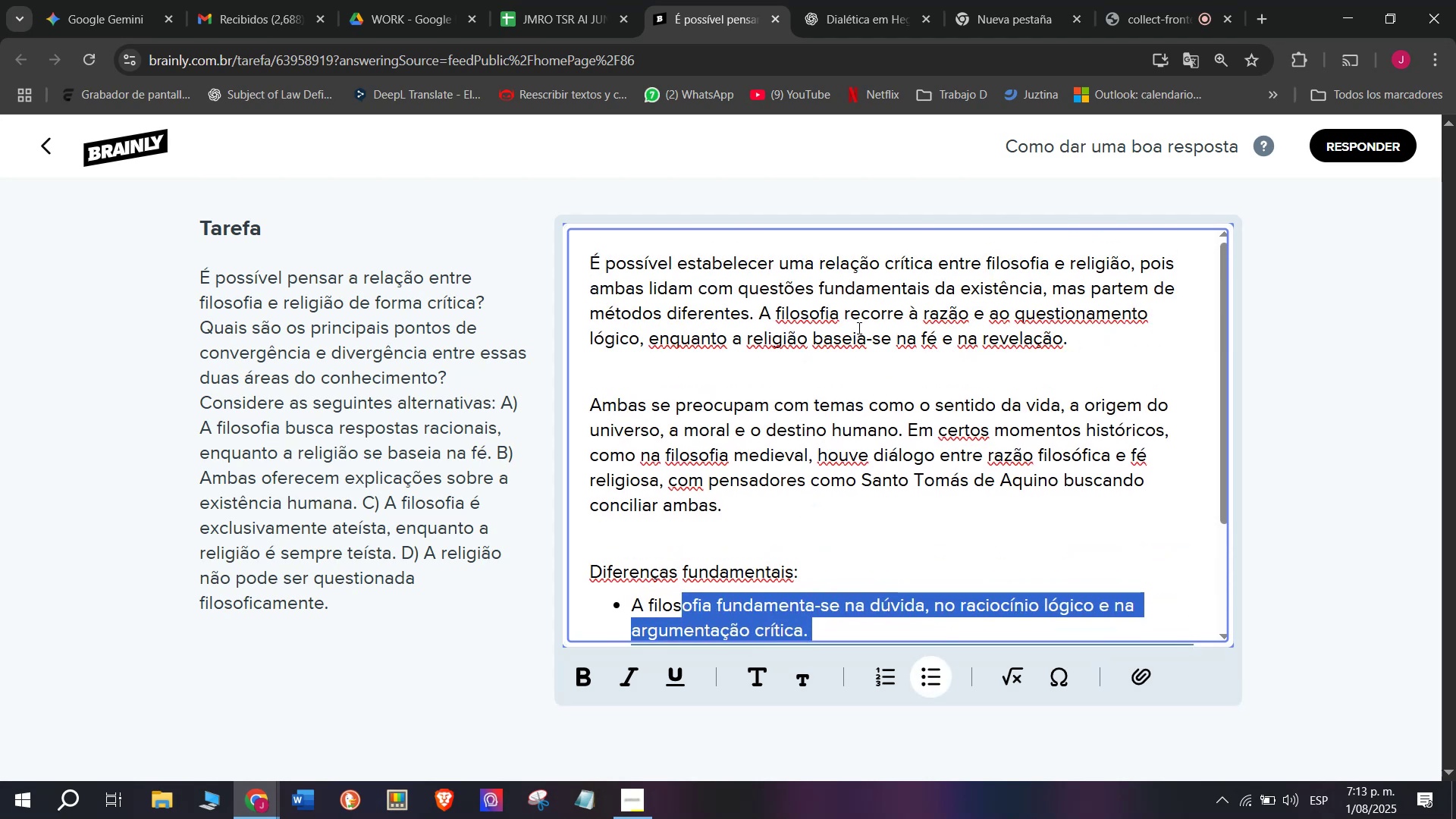 
left_click([570, 0])
 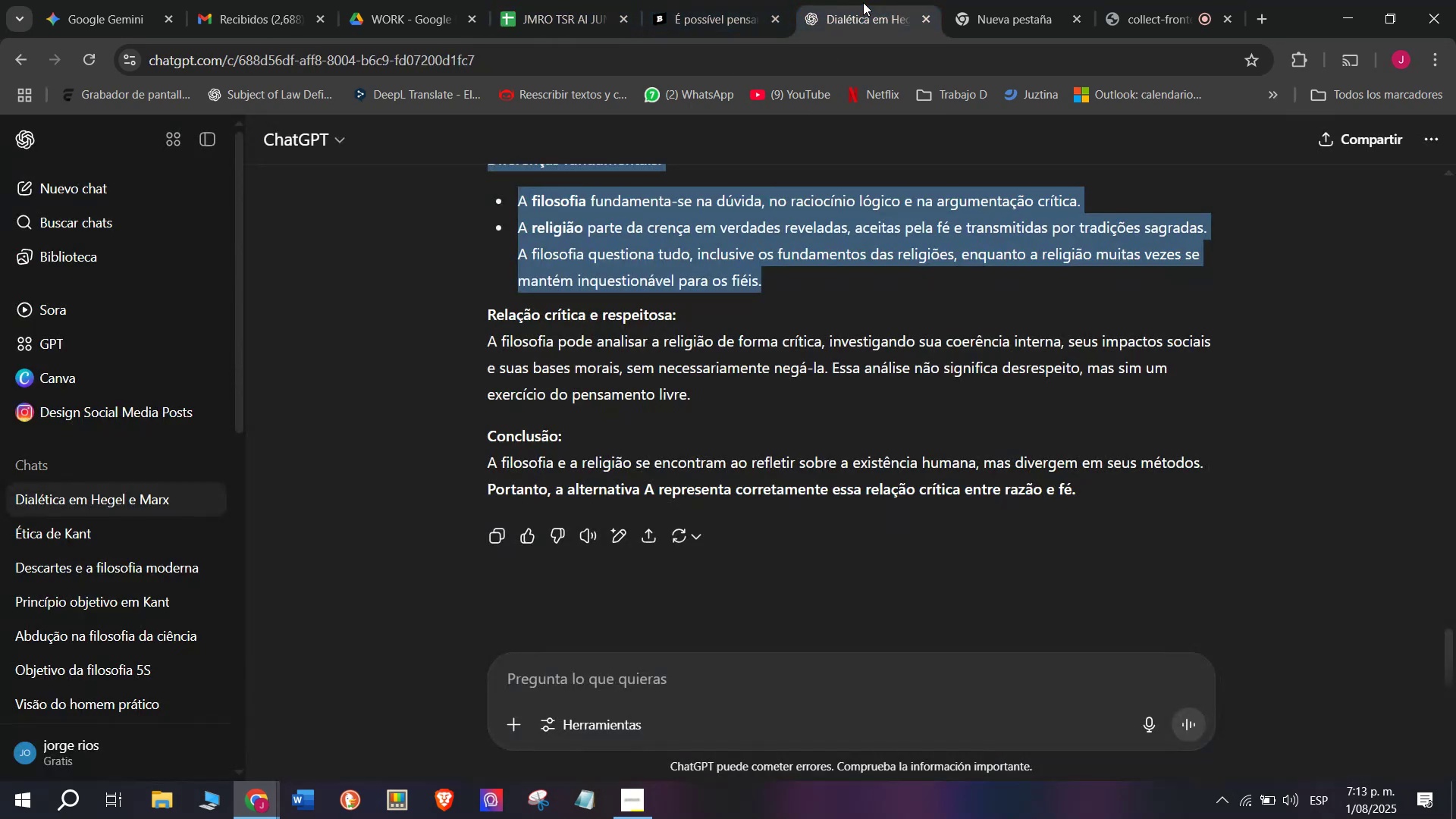 
scroll: coordinate [870, 360], scroll_direction: up, amount: 2.0
 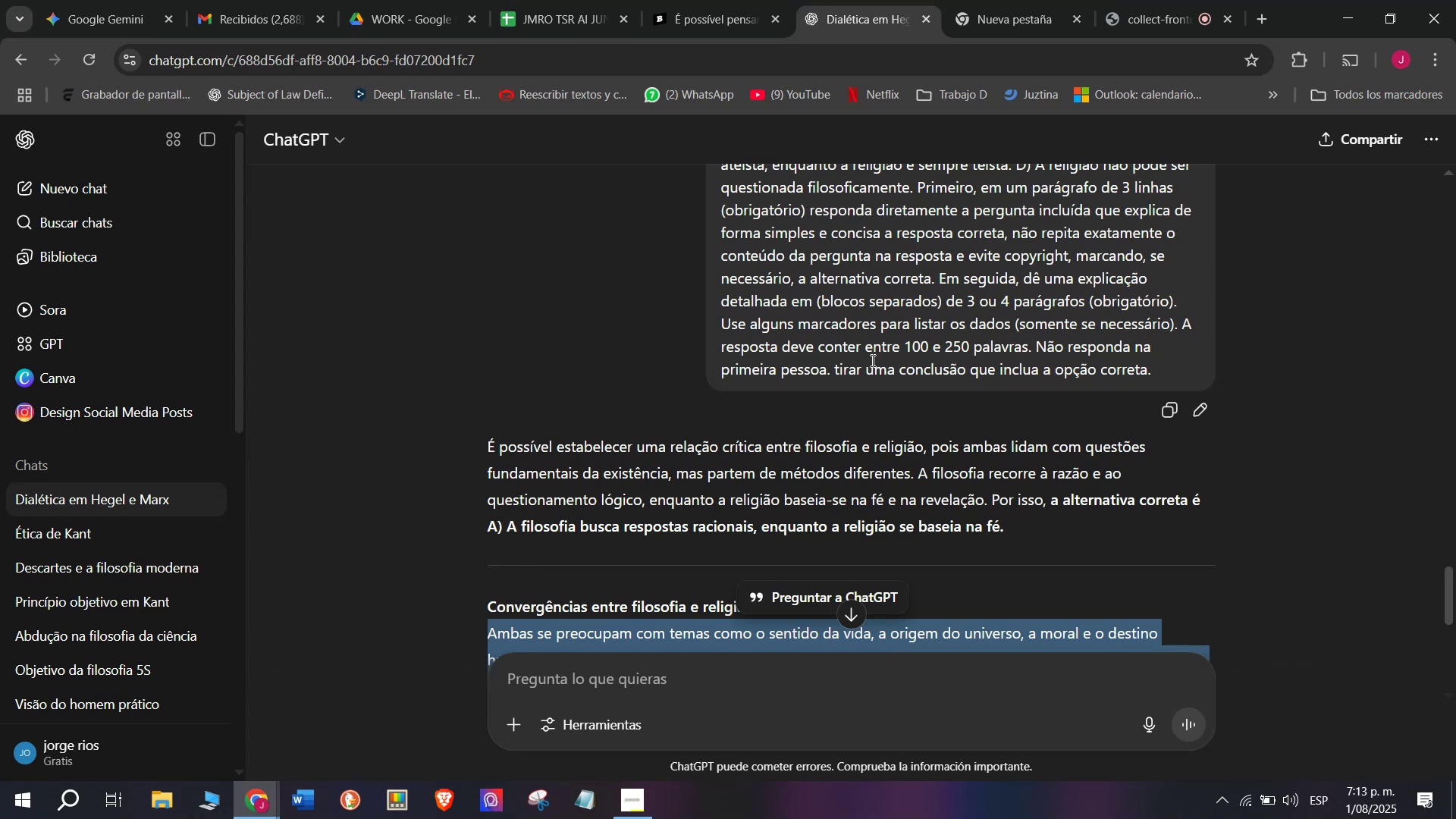 
left_click([738, 0])
 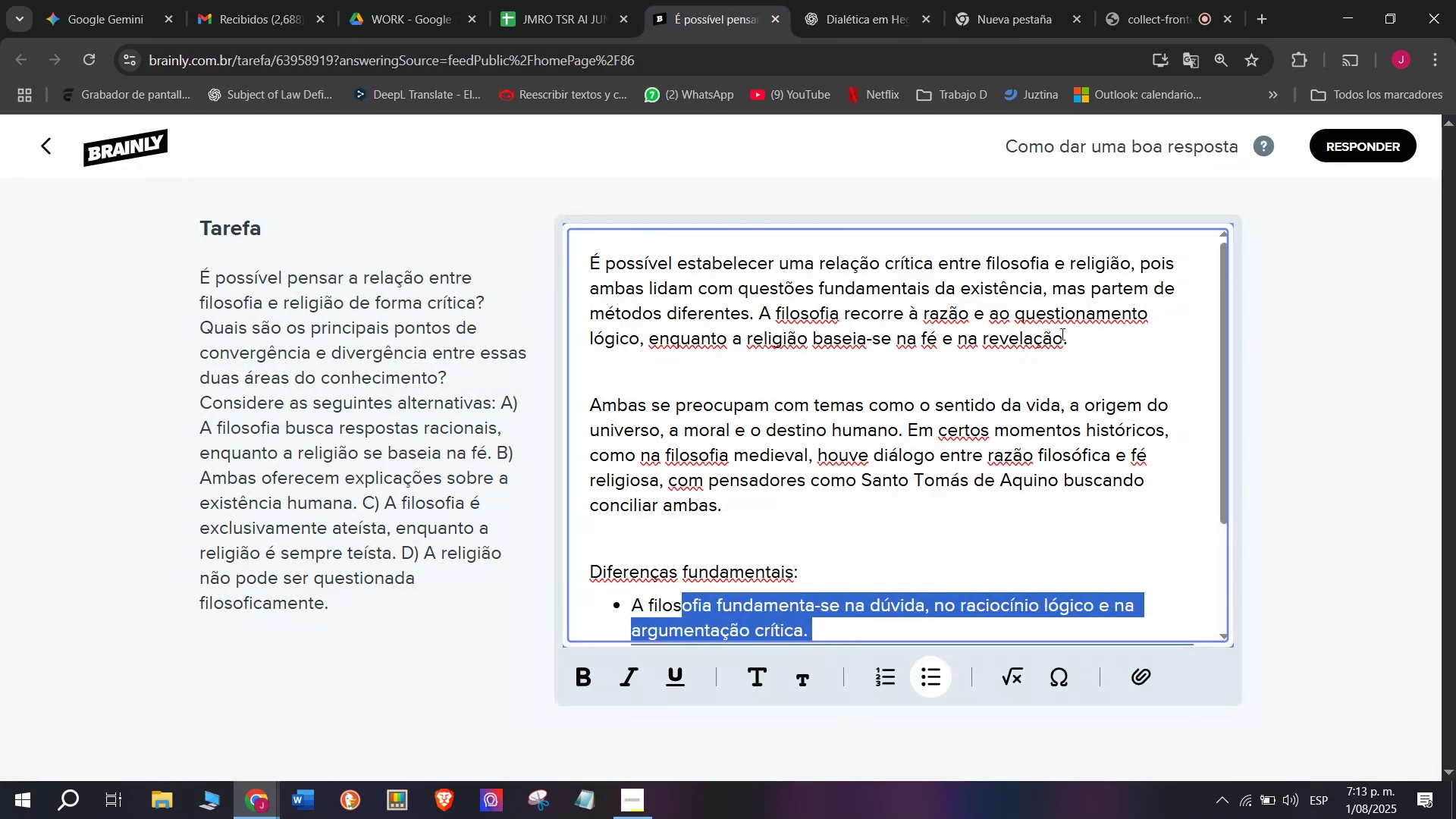 
left_click([1078, 337])
 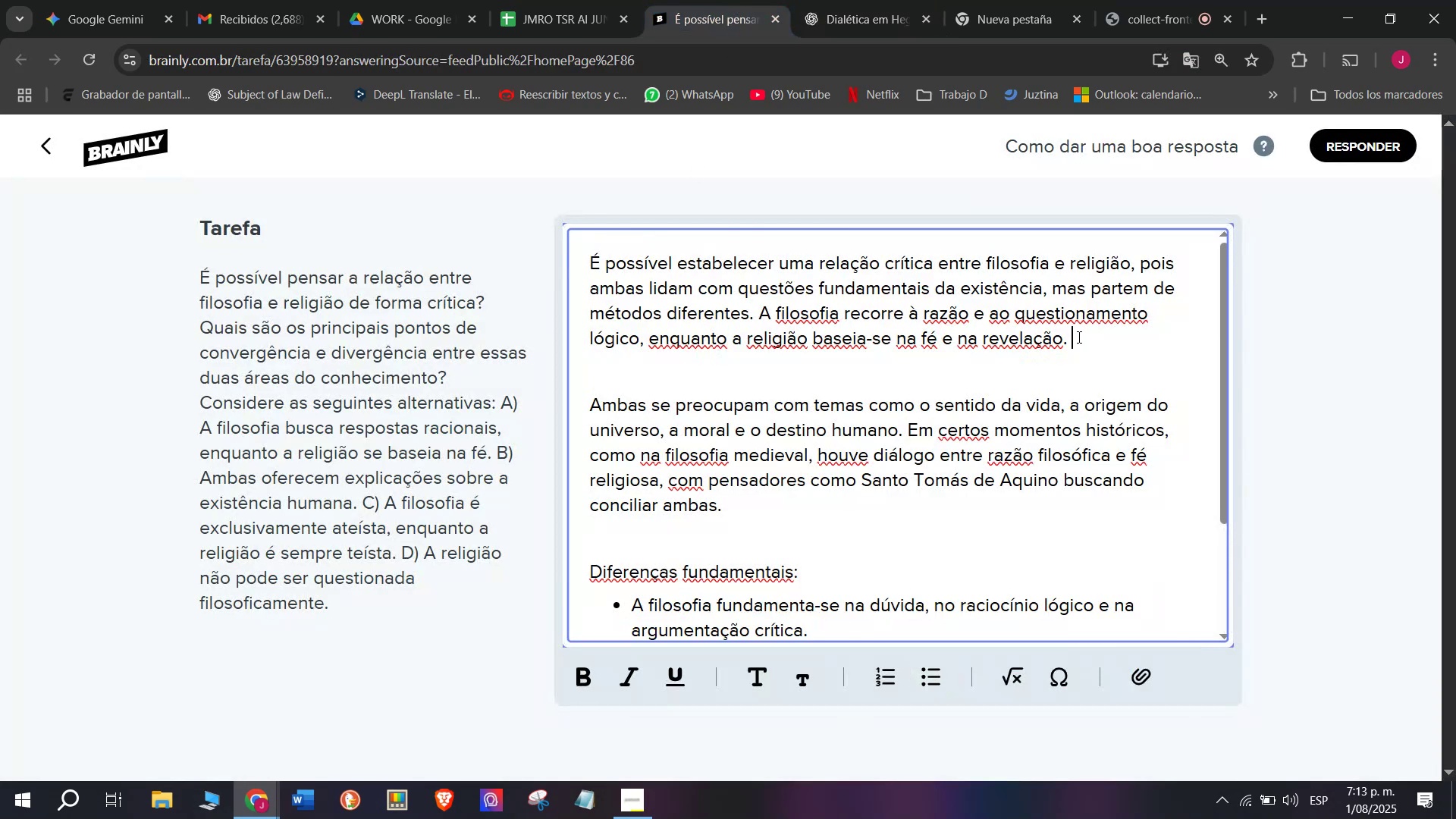 
key(Space)
 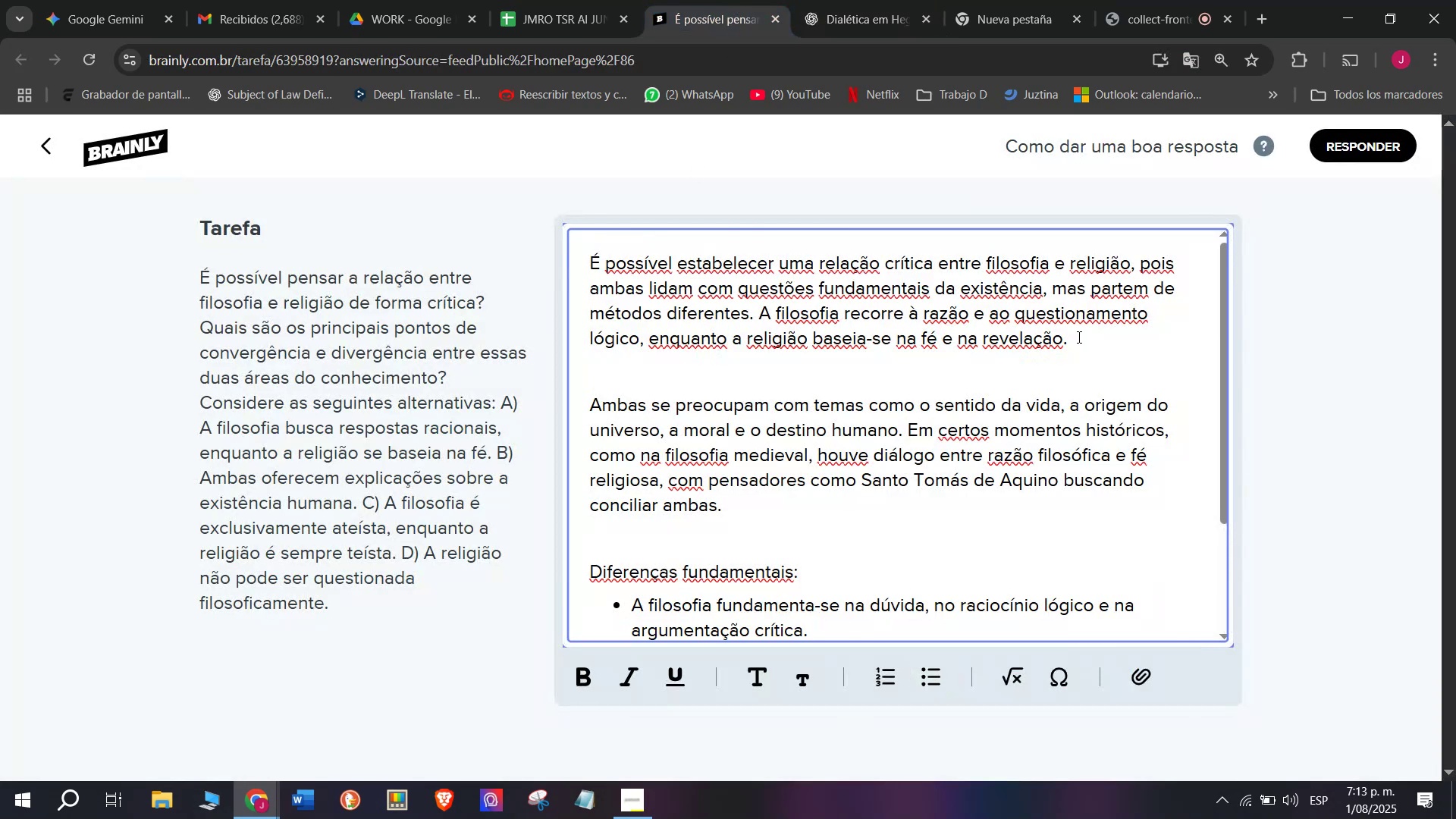 
key(Meta+V)
 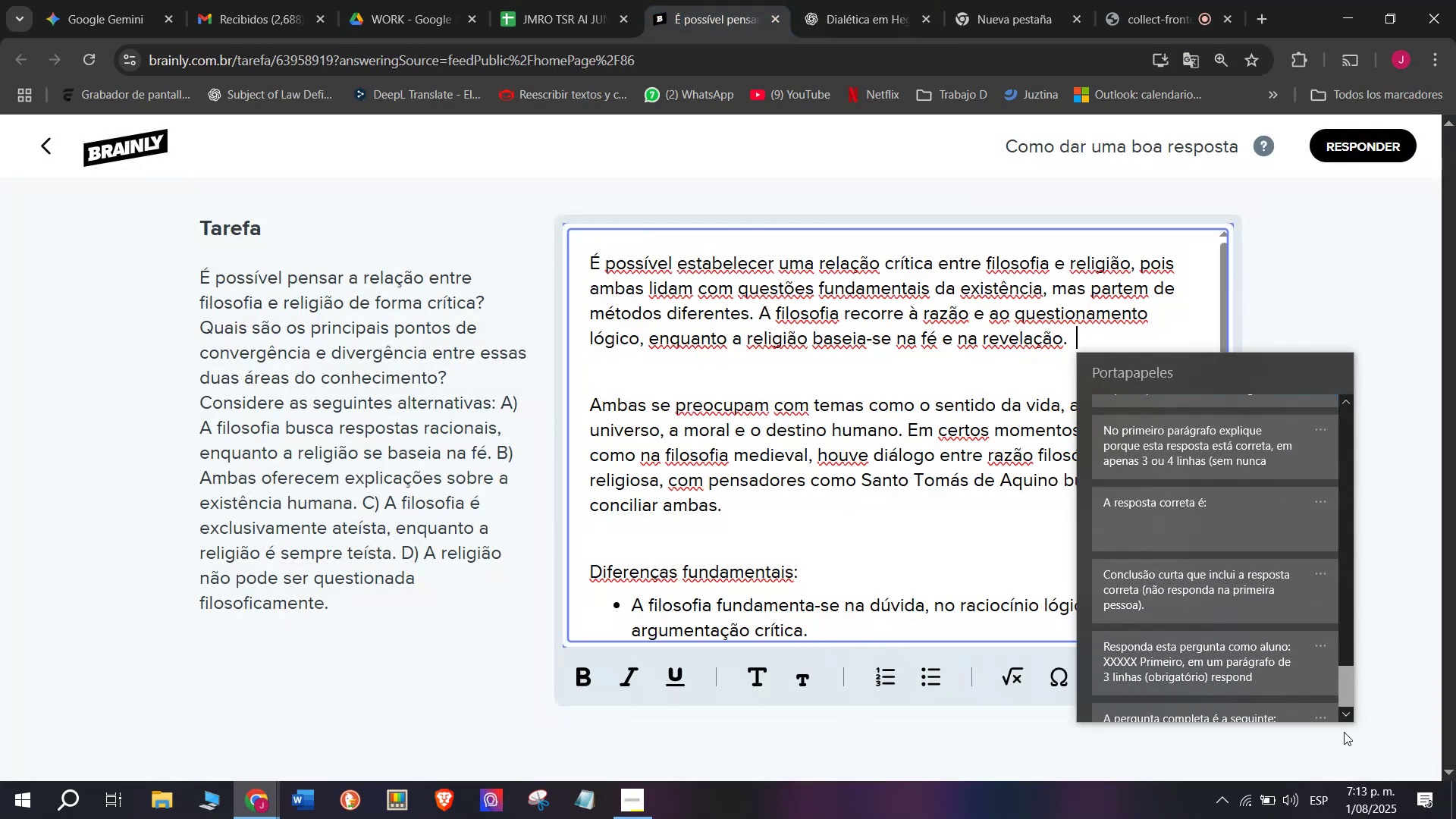 
key(Control+ControlLeft)
 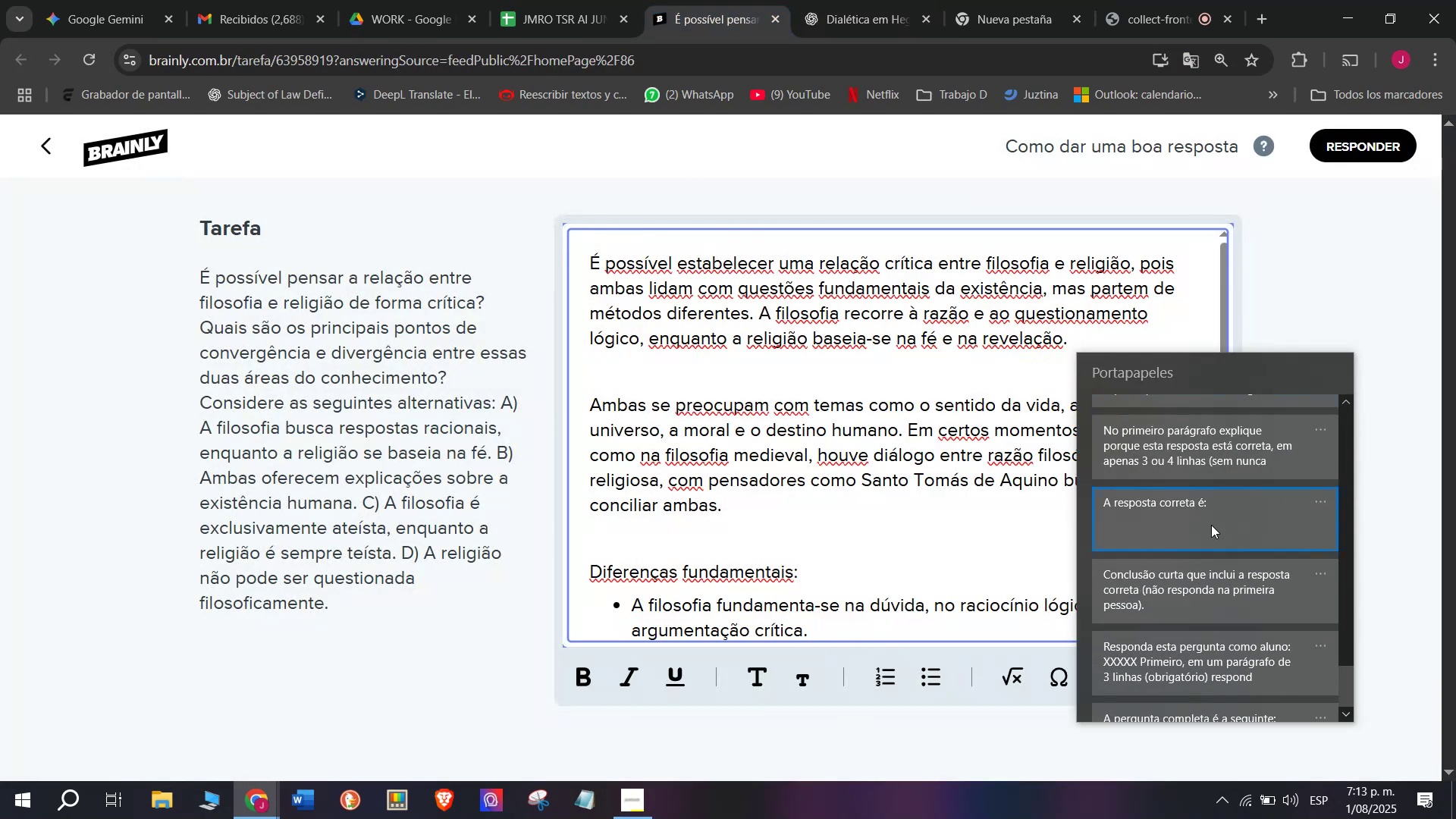 
key(Control+V)
 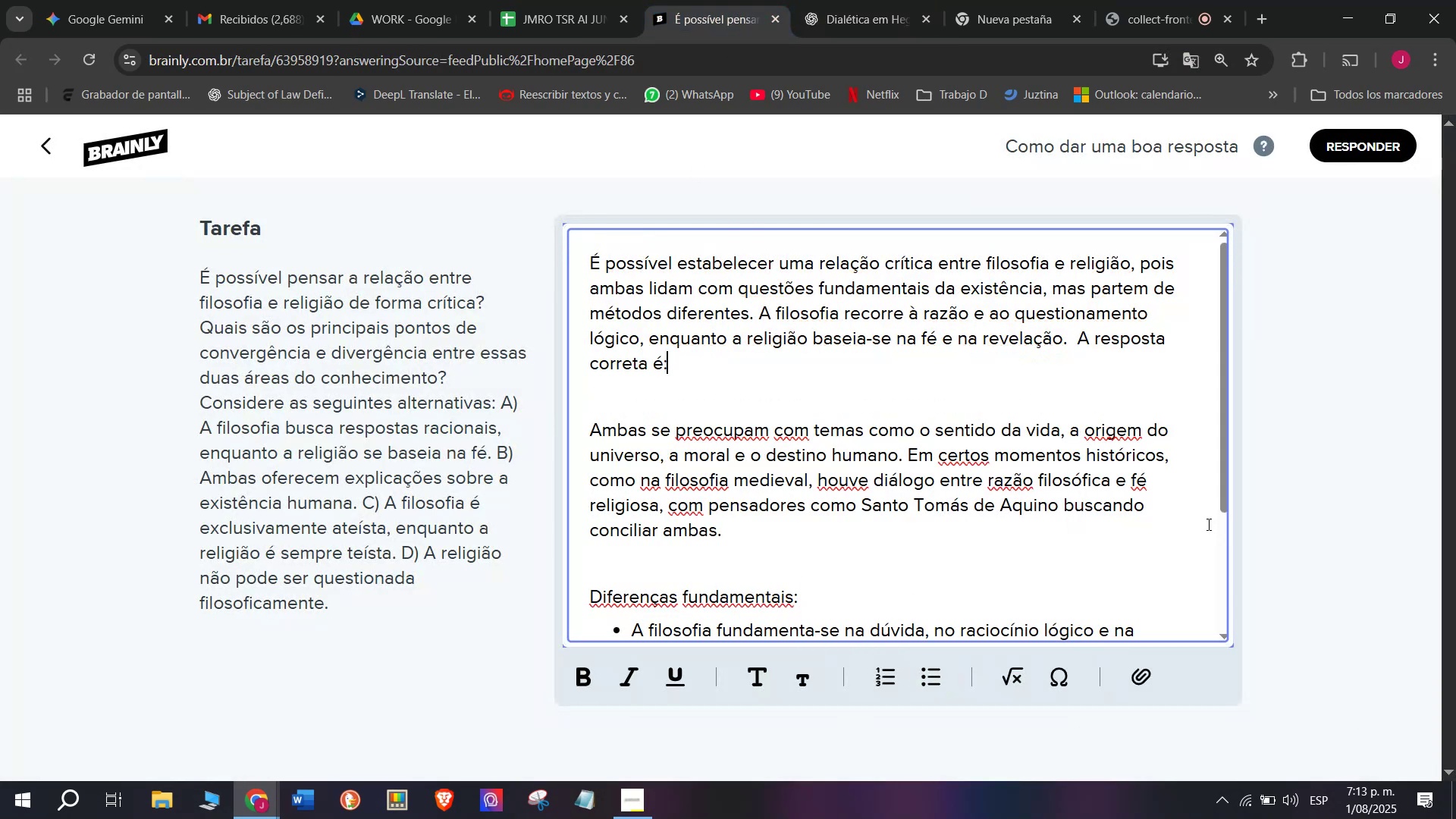 
key(Space)
 